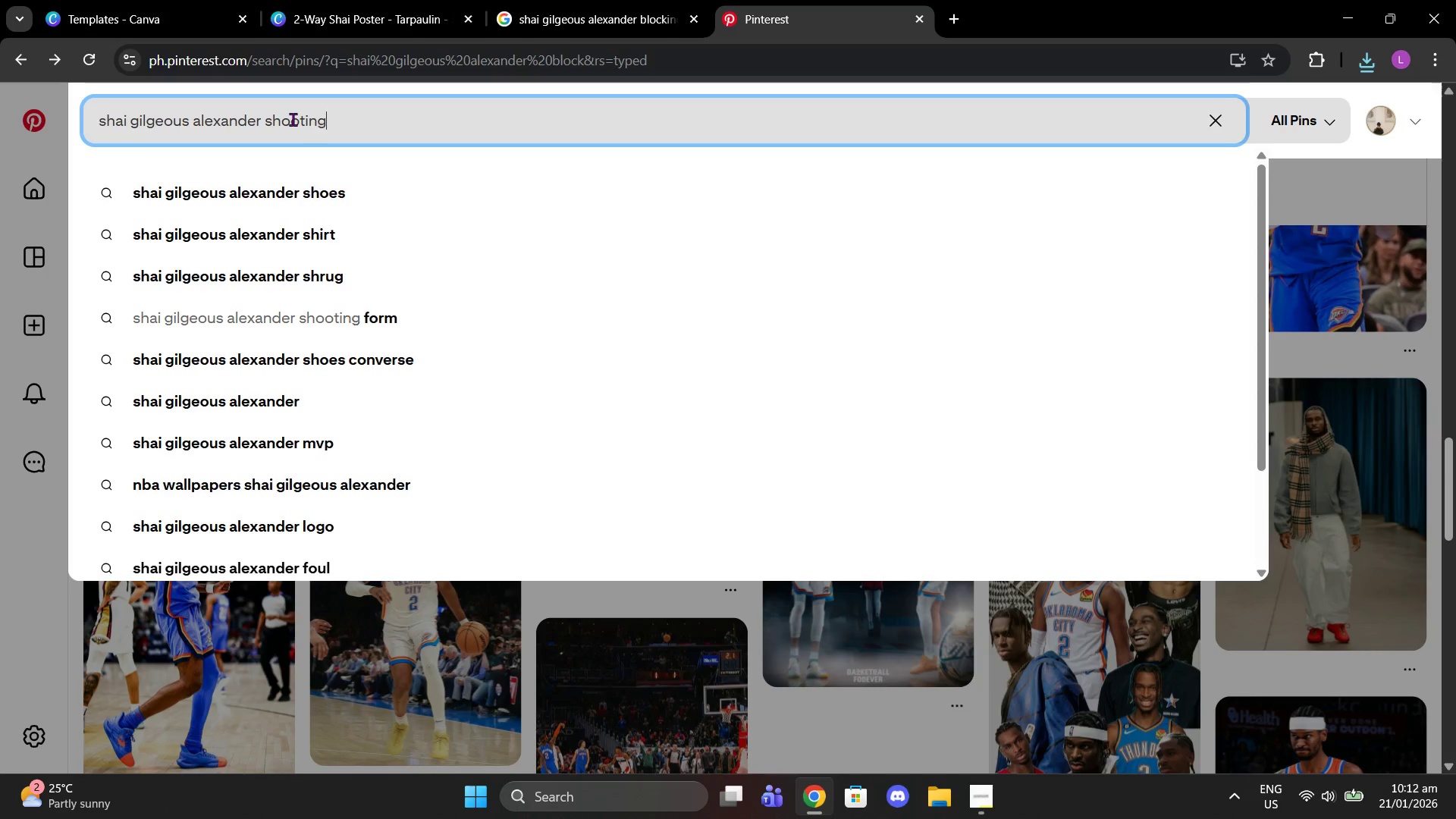 
key(Enter)
 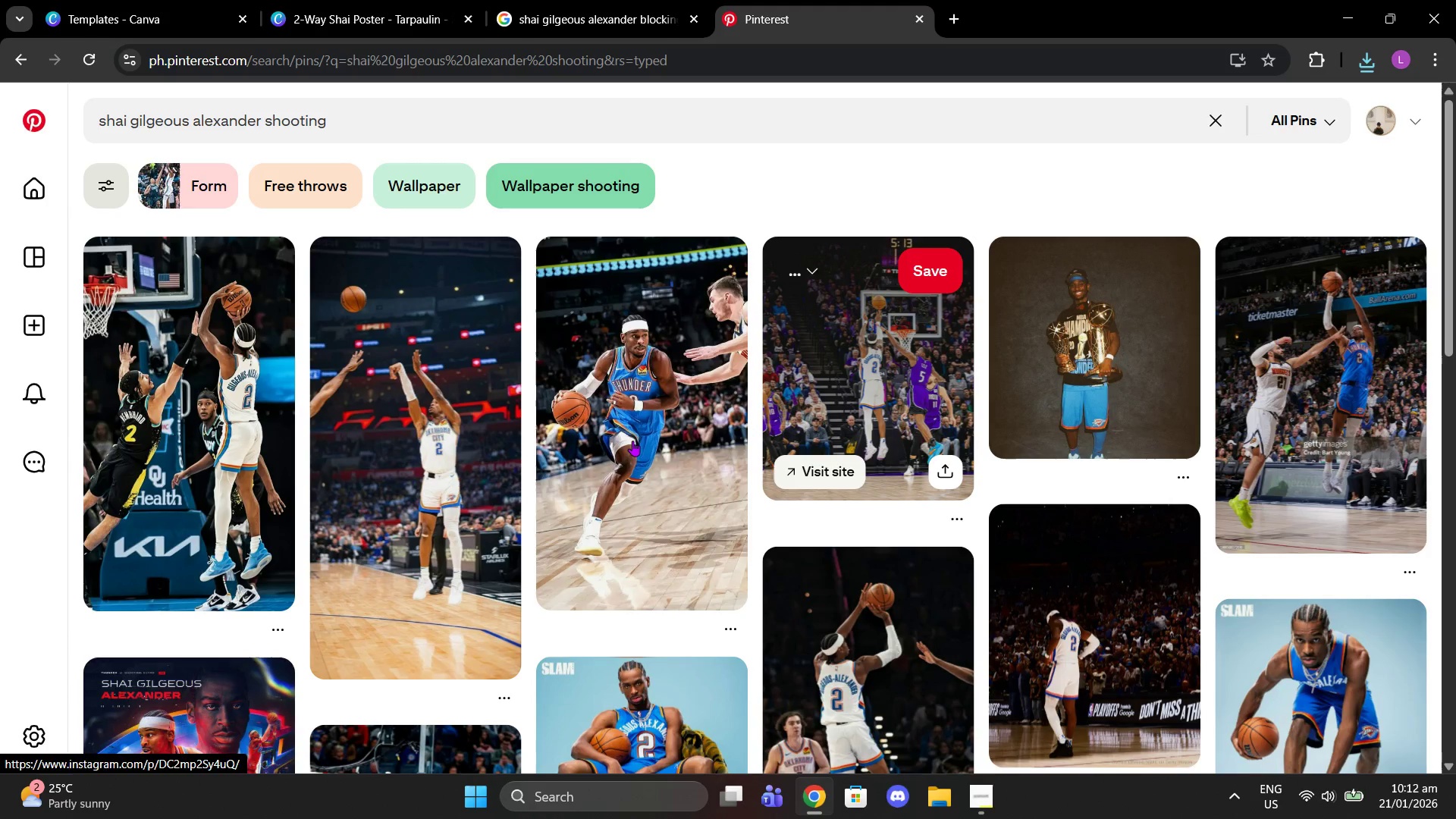 
mouse_move([1169, 397])
 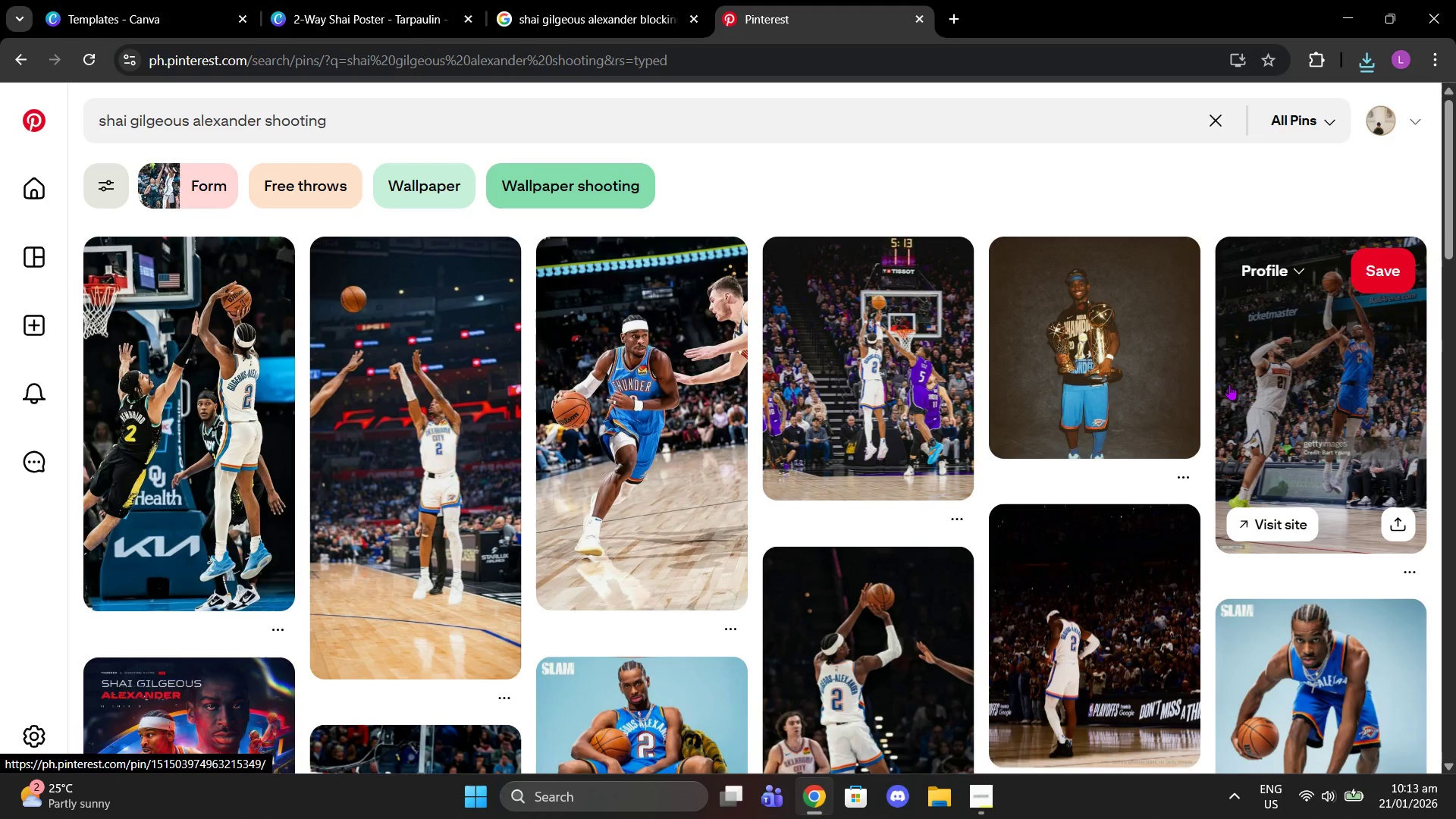 
scroll: coordinate [959, 428], scroll_direction: down, amount: 3.0
 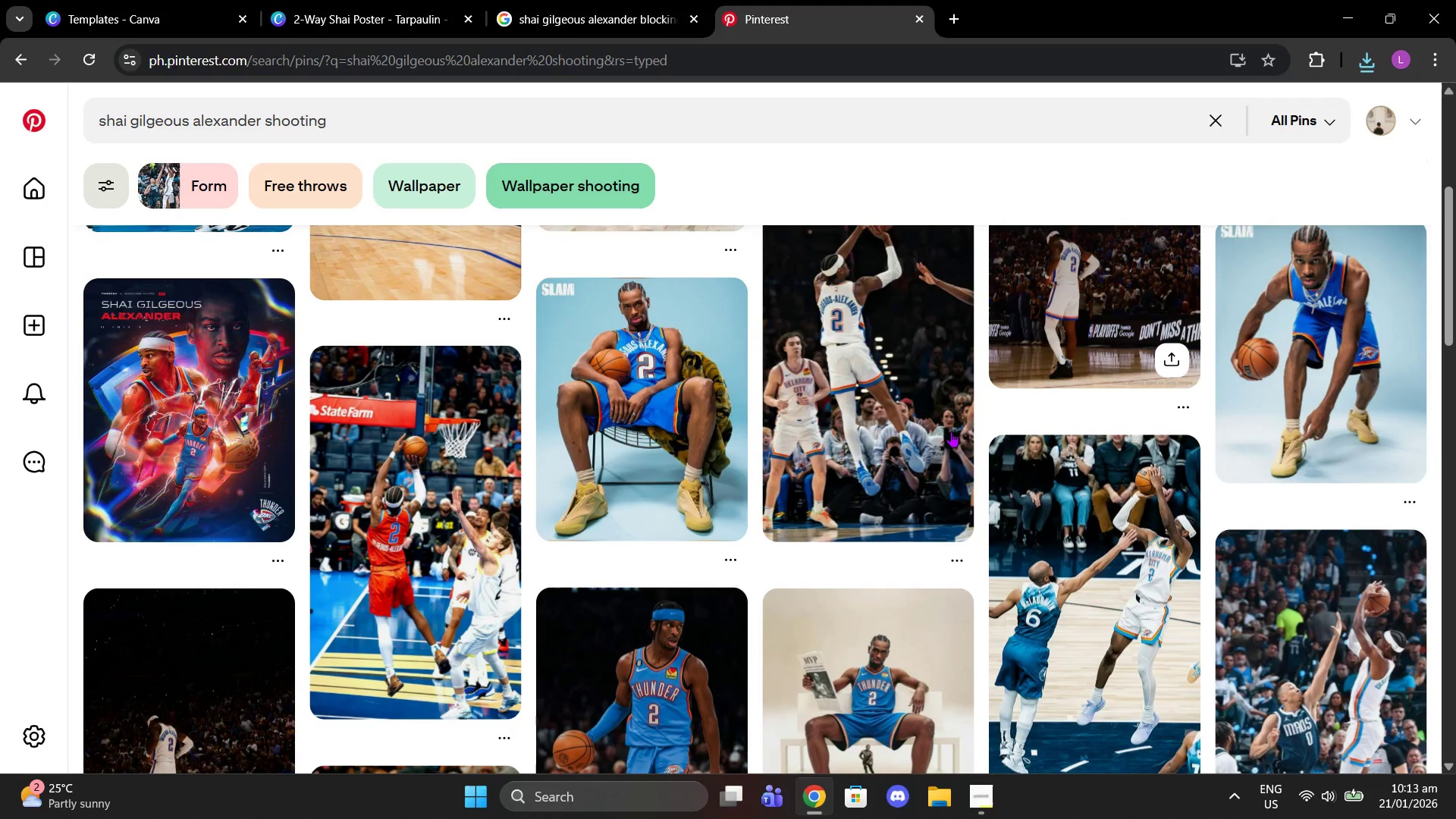 
mouse_move([941, 433])
 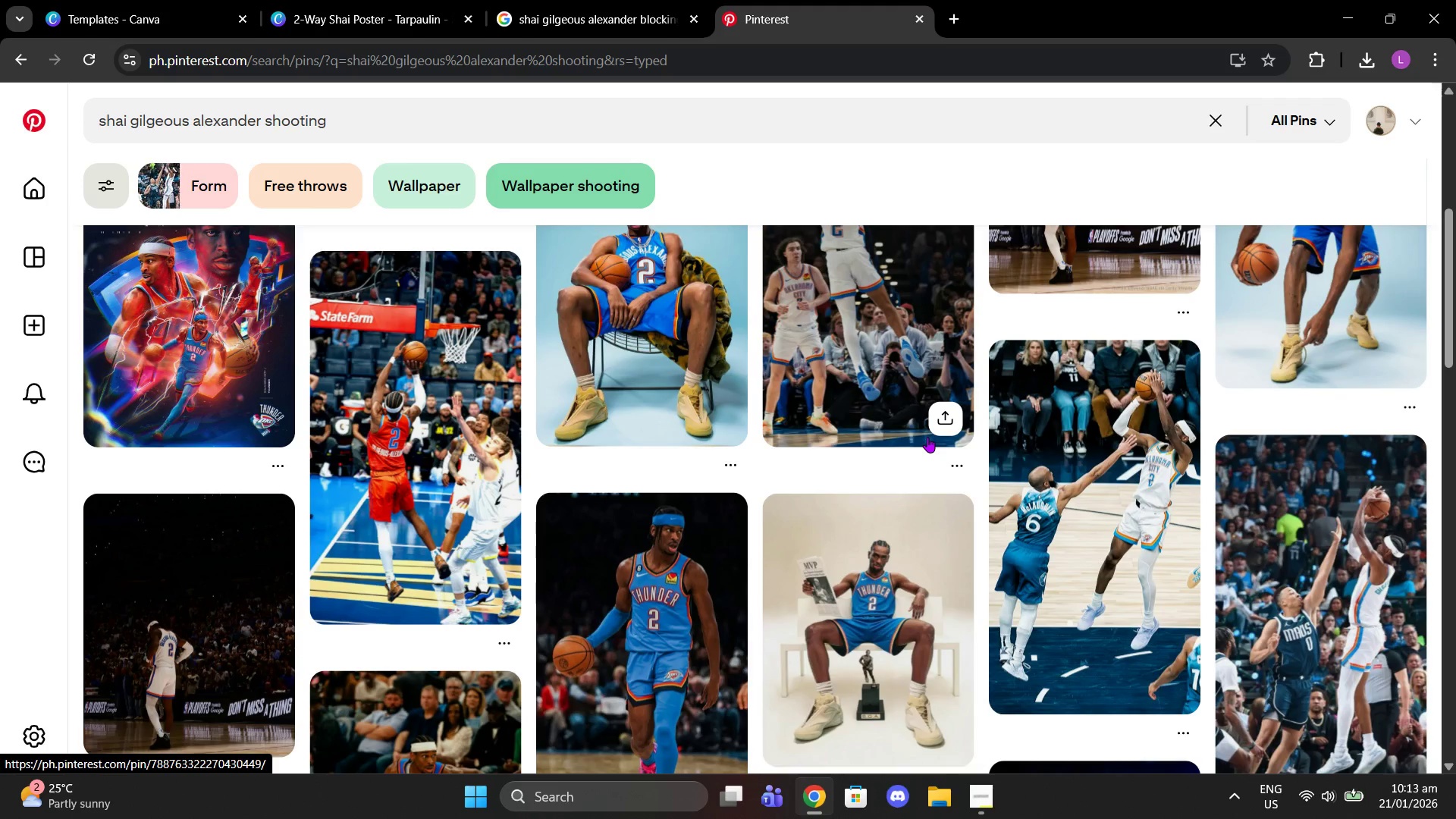 
scroll: coordinate [927, 437], scroll_direction: down, amount: 2.0
 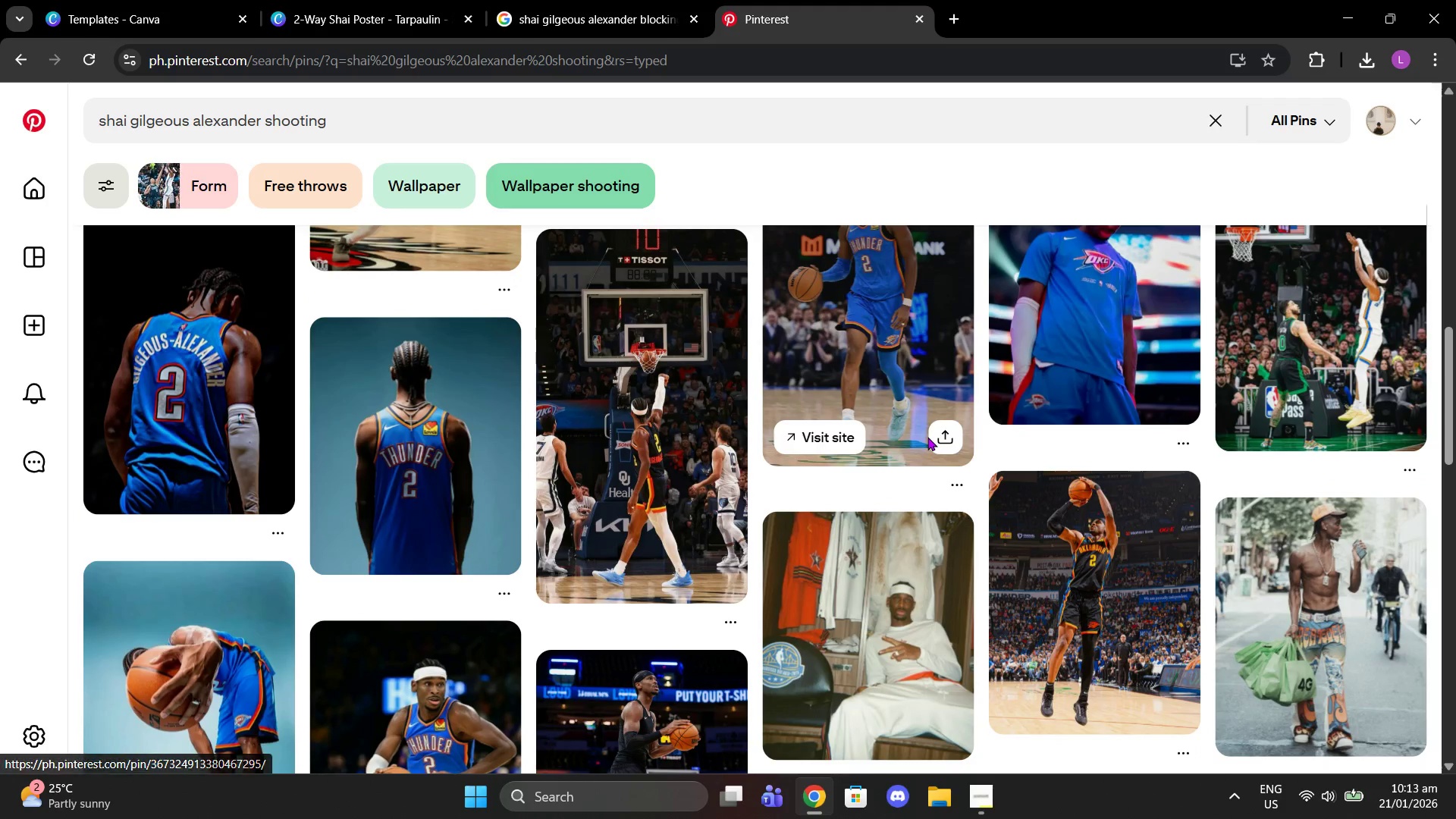 
scroll: coordinate [927, 437], scroll_direction: up, amount: 1.0
 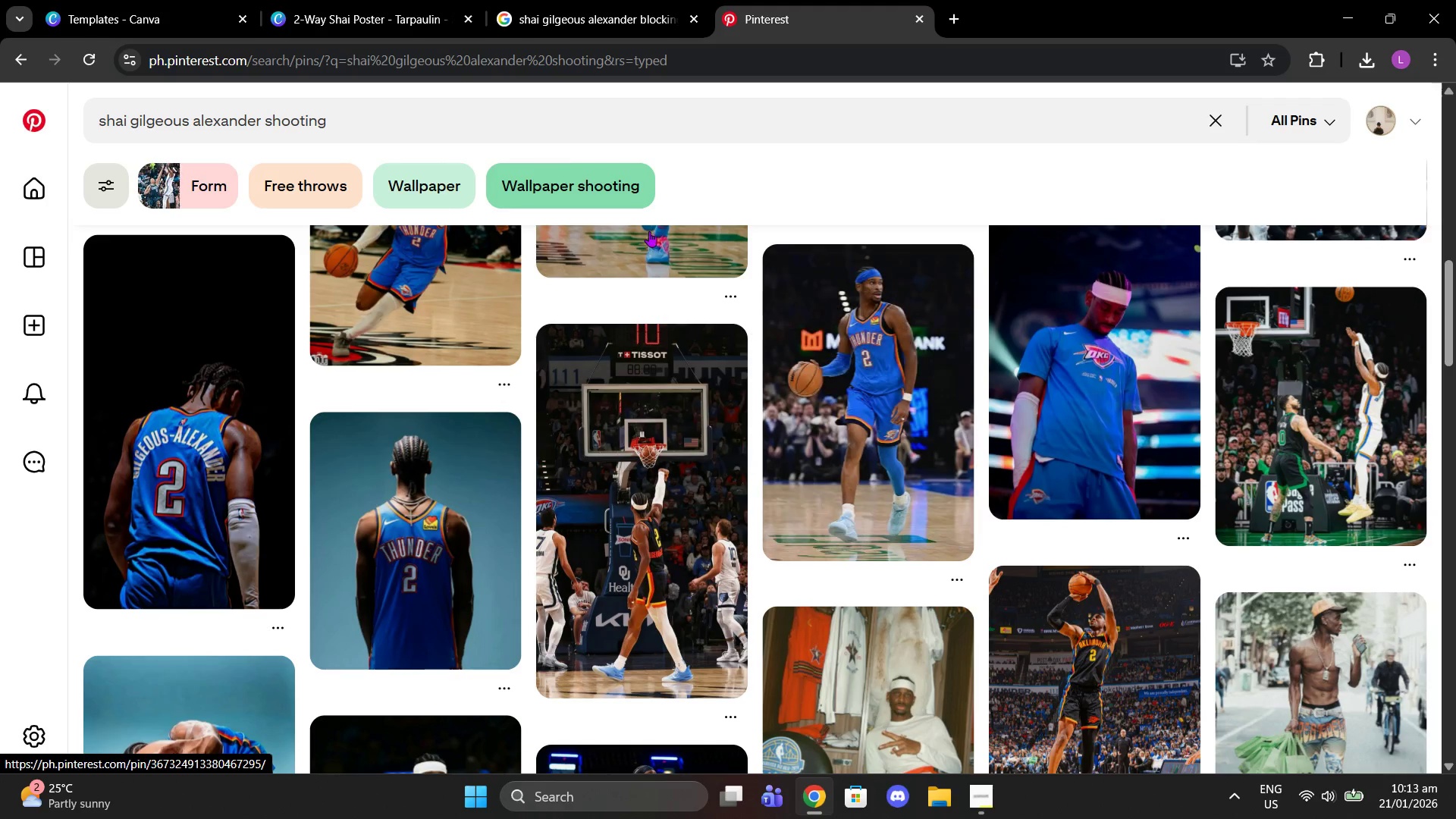 
left_click([366, 0])
 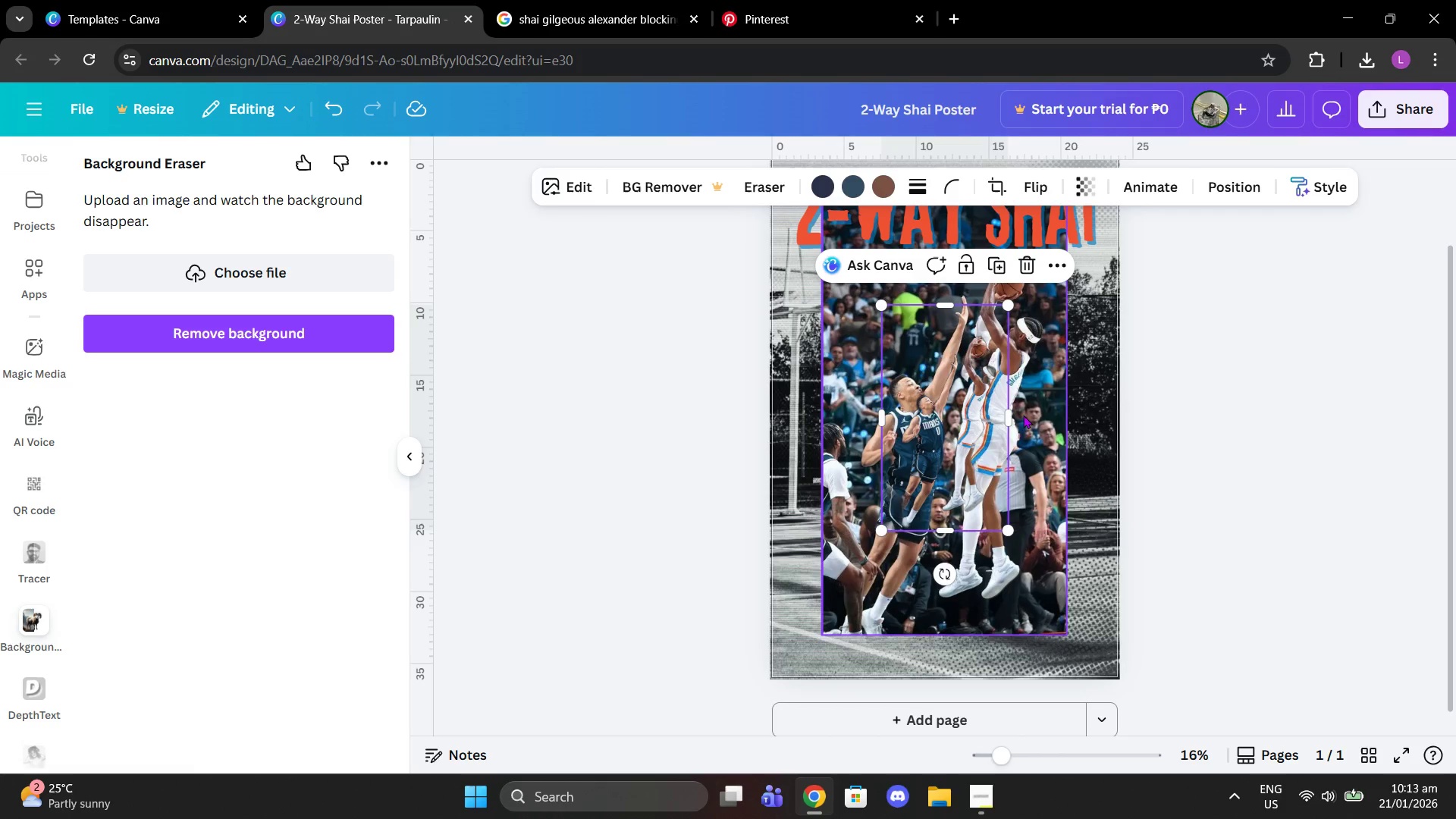 
left_click_drag(start_coordinate=[959, 451], to_coordinate=[869, 449])
 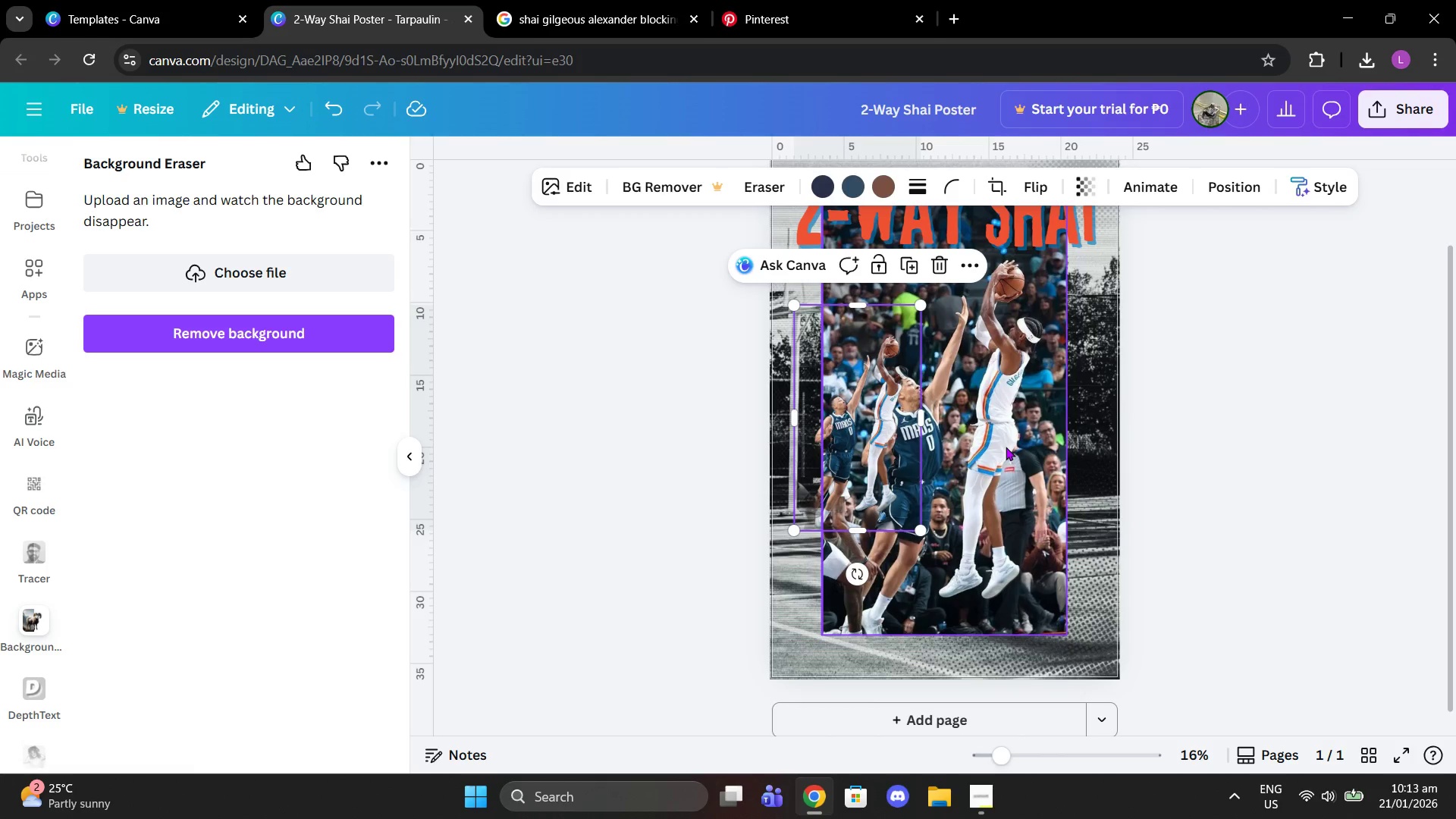 
left_click([1006, 447])
 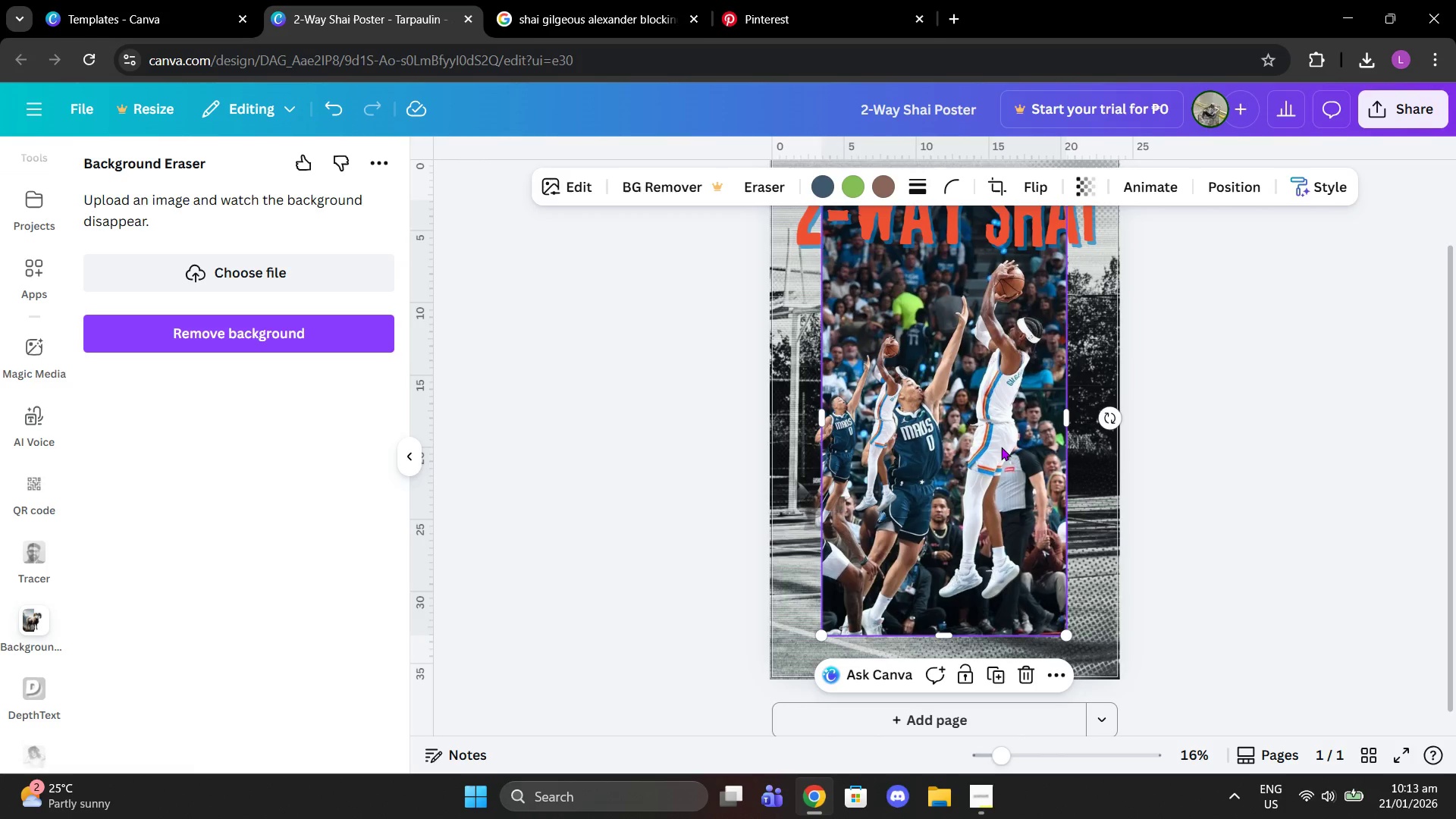 
left_click([861, 408])
 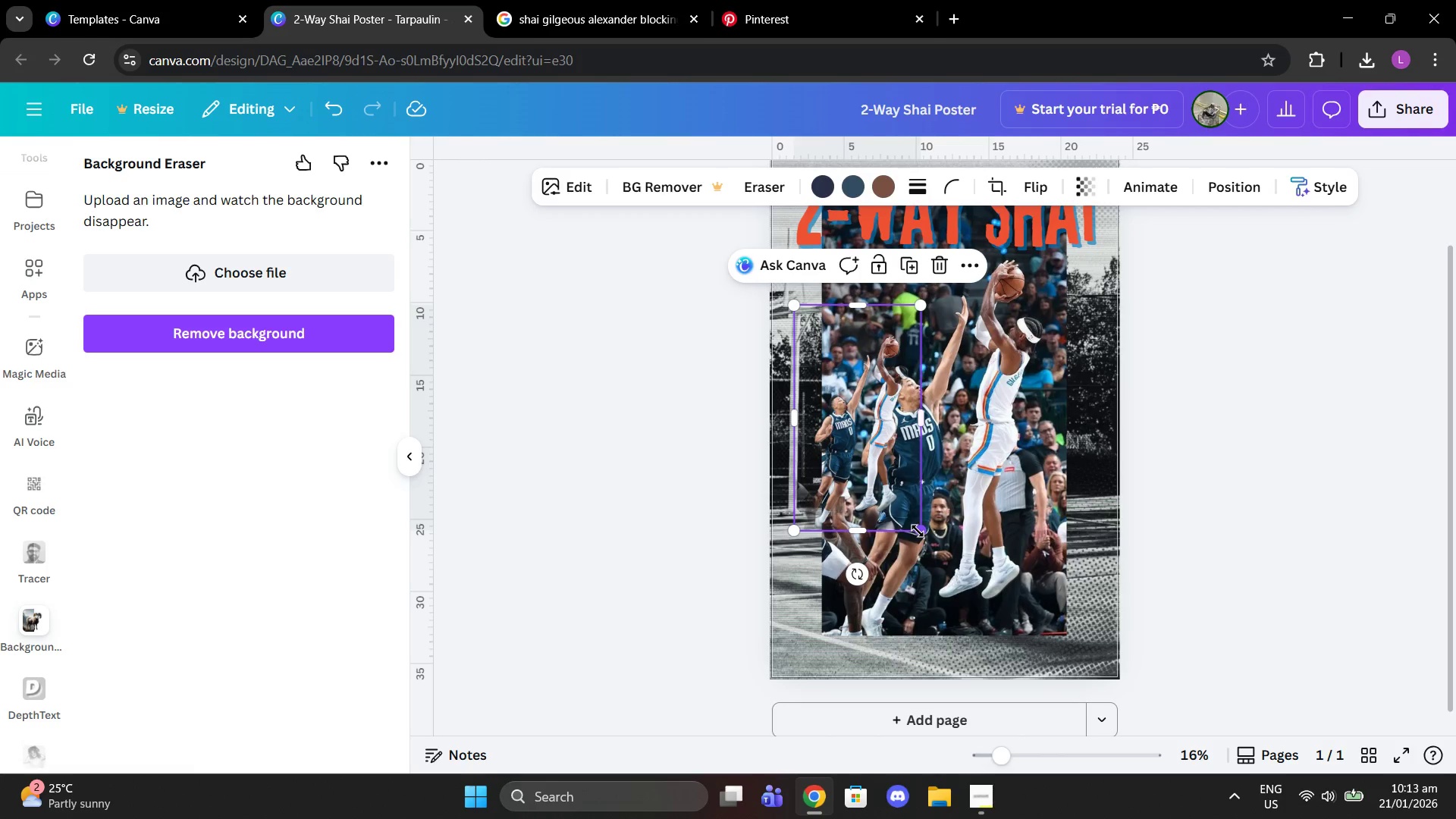 
left_click_drag(start_coordinate=[918, 531], to_coordinate=[1069, 786])
 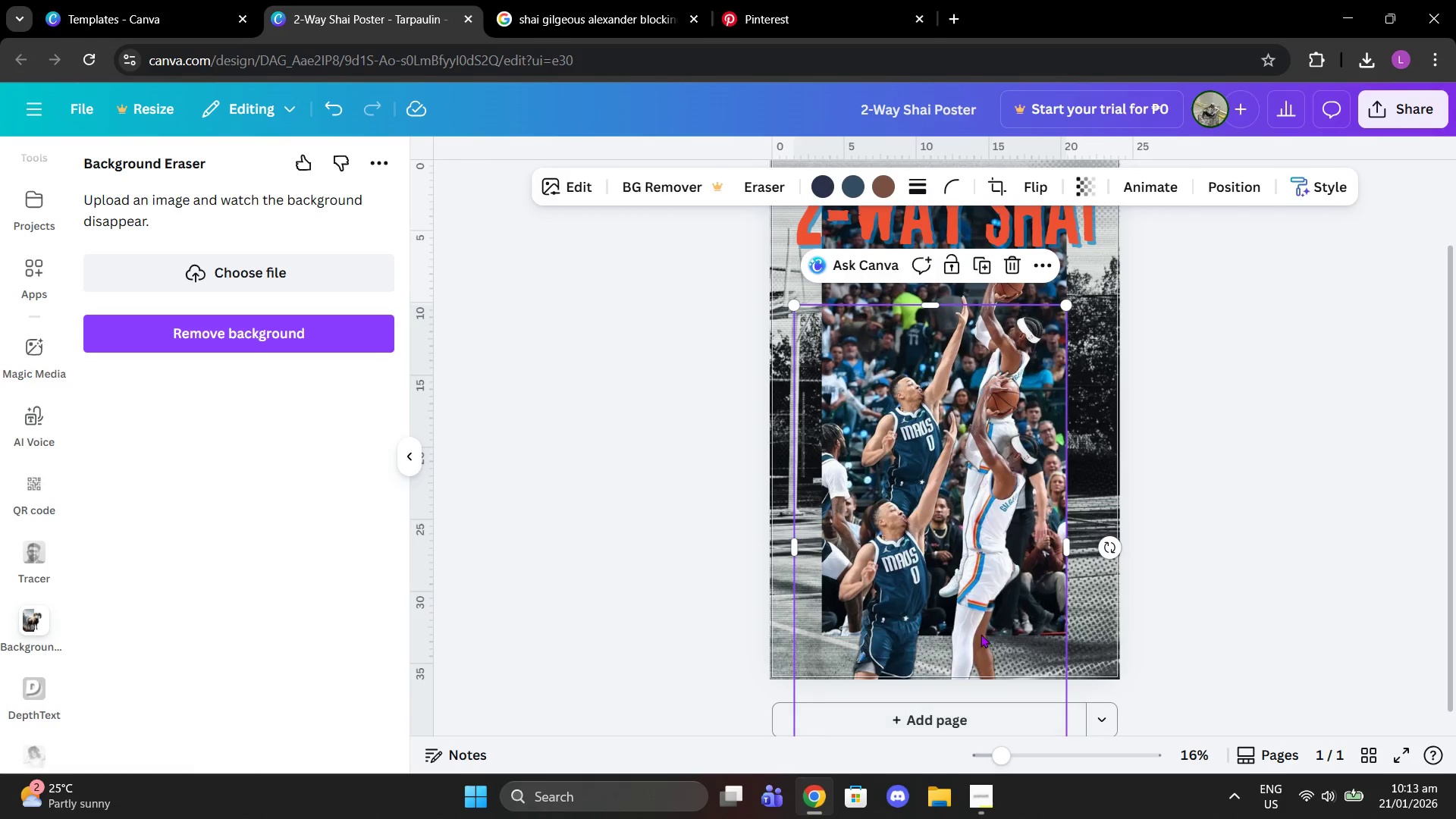 
left_click_drag(start_coordinate=[981, 634], to_coordinate=[941, 553])
 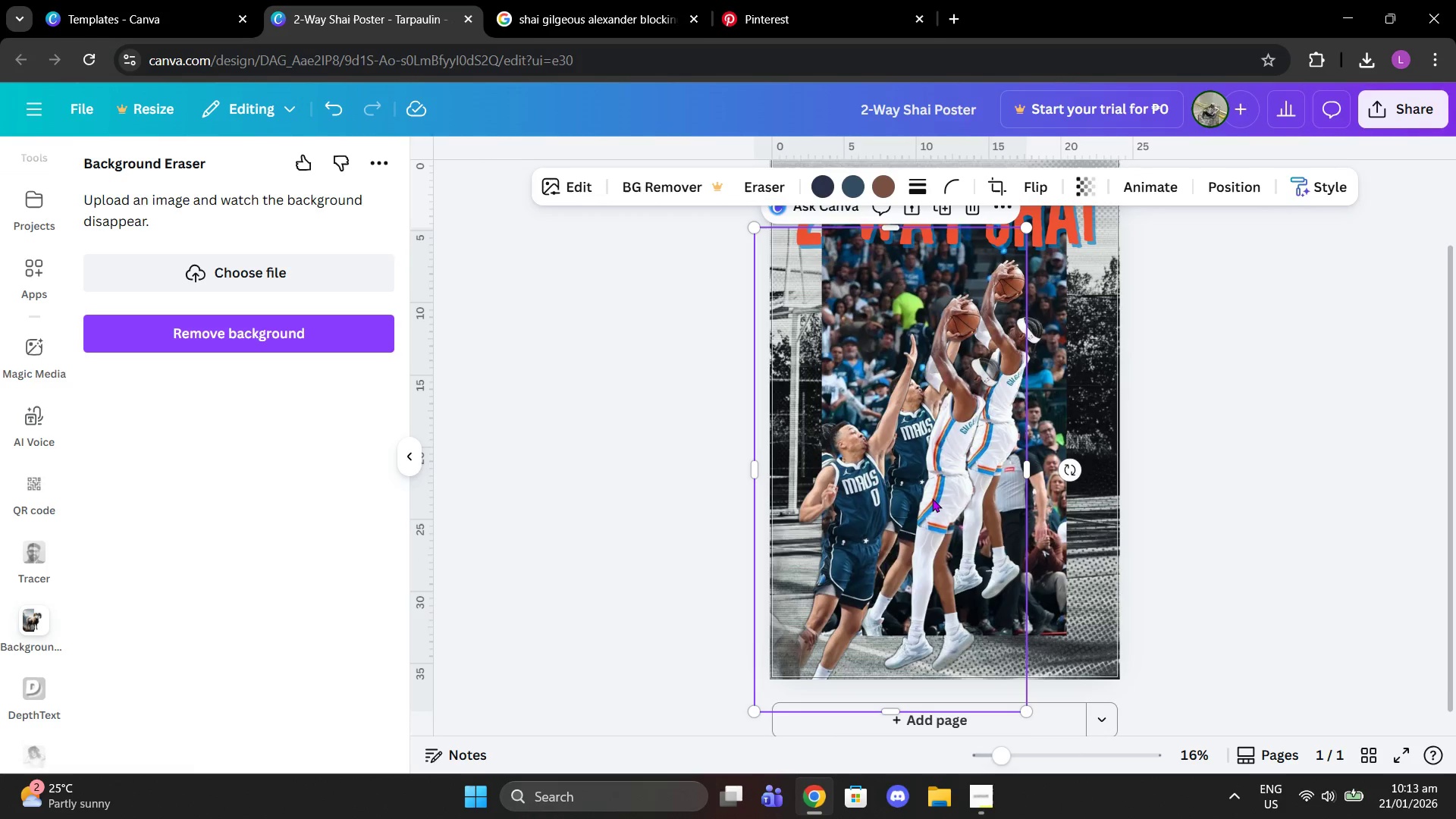 
scroll: coordinate [932, 497], scroll_direction: up, amount: 3.0
 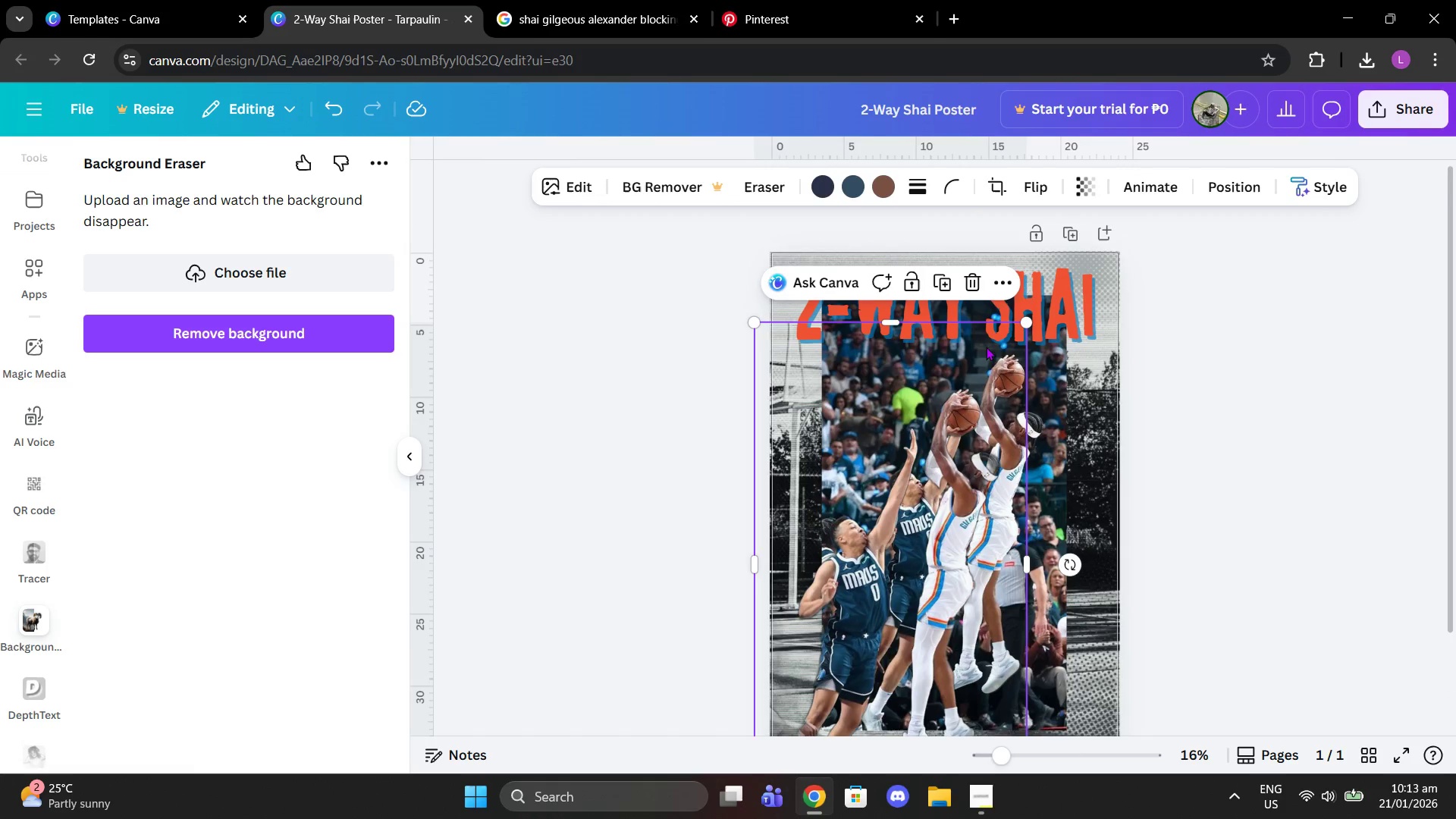 
left_click([975, 282])
 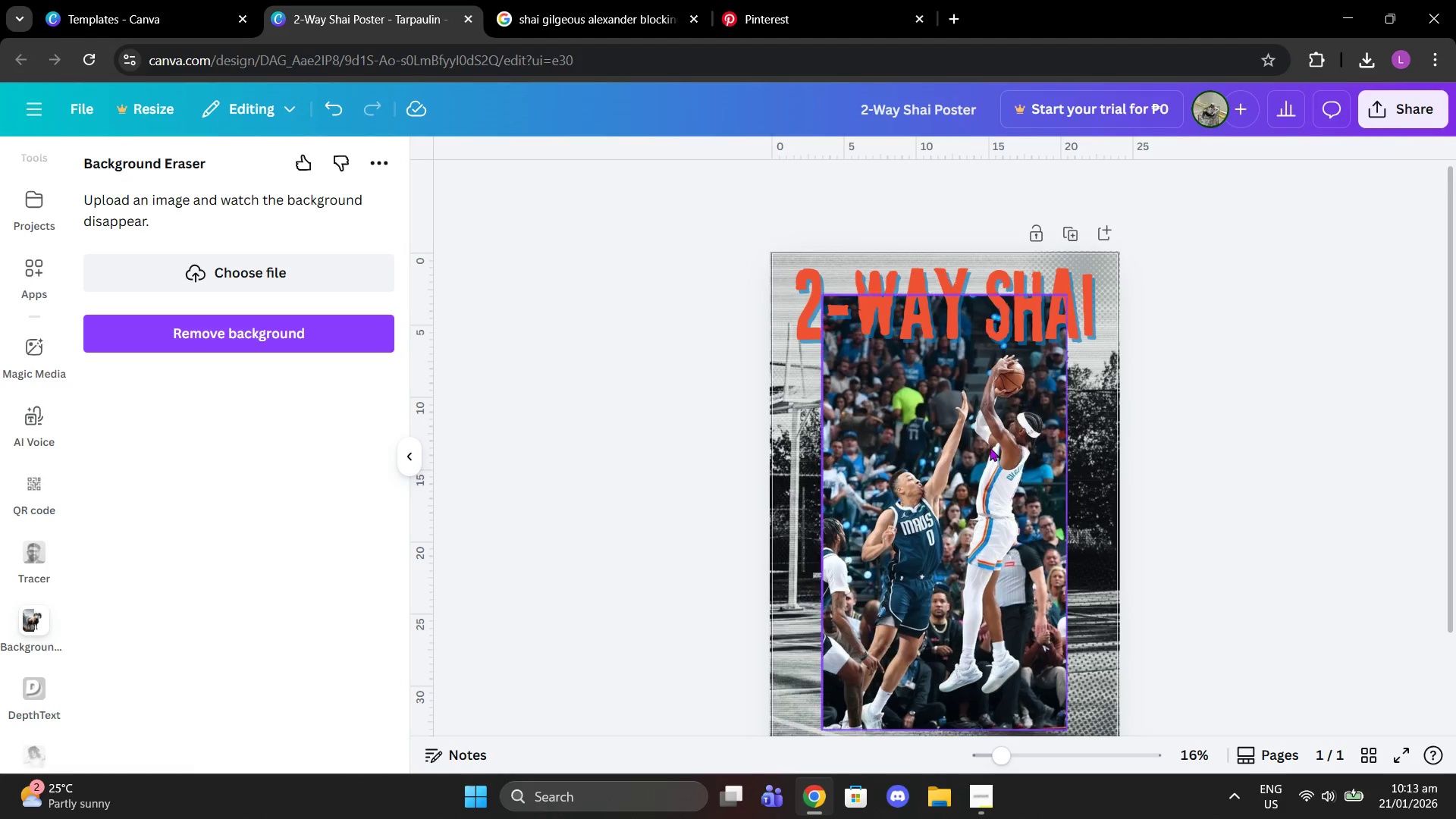 
left_click([987, 499])
 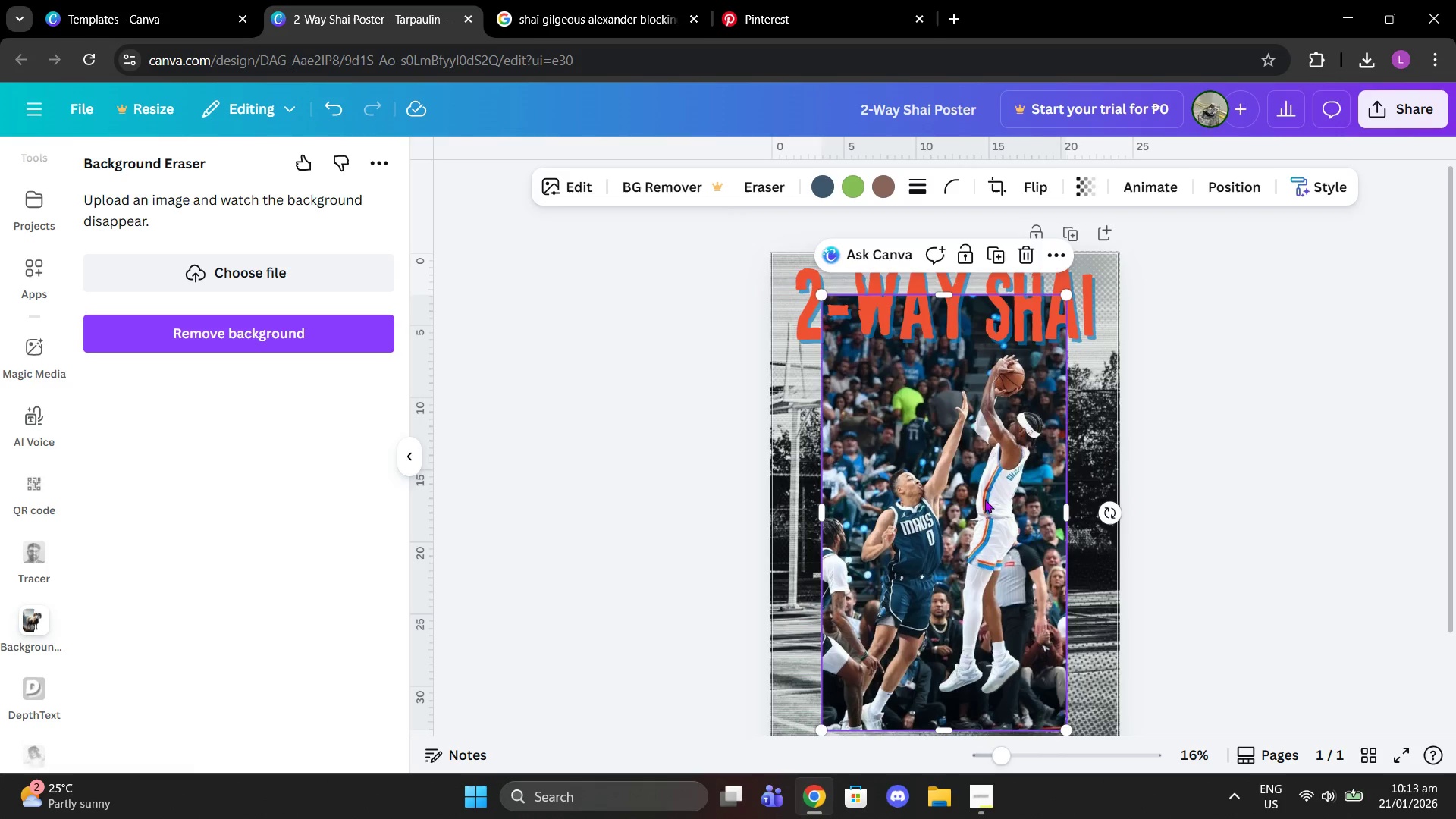 
left_click_drag(start_coordinate=[984, 499], to_coordinate=[968, 523])
 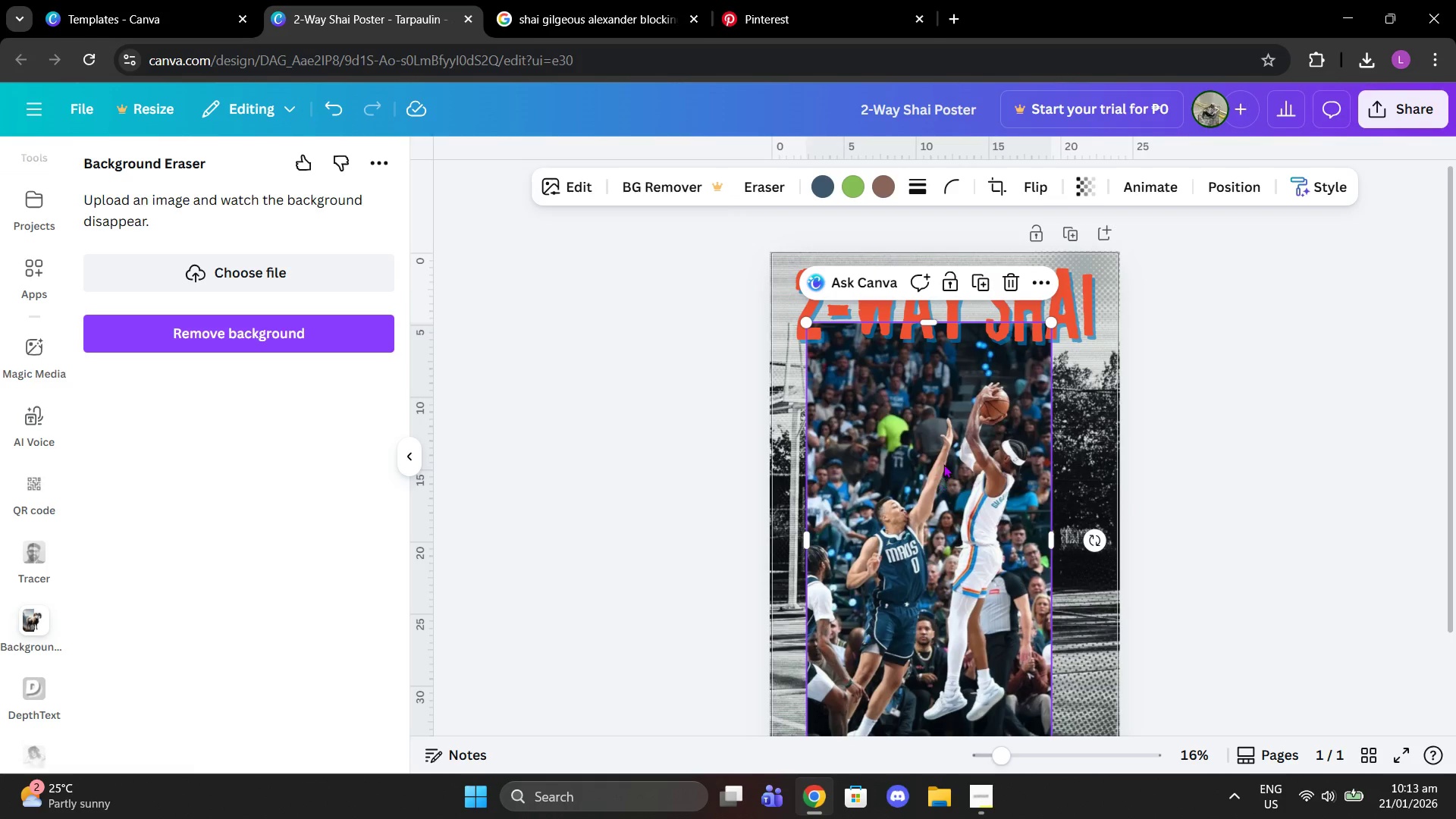 
left_click_drag(start_coordinate=[943, 464], to_coordinate=[964, 480])
 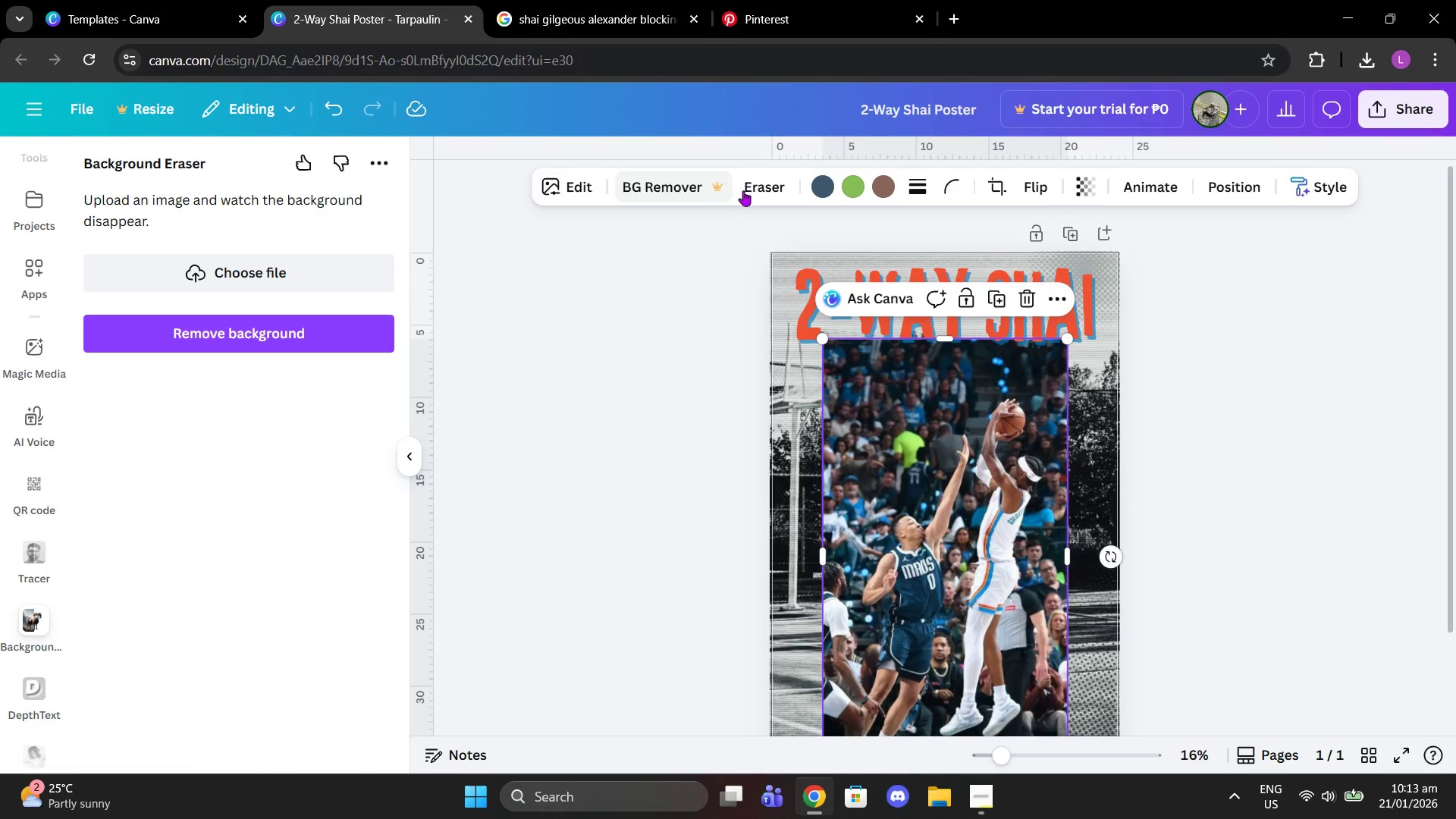 
left_click([750, 192])
 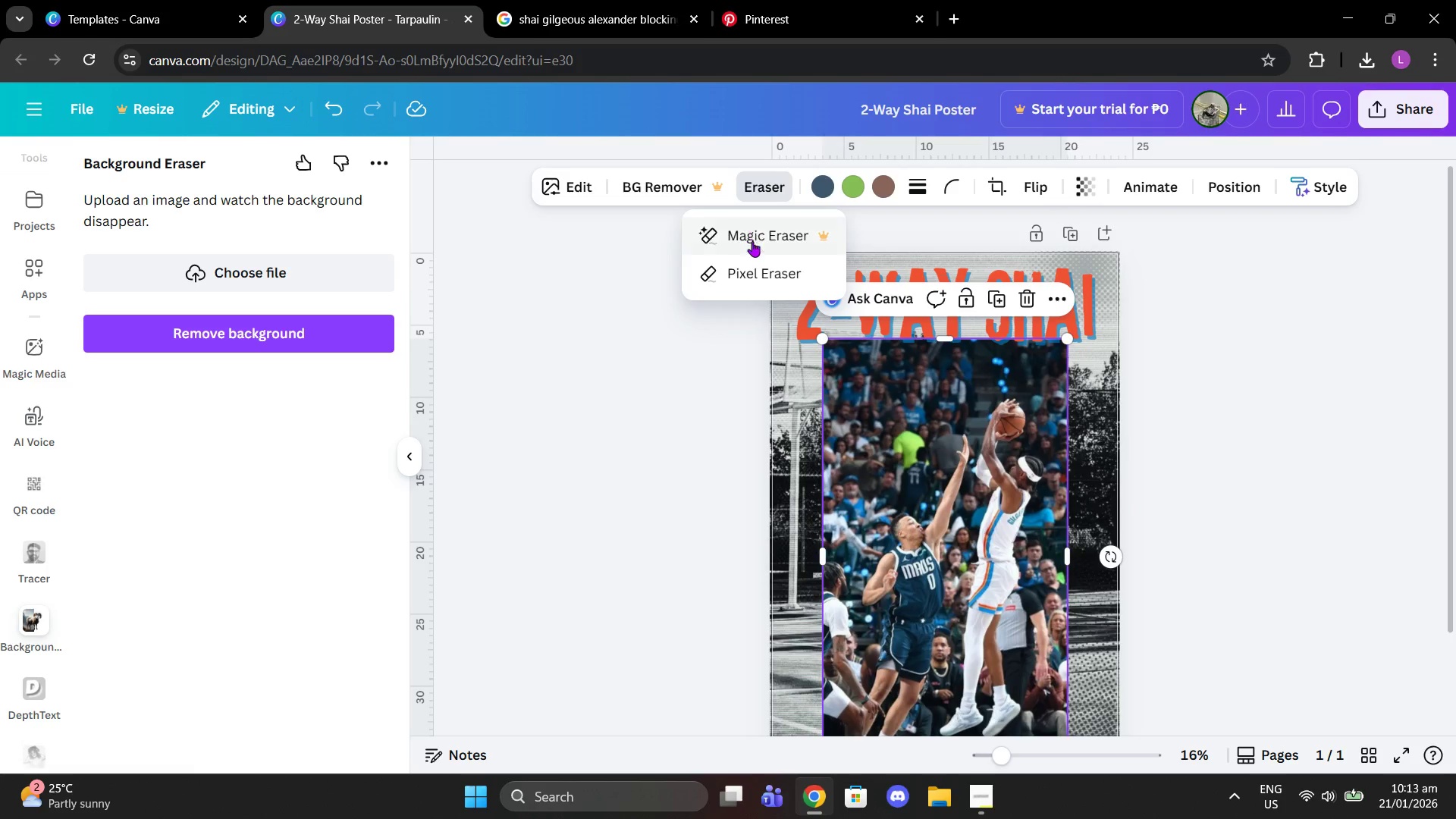 
left_click([758, 275])
 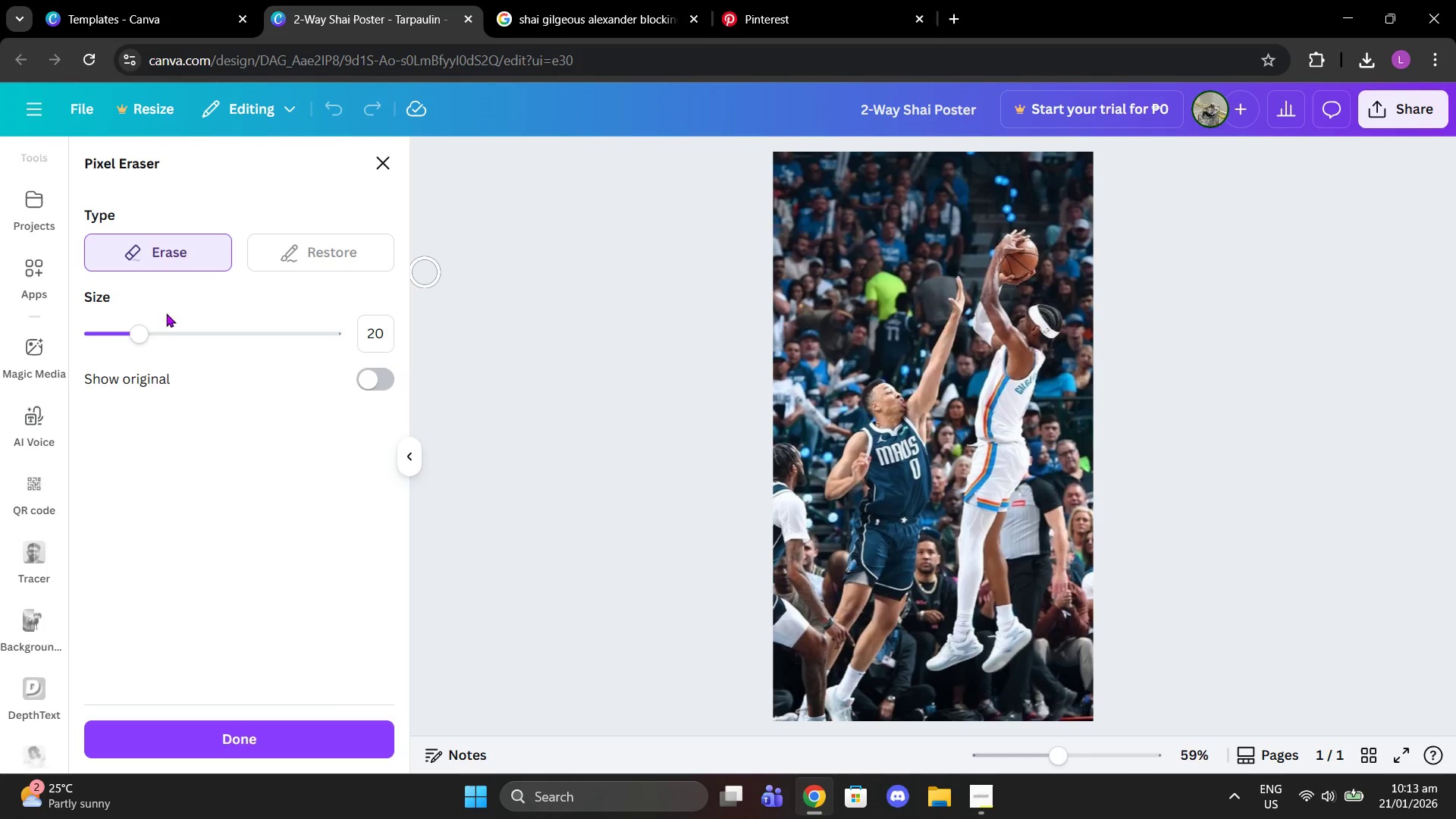 
left_click_drag(start_coordinate=[148, 347], to_coordinate=[479, 327])
 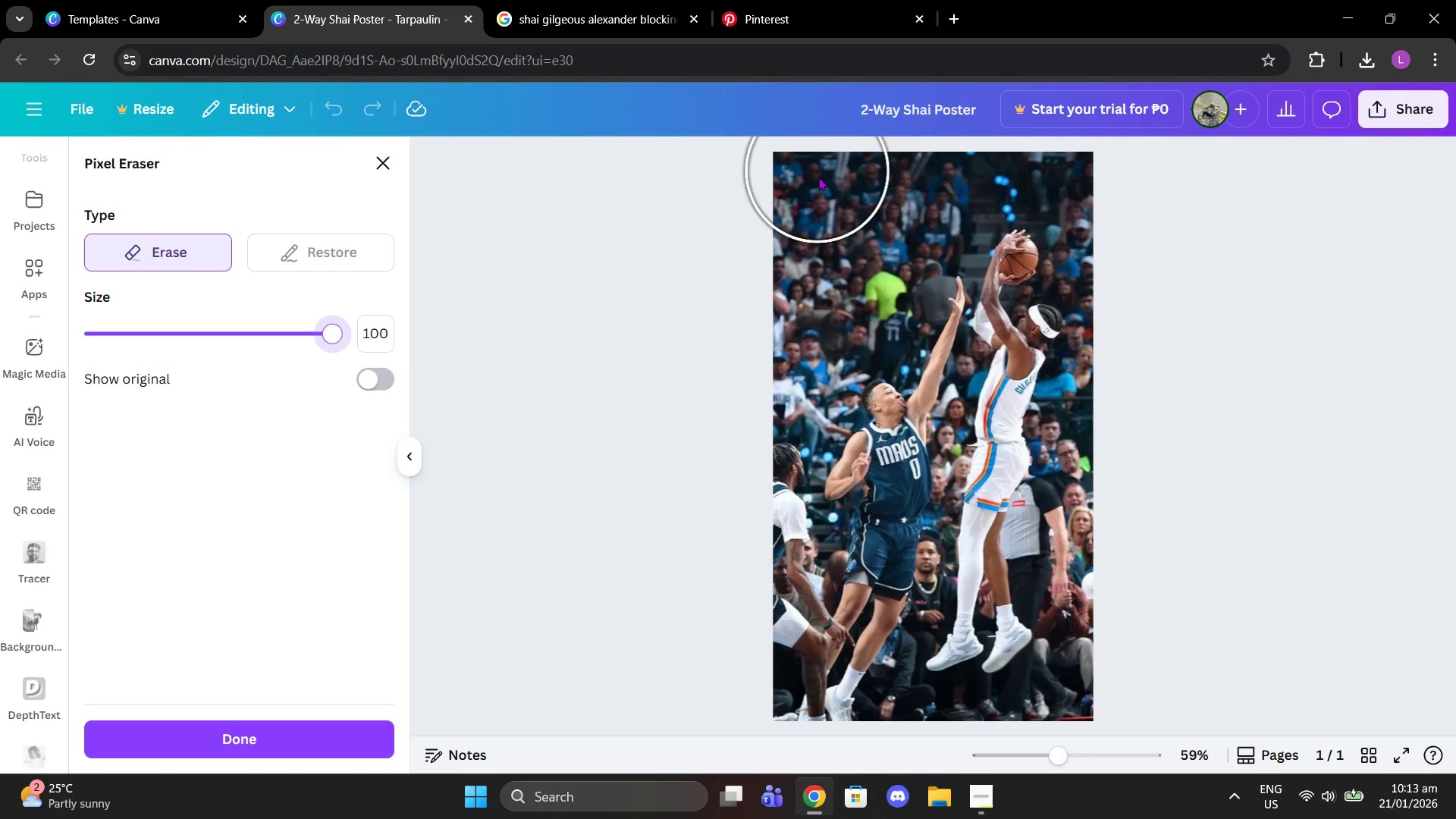 
left_click_drag(start_coordinate=[818, 185], to_coordinate=[886, 237])
 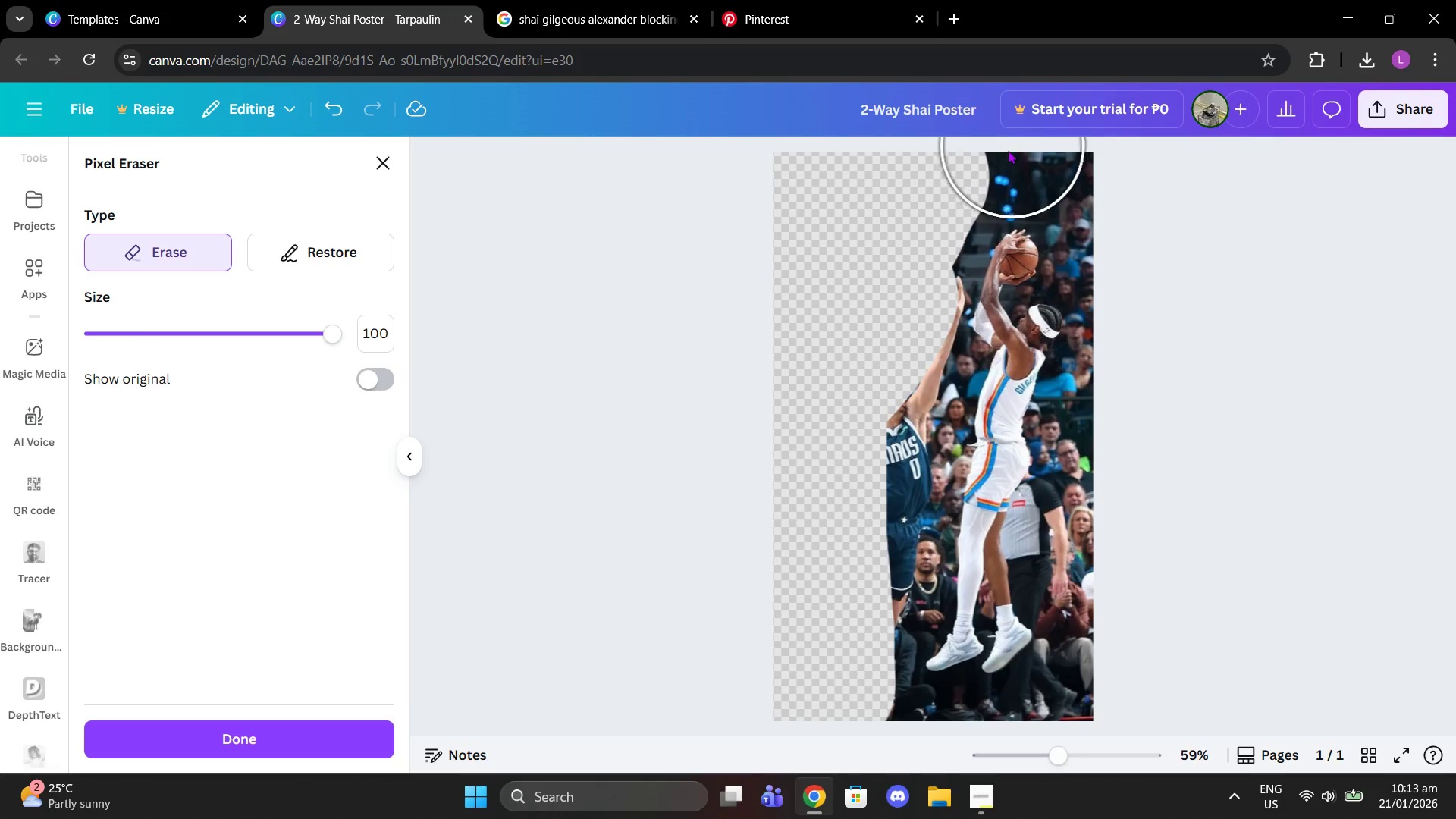 
left_click([1007, 151])
 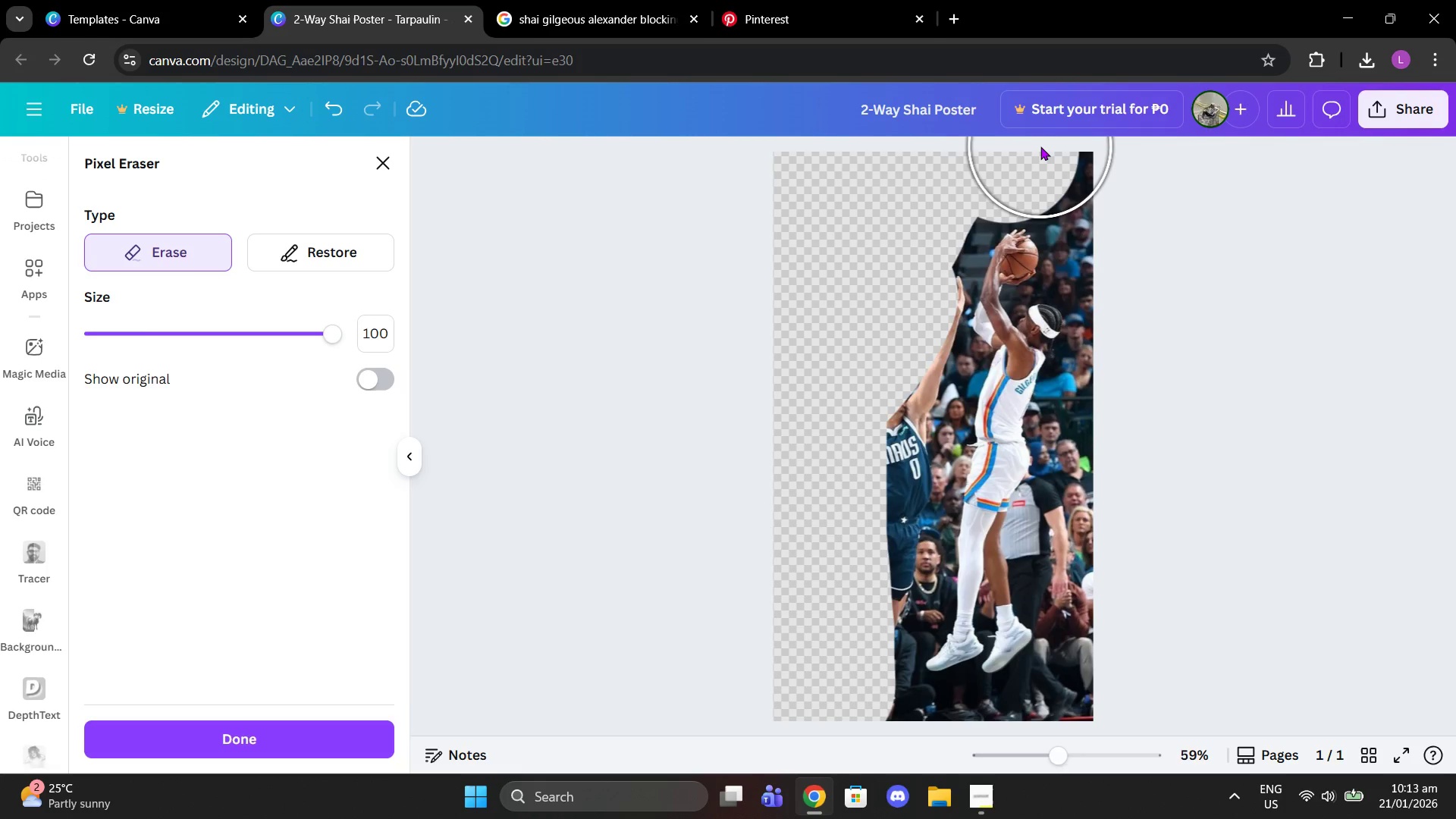 
left_click([1040, 146])
 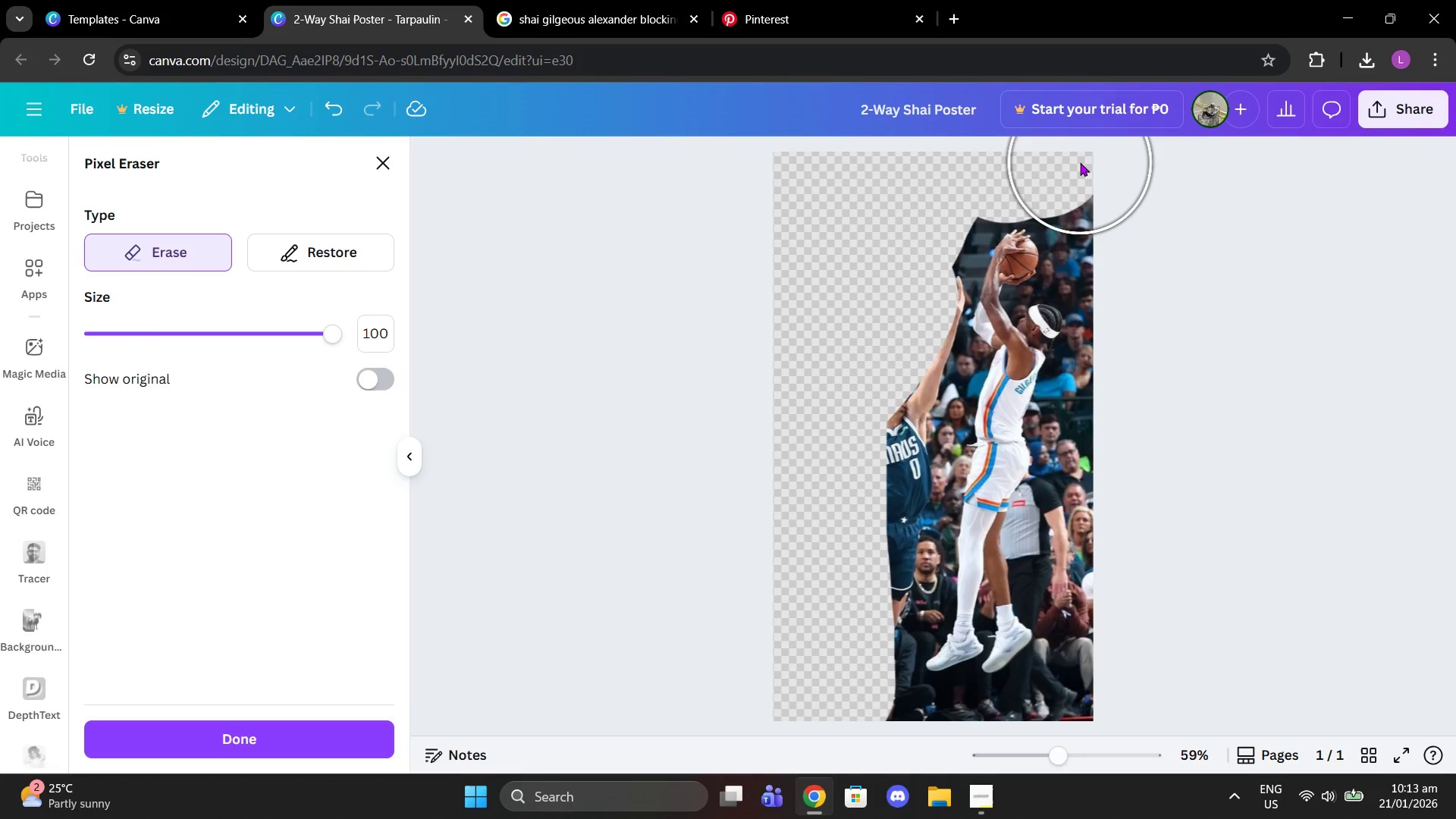 
left_click([1080, 162])
 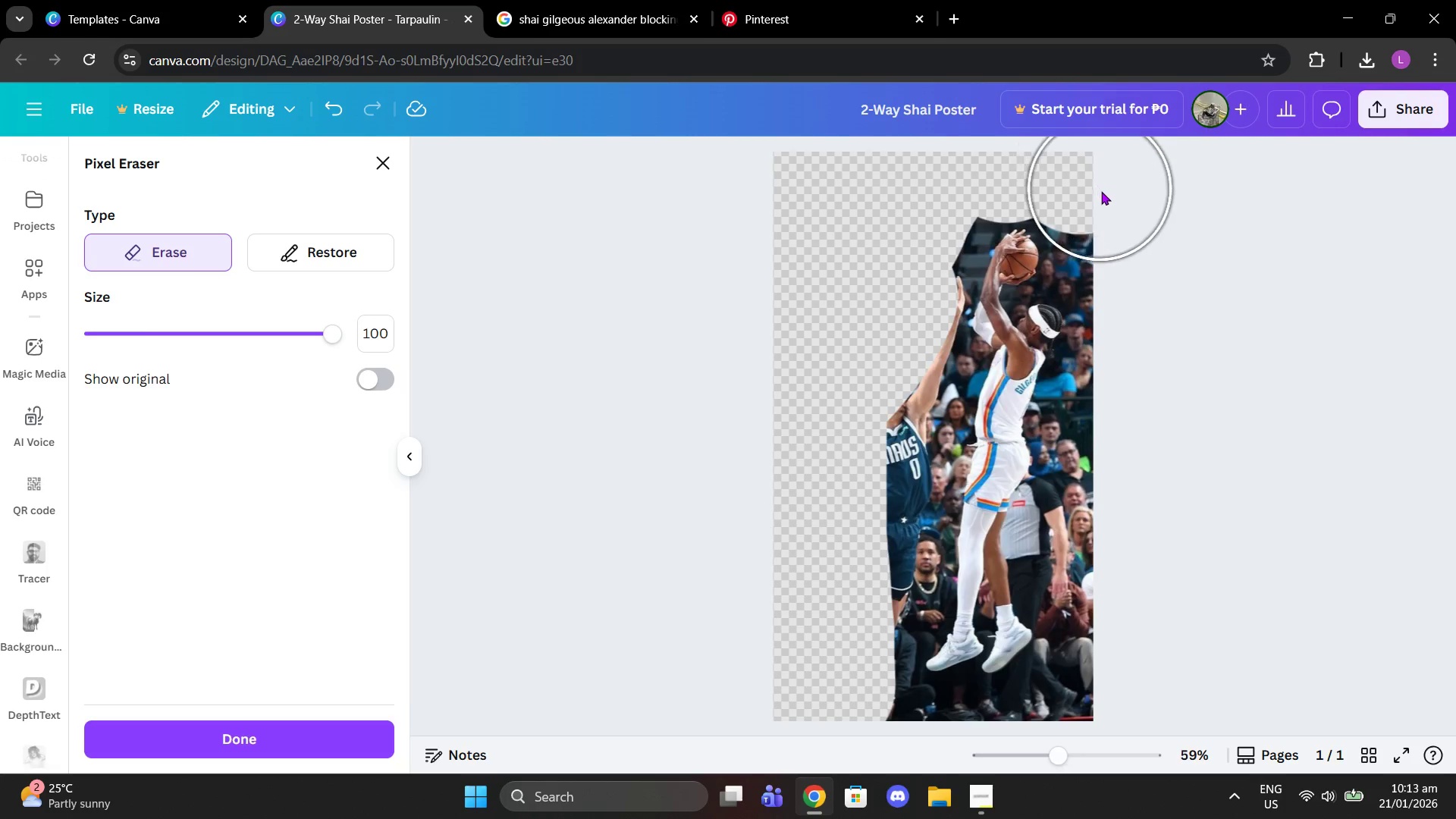 
left_click([1101, 191])
 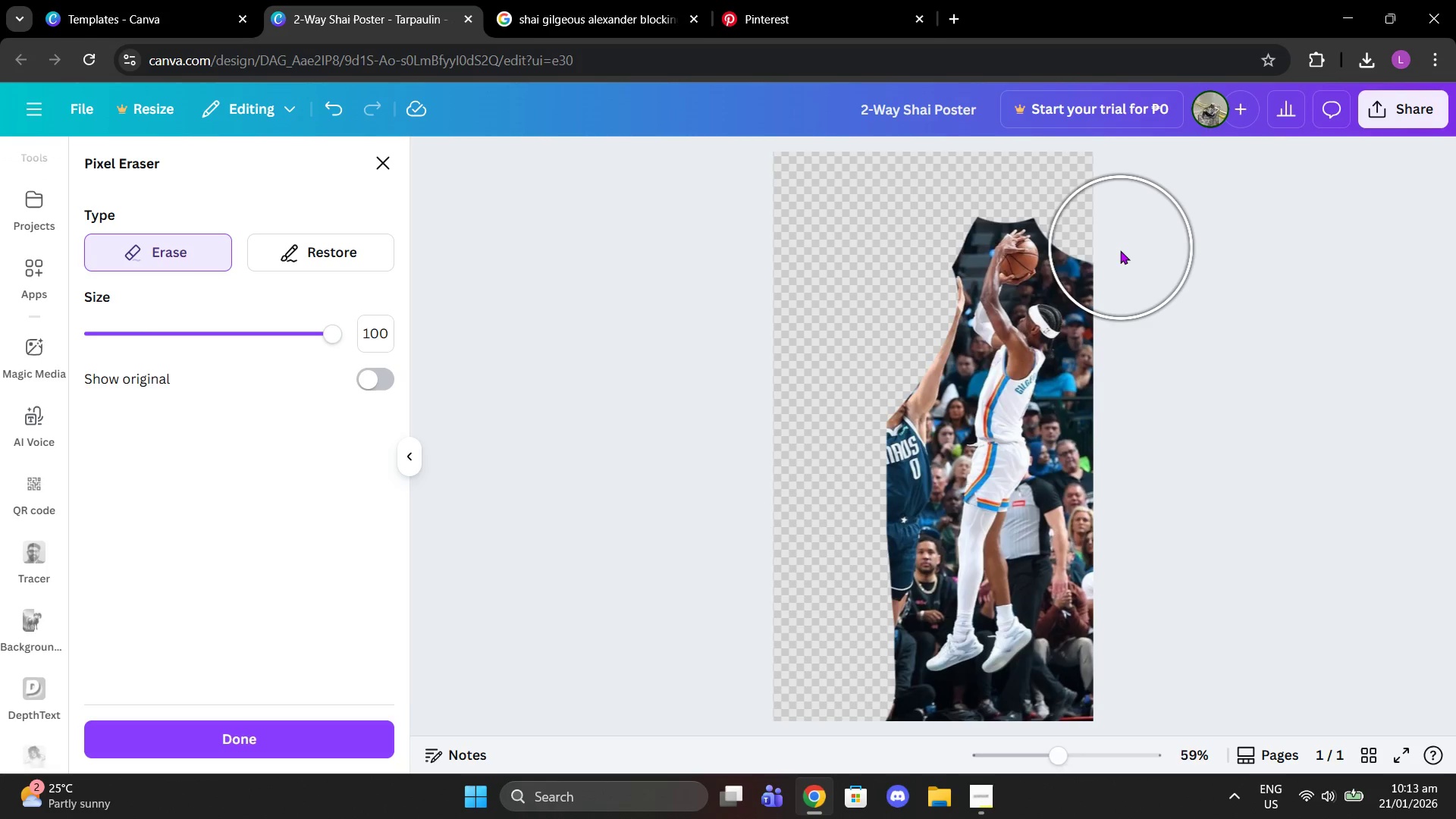 
left_click([1119, 253])
 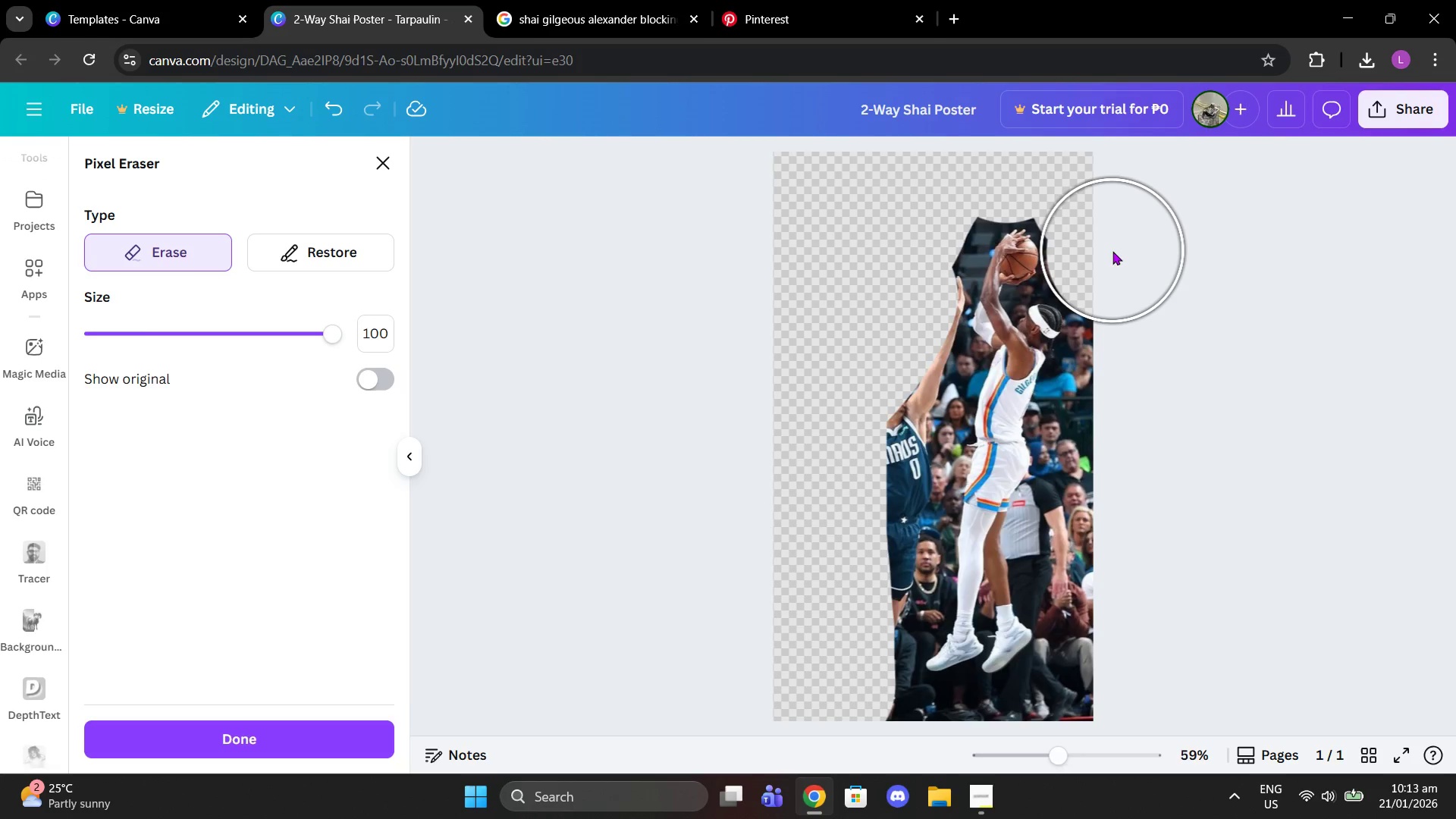 
left_click([1112, 251])
 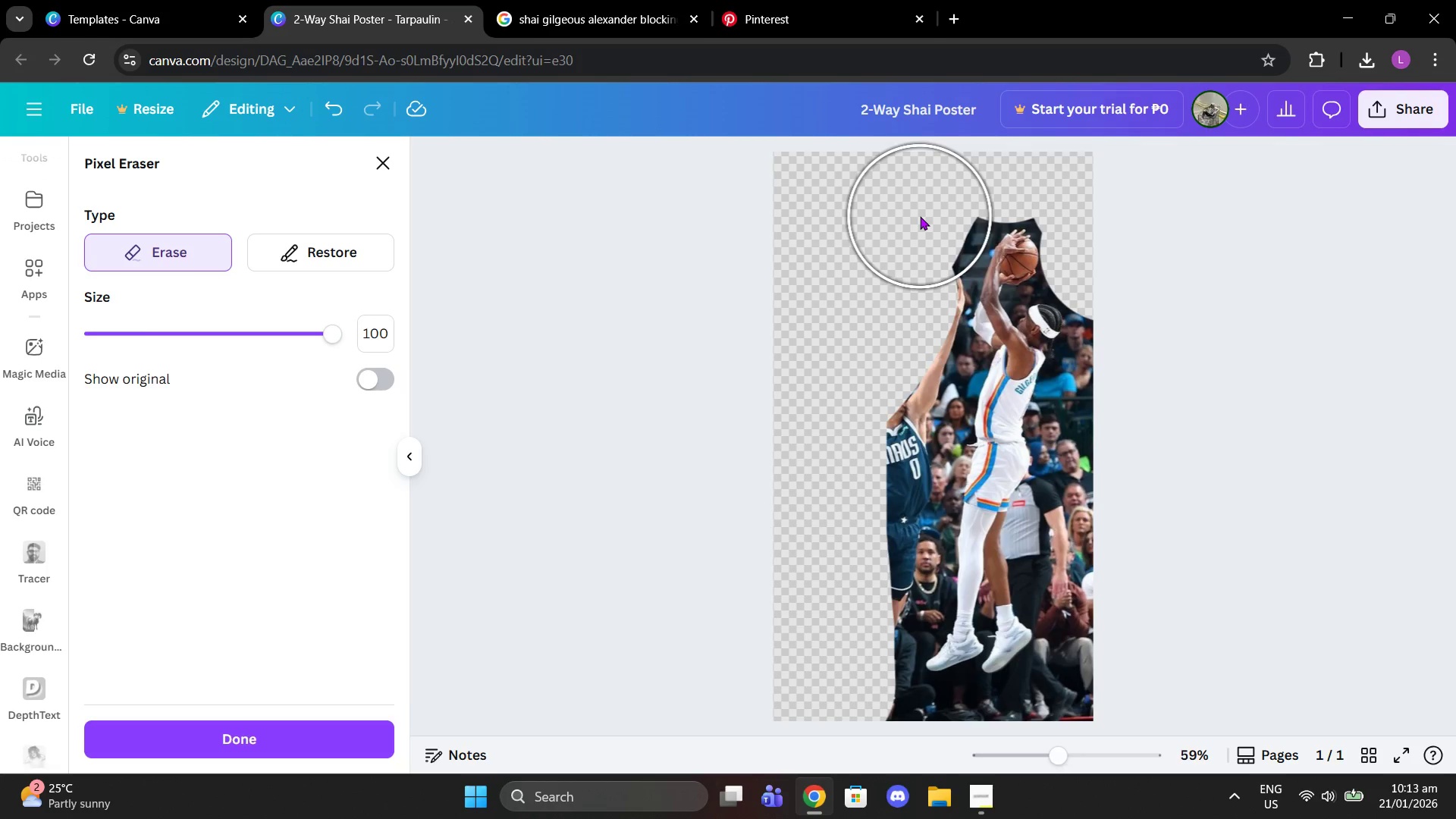 
left_click([920, 216])
 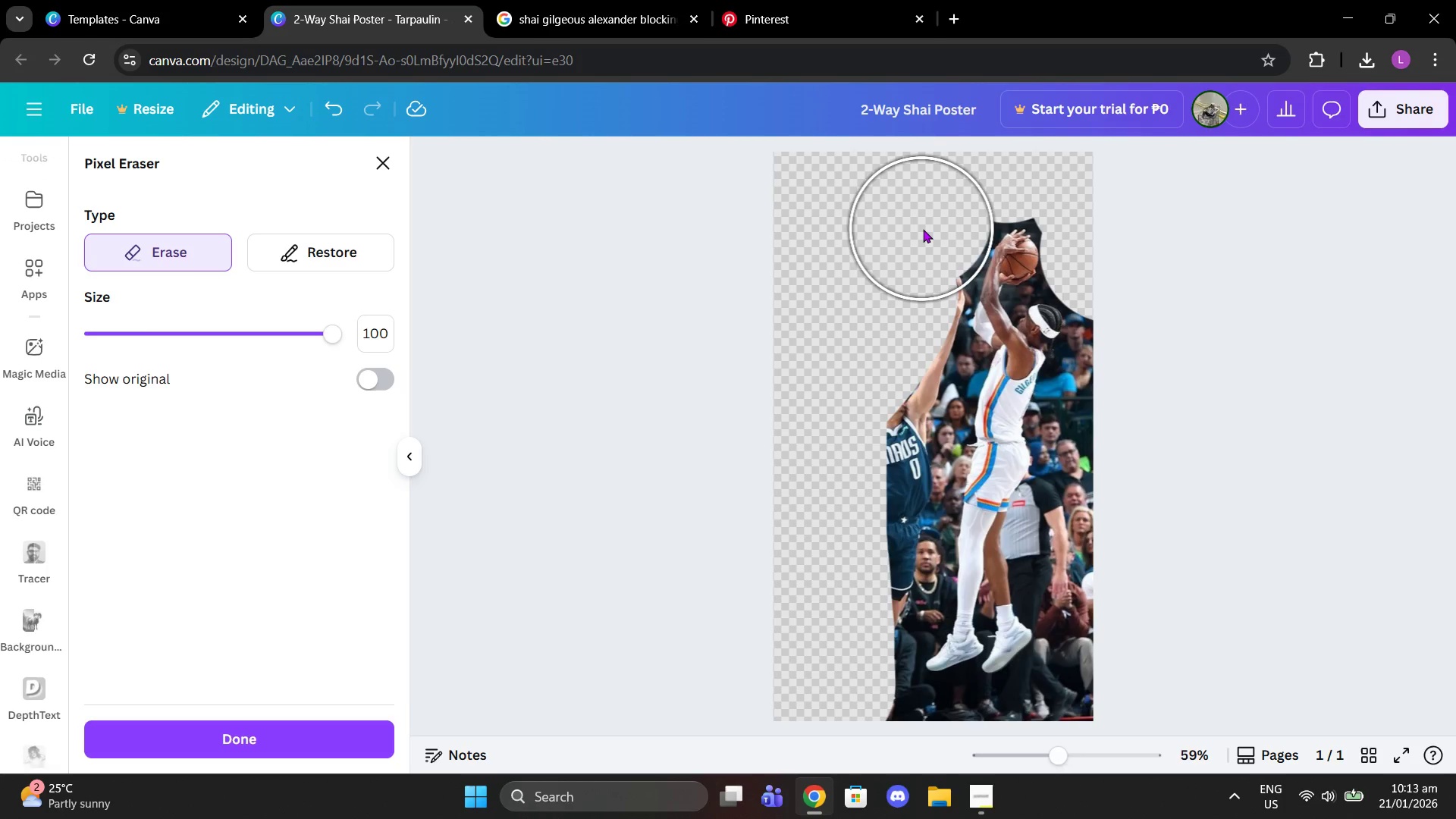 
left_click([923, 229])
 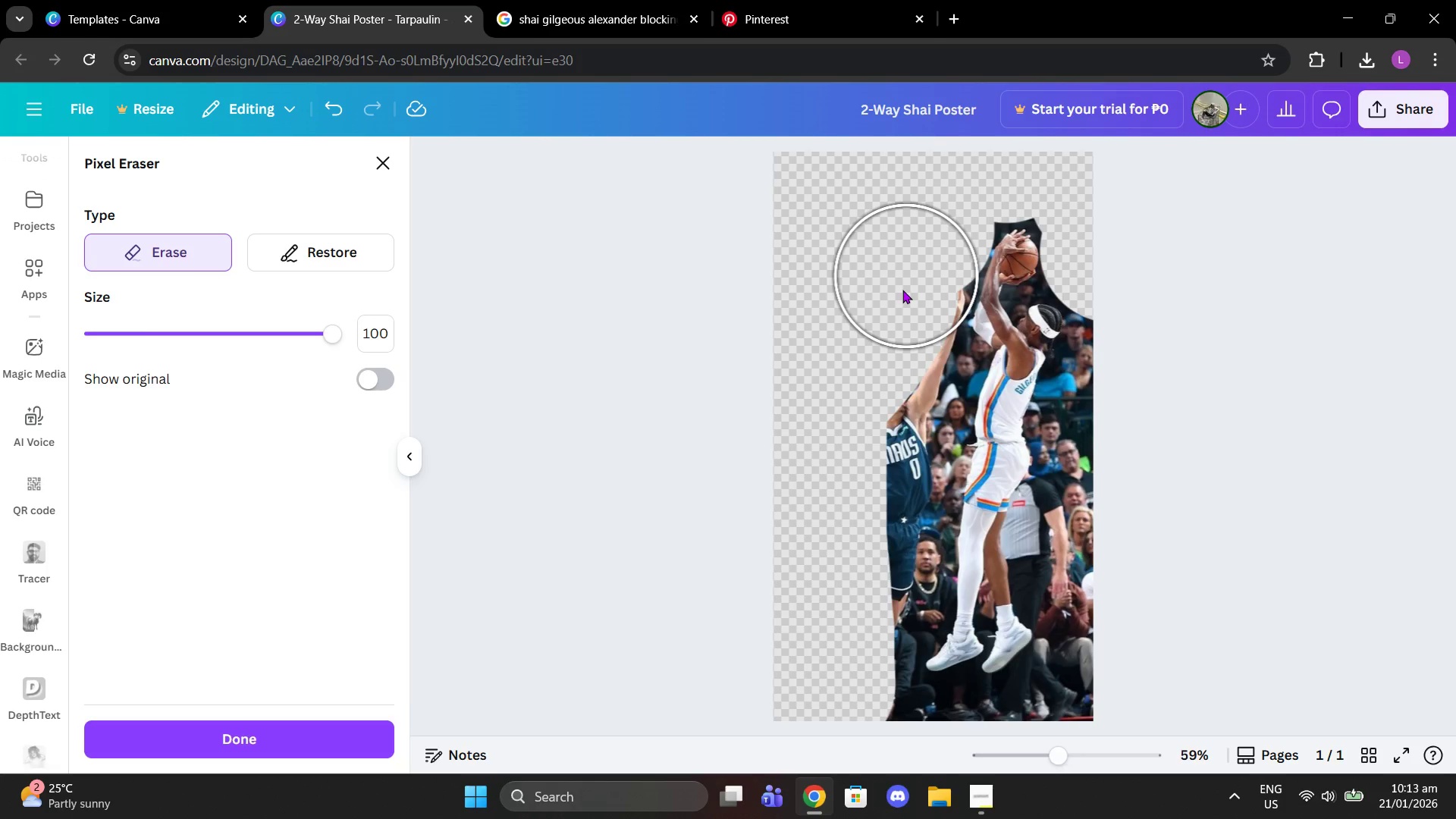 
left_click_drag(start_coordinate=[897, 322], to_coordinate=[860, 514])
 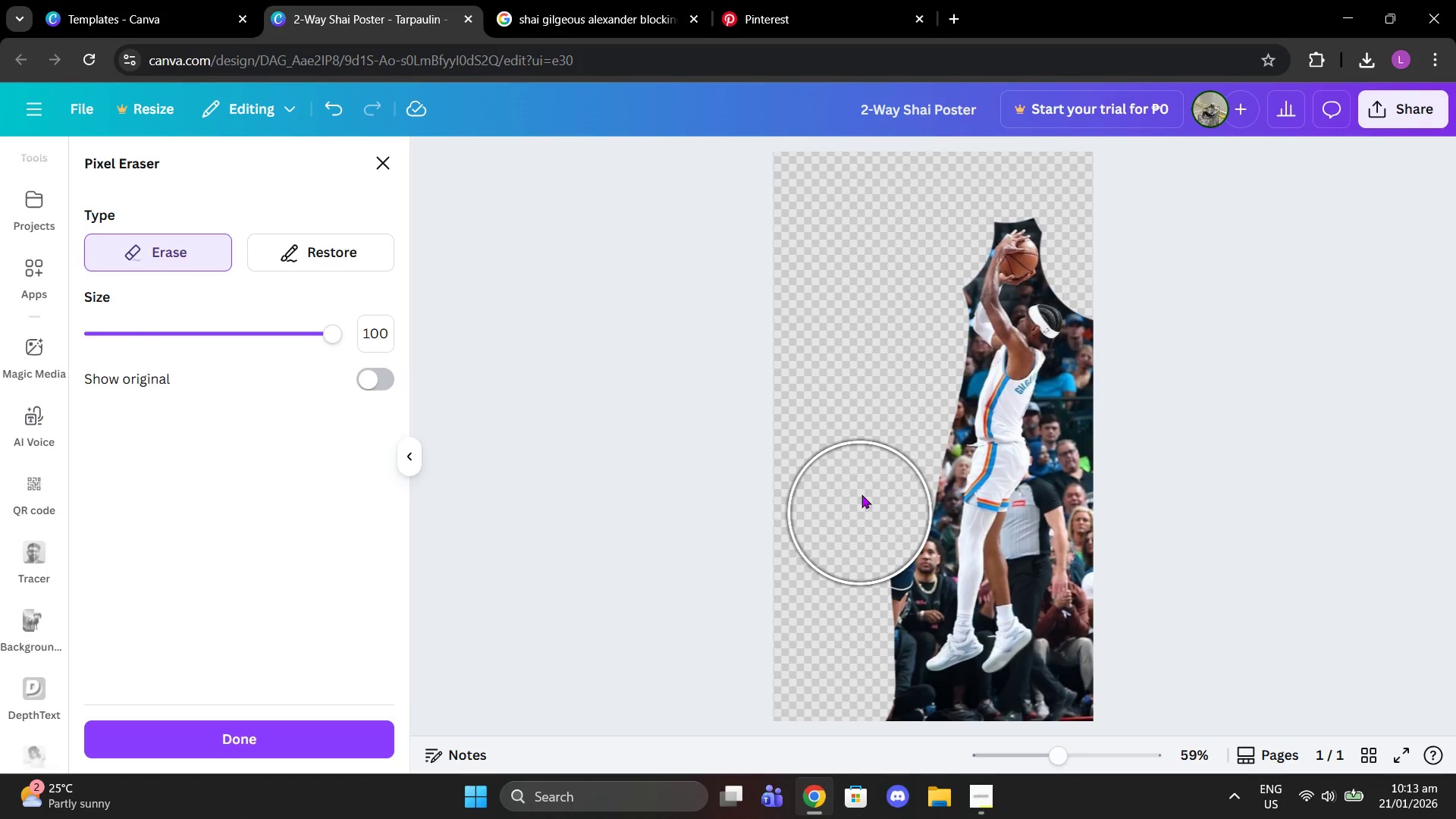 
scroll: coordinate [871, 422], scroll_direction: down, amount: 1.0
 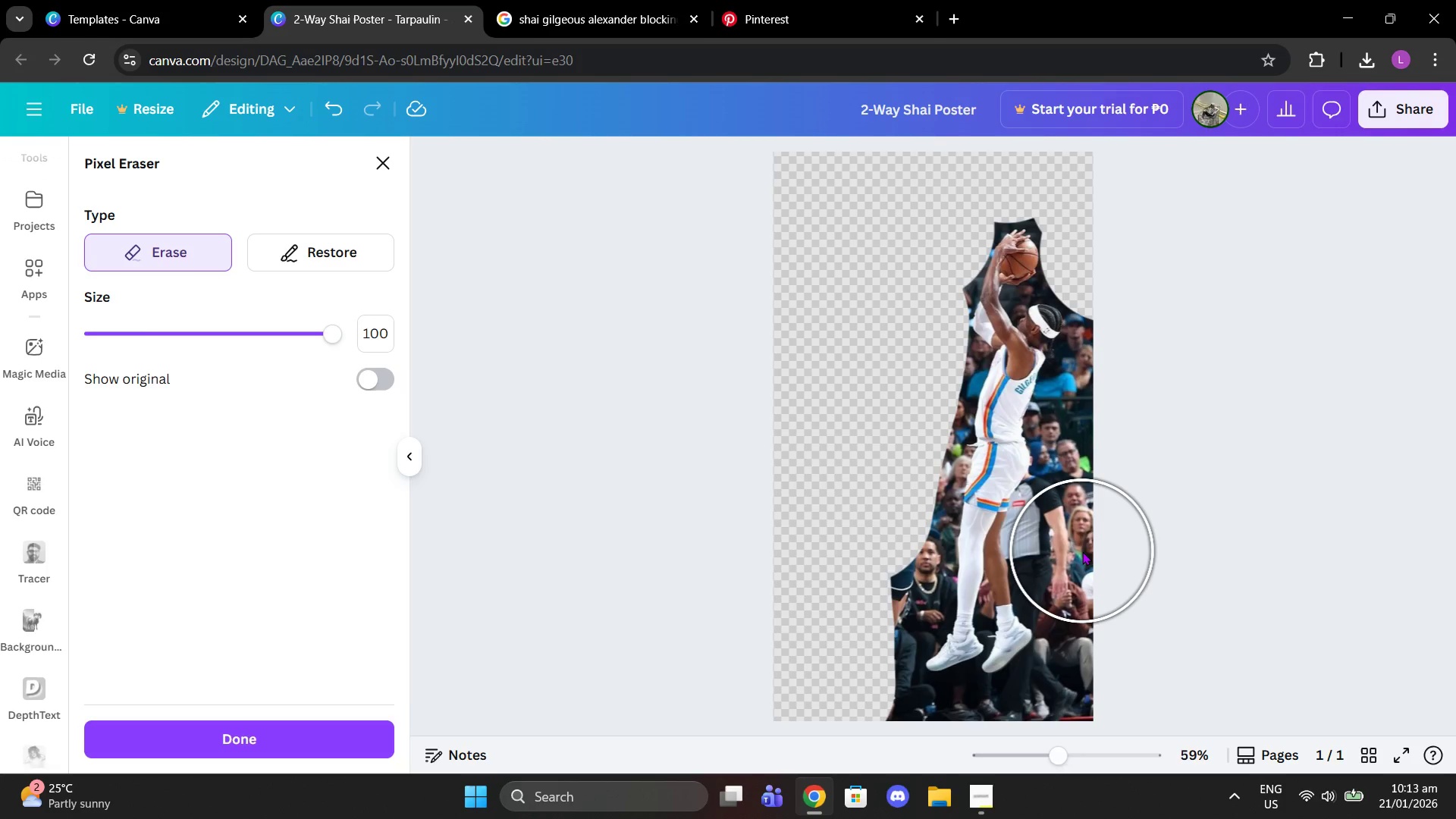 
left_click([1081, 538])
 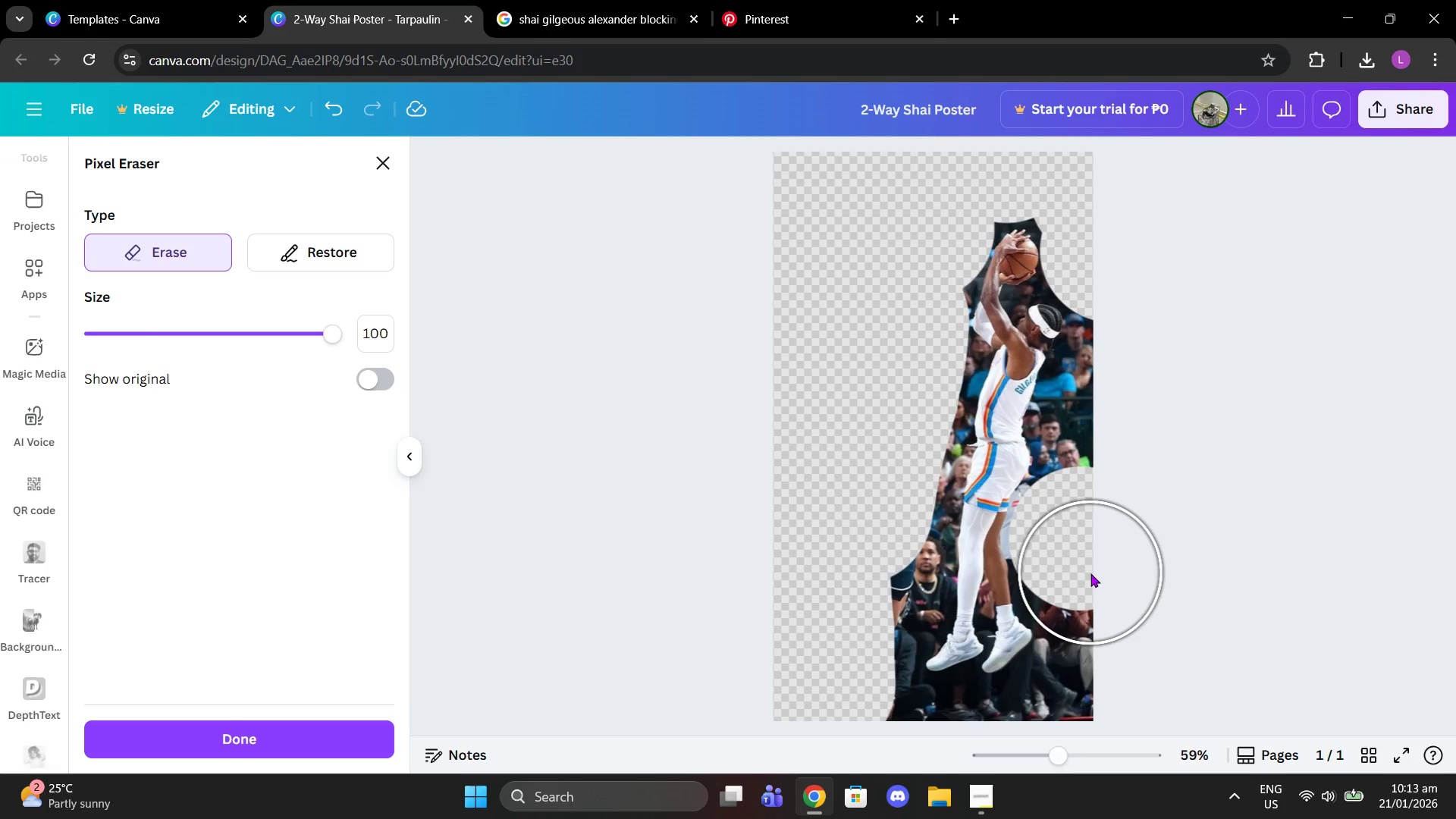 
left_click([1088, 573])
 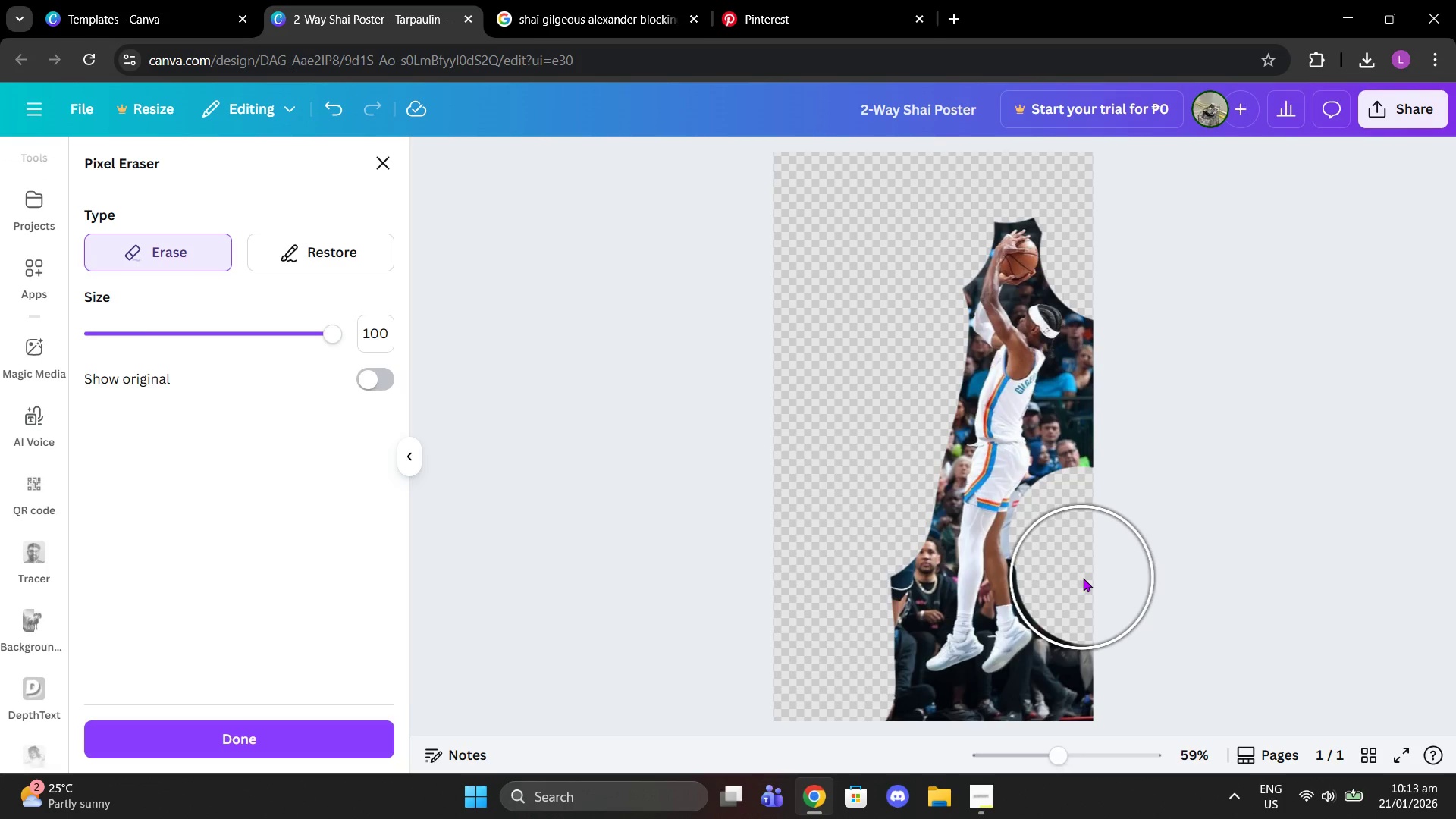 
left_click([1084, 578])
 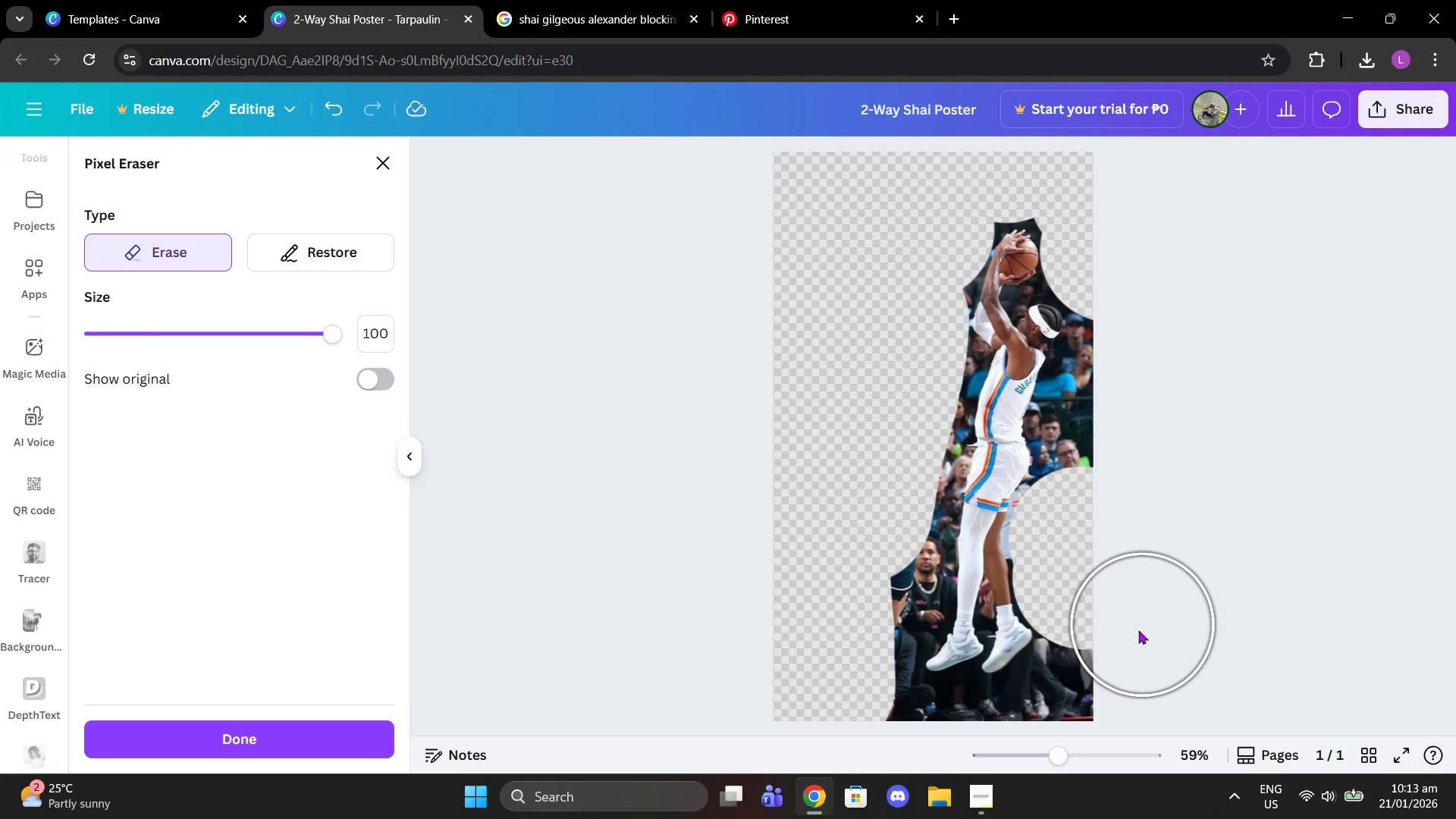 
scroll: coordinate [1128, 626], scroll_direction: down, amount: 2.0
 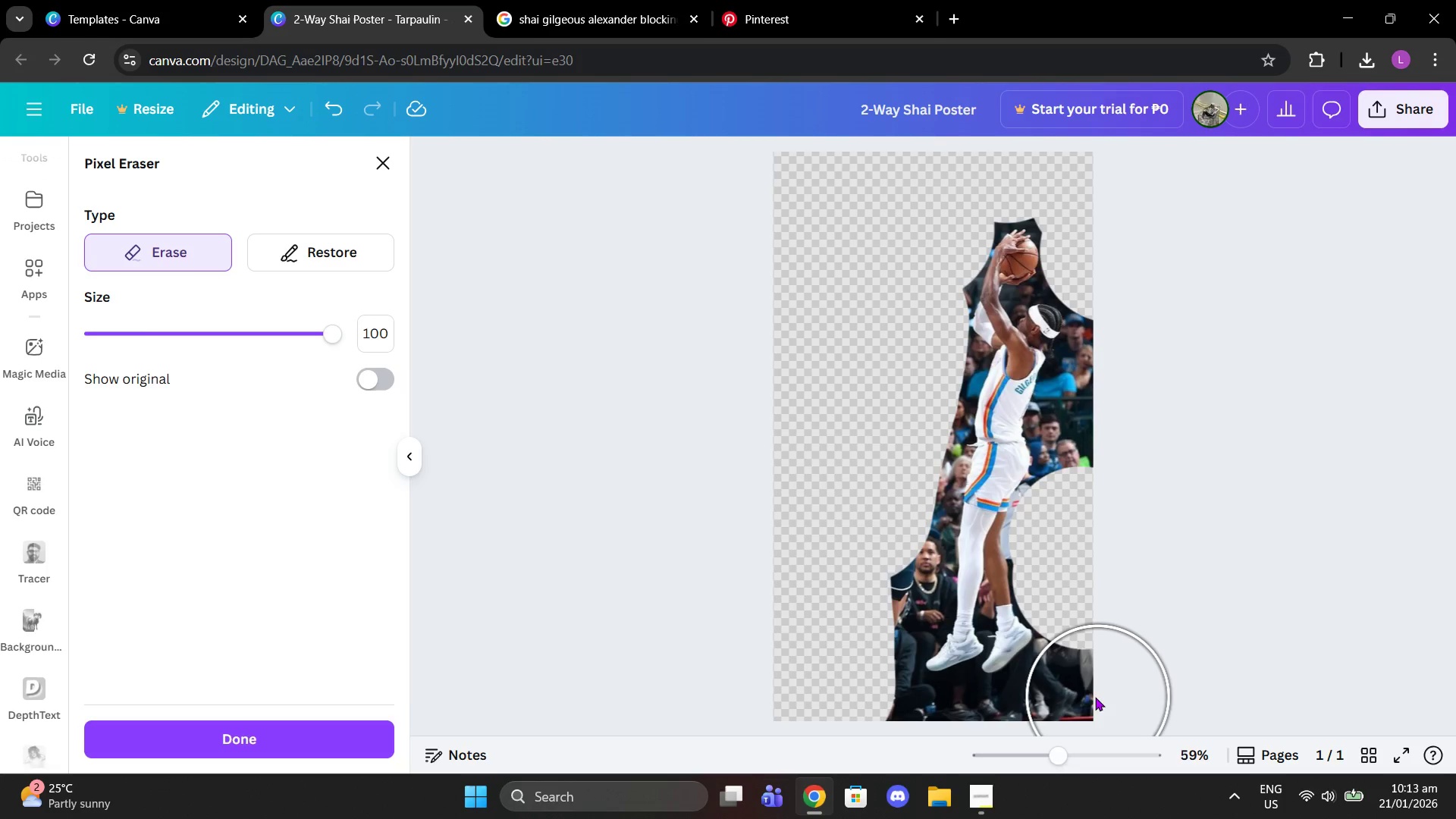 
left_click([1087, 697])
 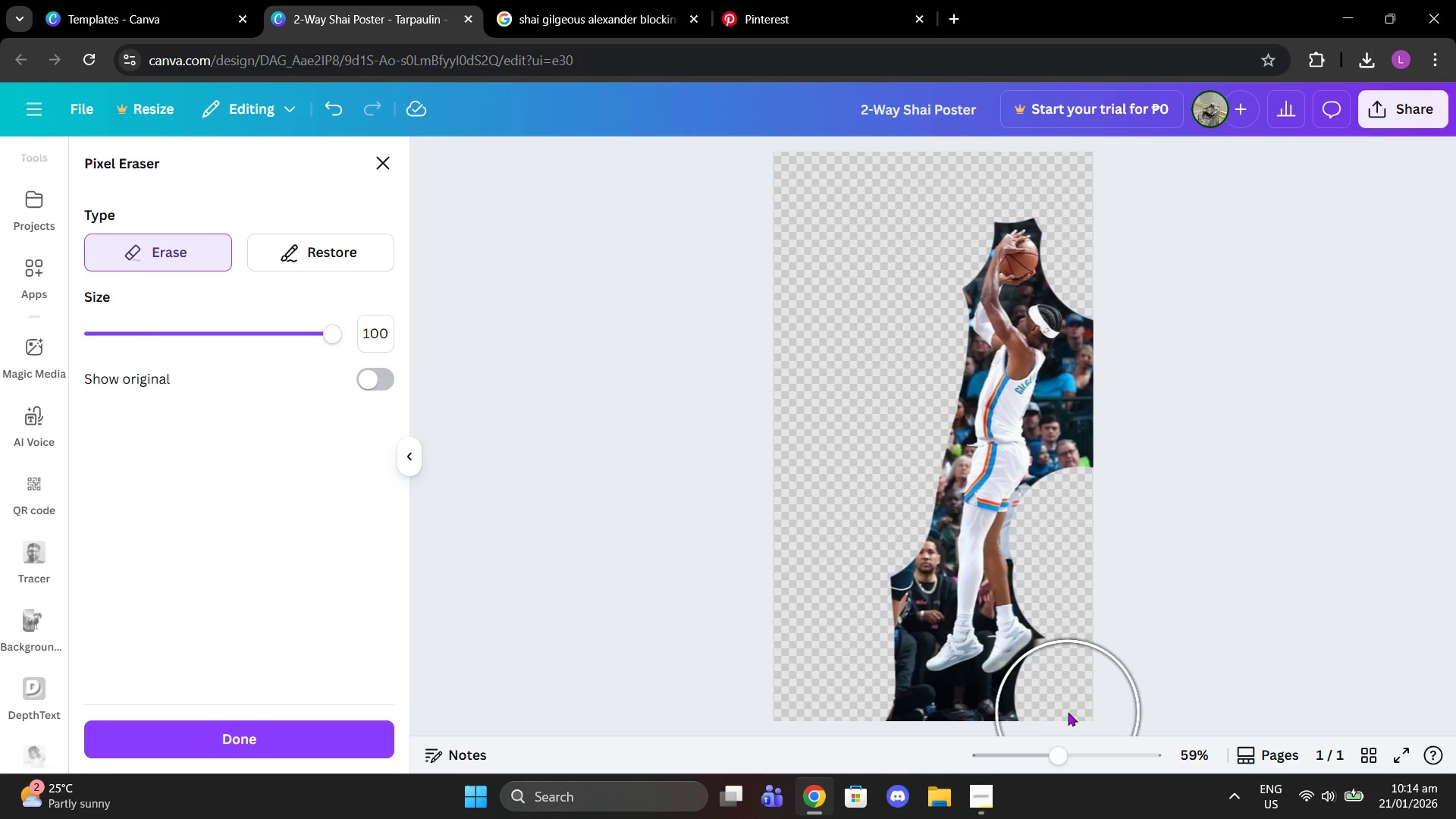 
left_click([1065, 712])
 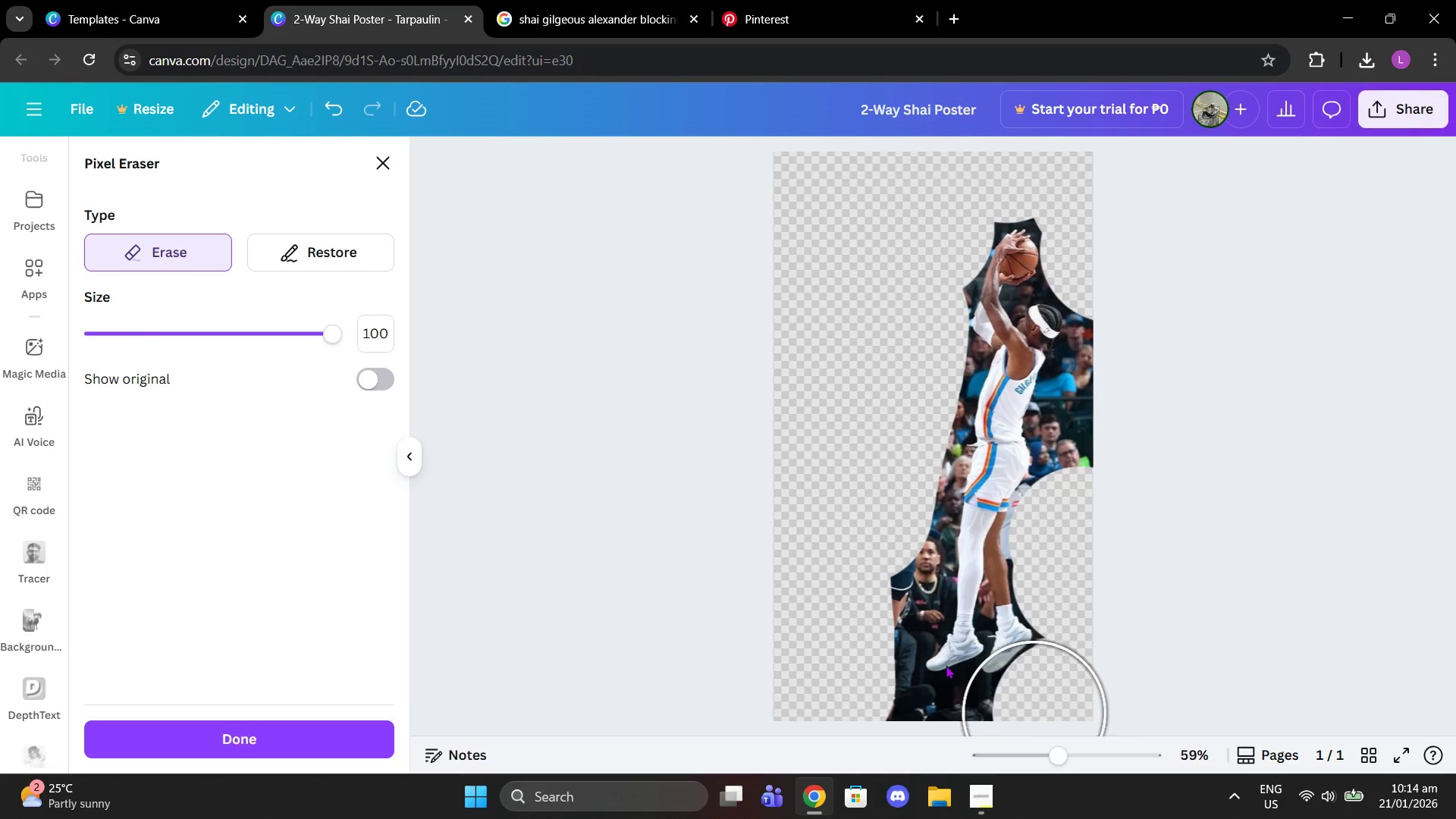 
scroll: coordinate [890, 633], scroll_direction: down, amount: 1.0
 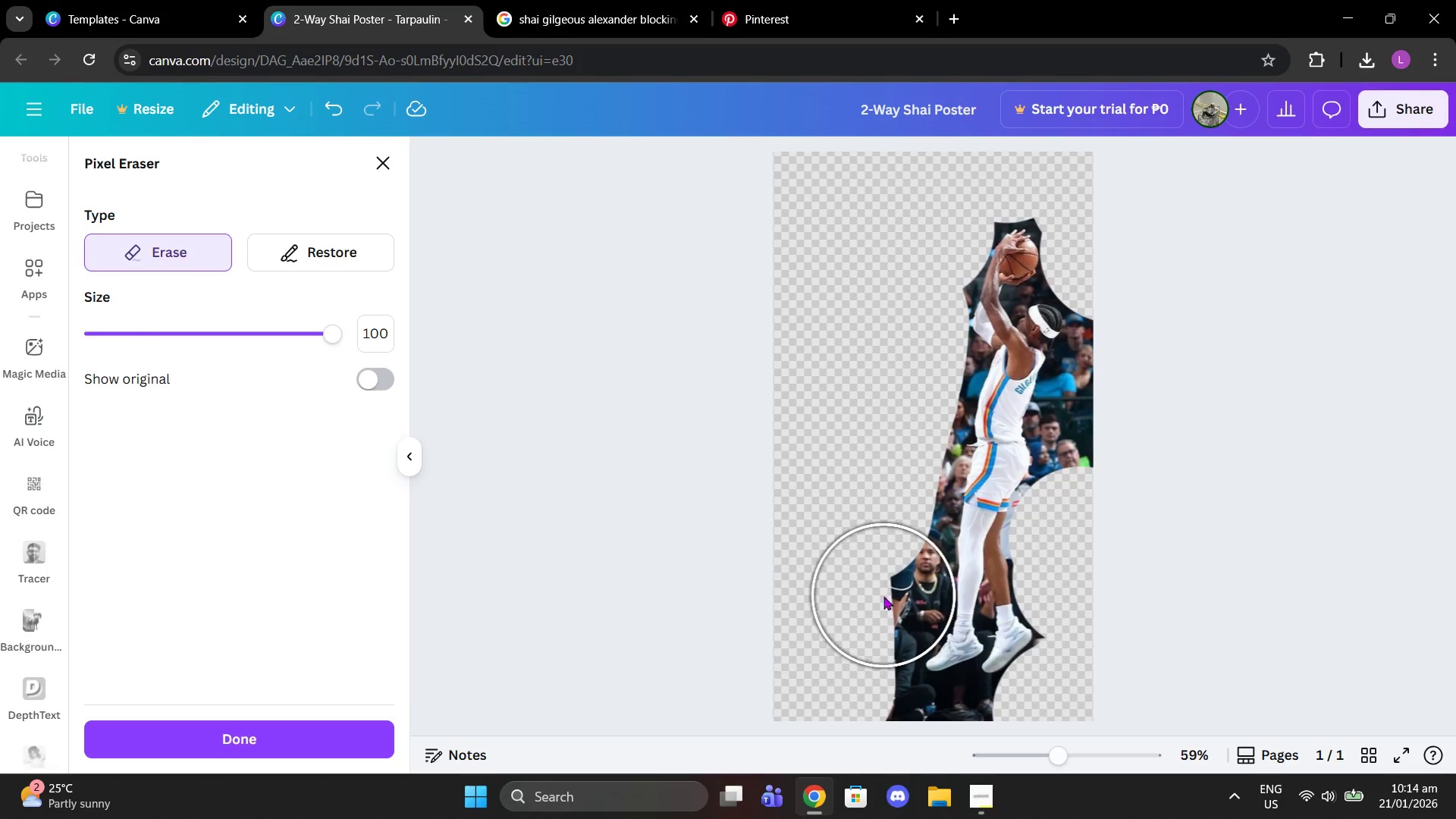 
left_click([883, 596])
 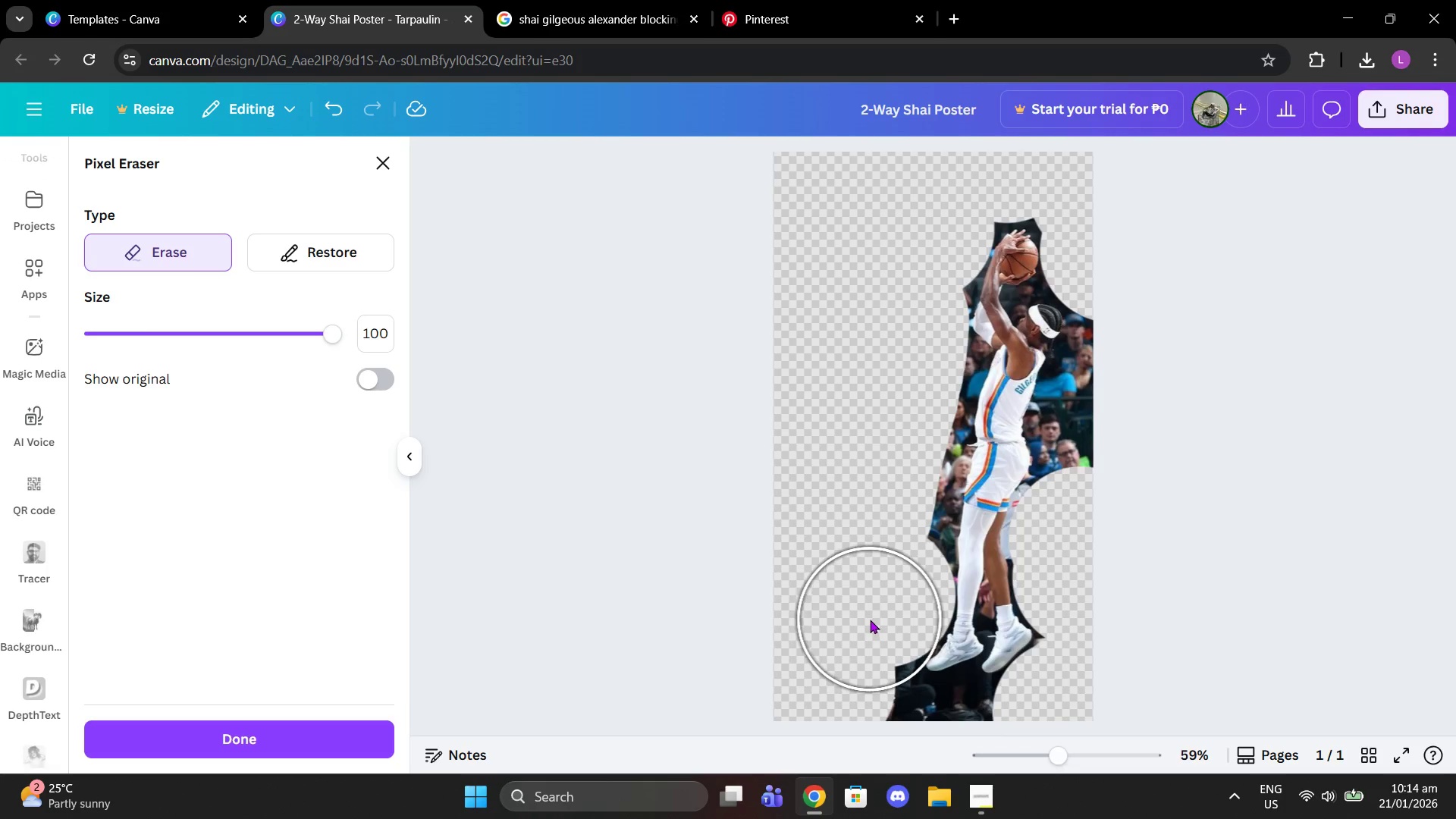 
left_click([867, 618])
 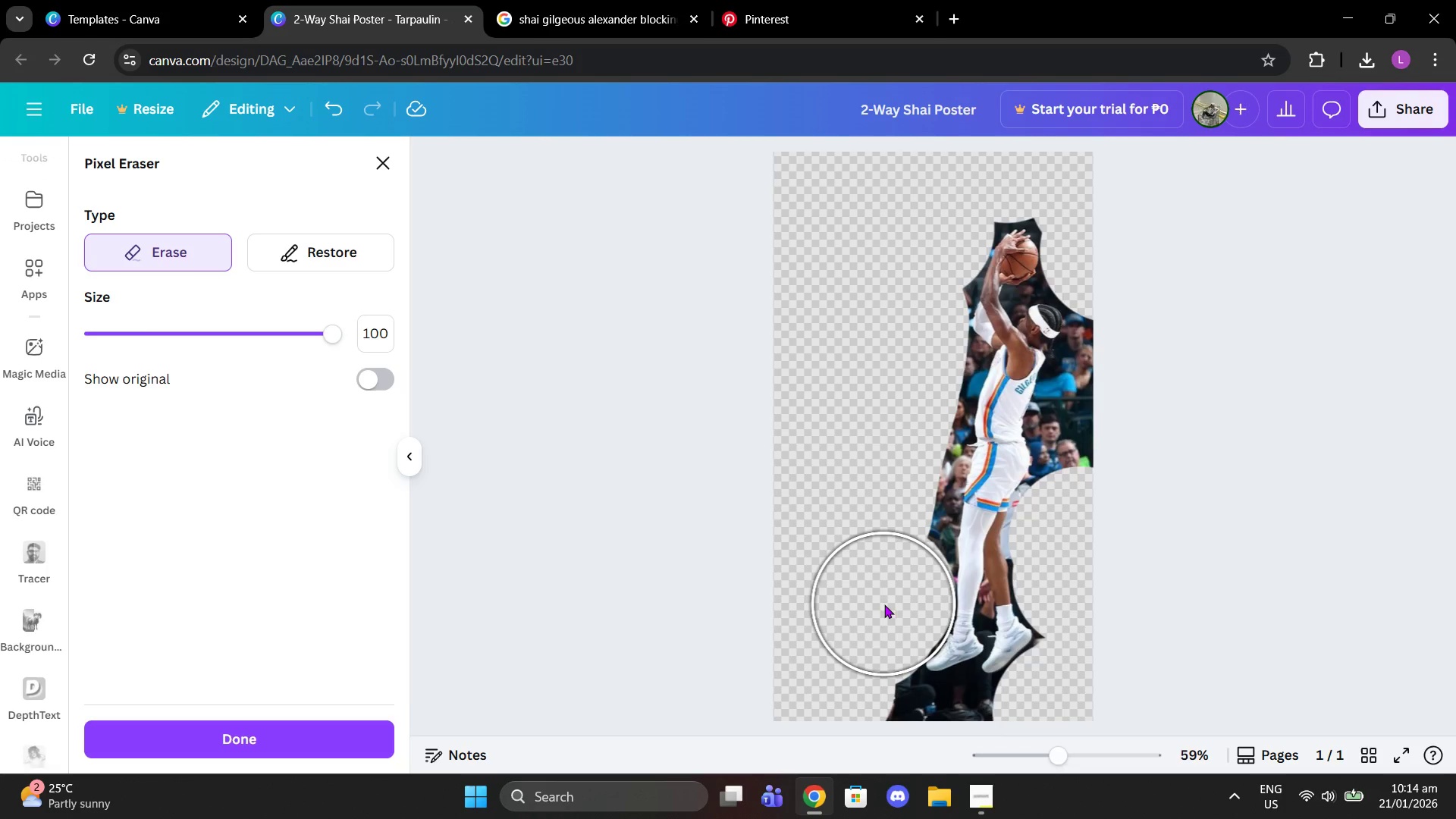 
left_click([884, 604])
 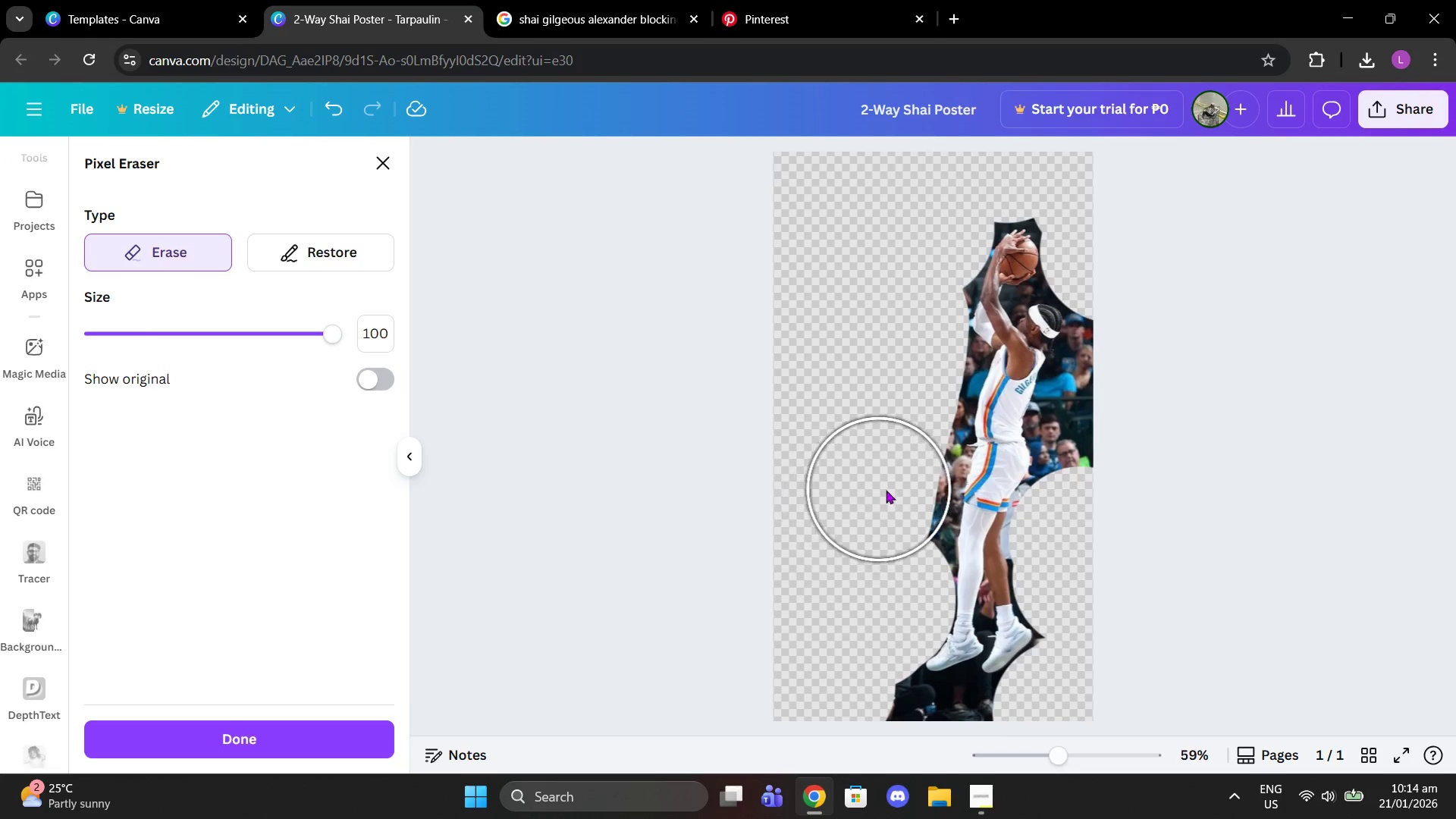 
left_click([890, 490])
 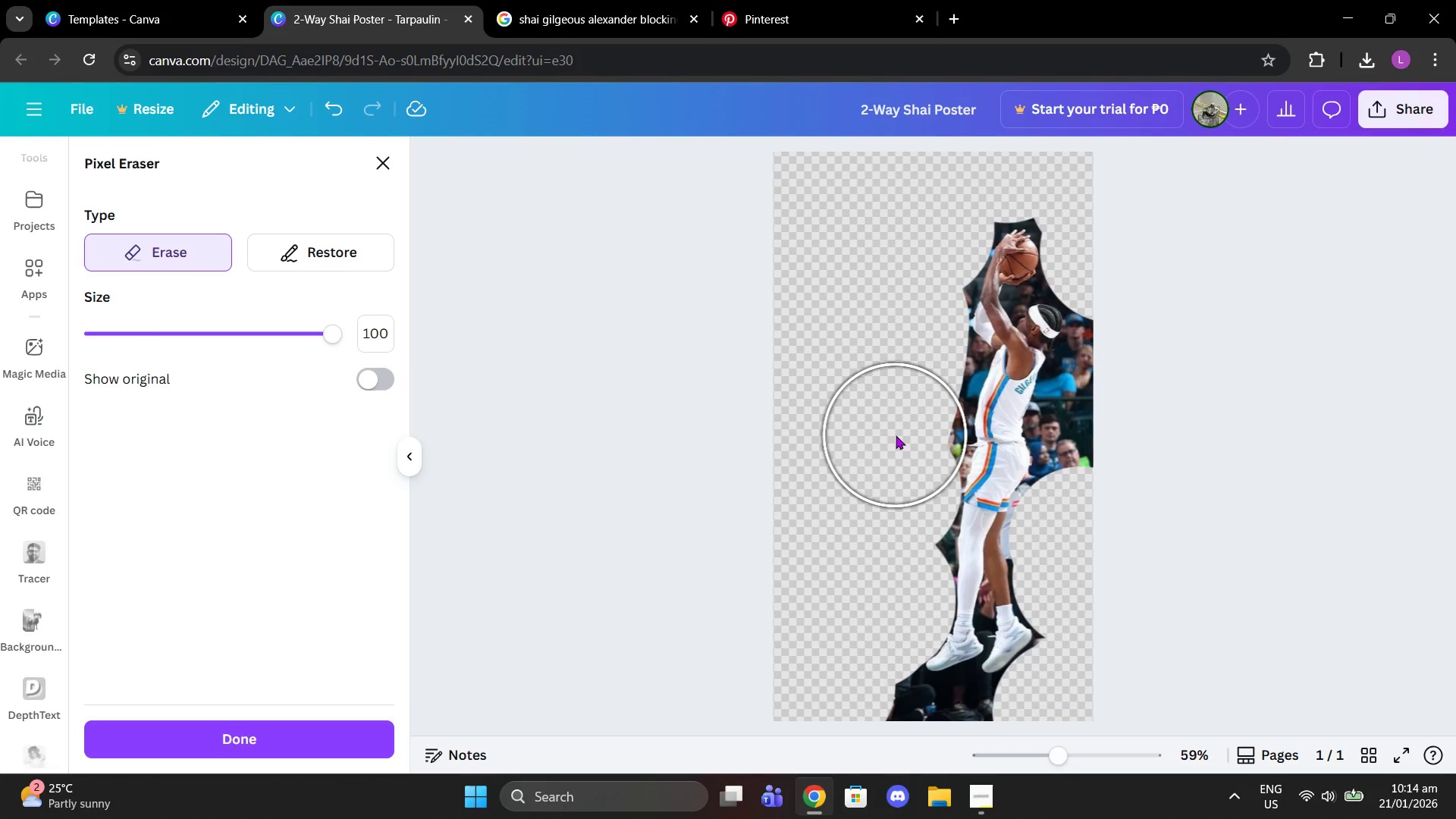 
left_click([896, 435])
 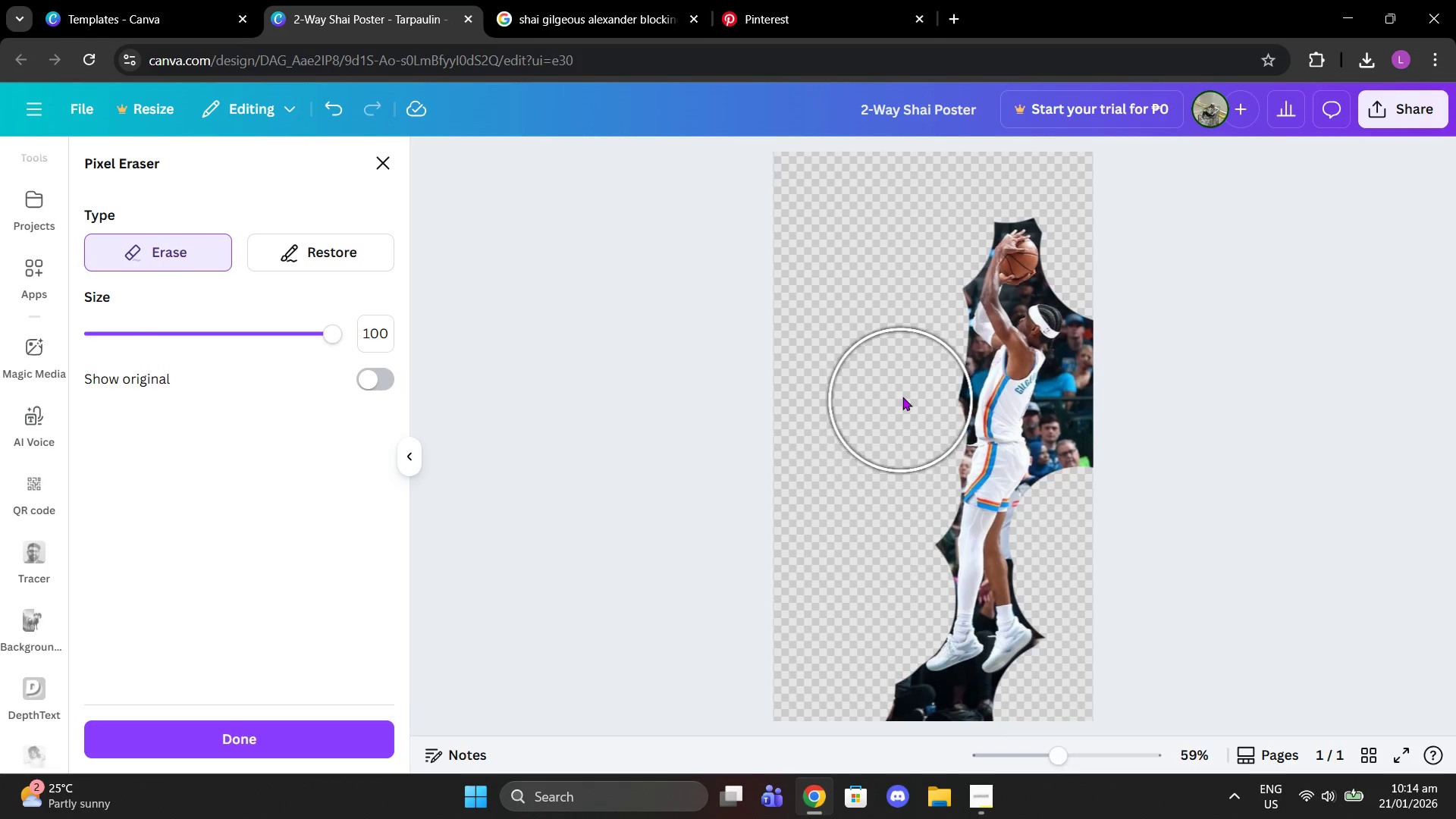 
left_click([902, 397])
 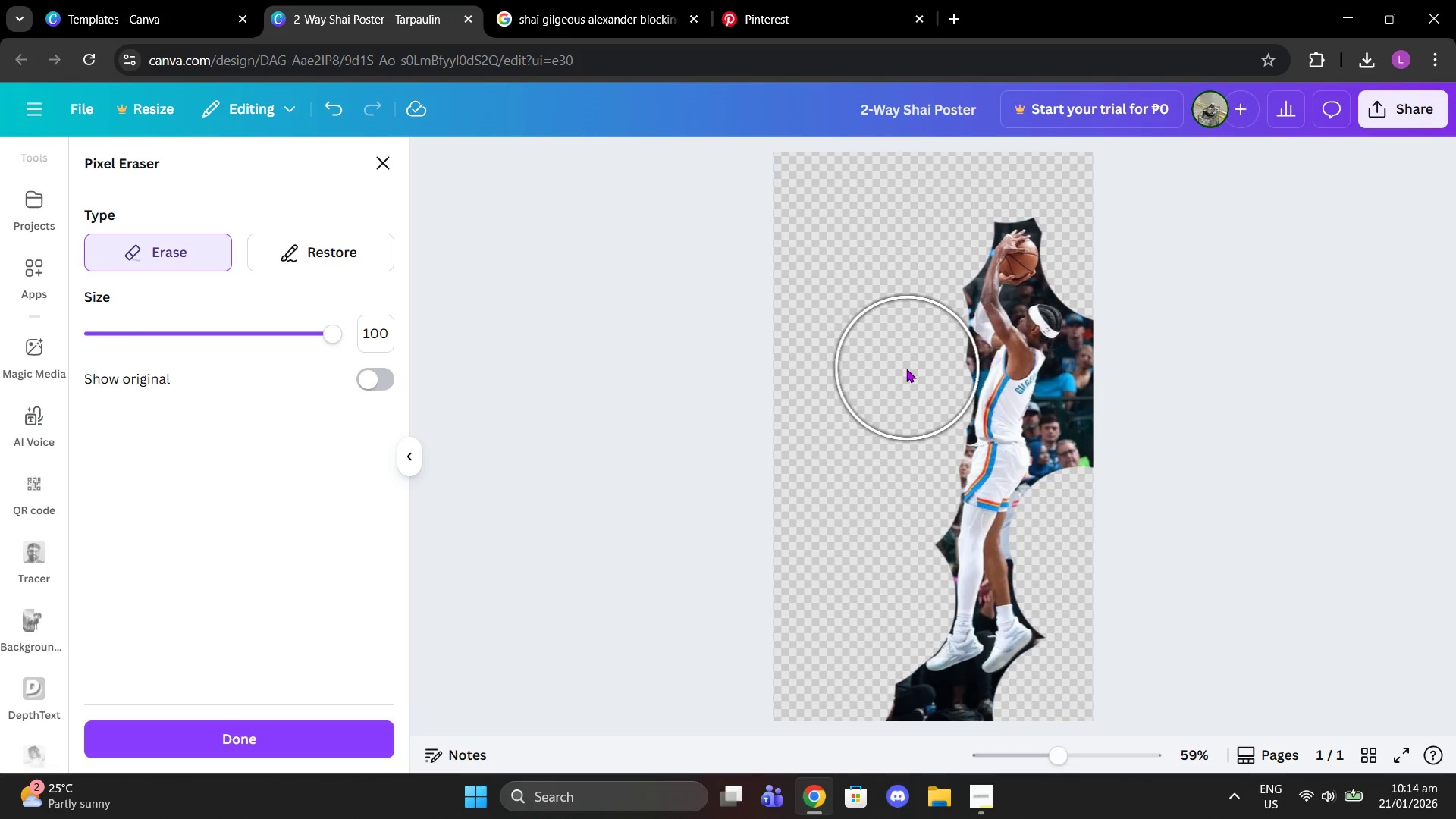 
left_click([906, 369])
 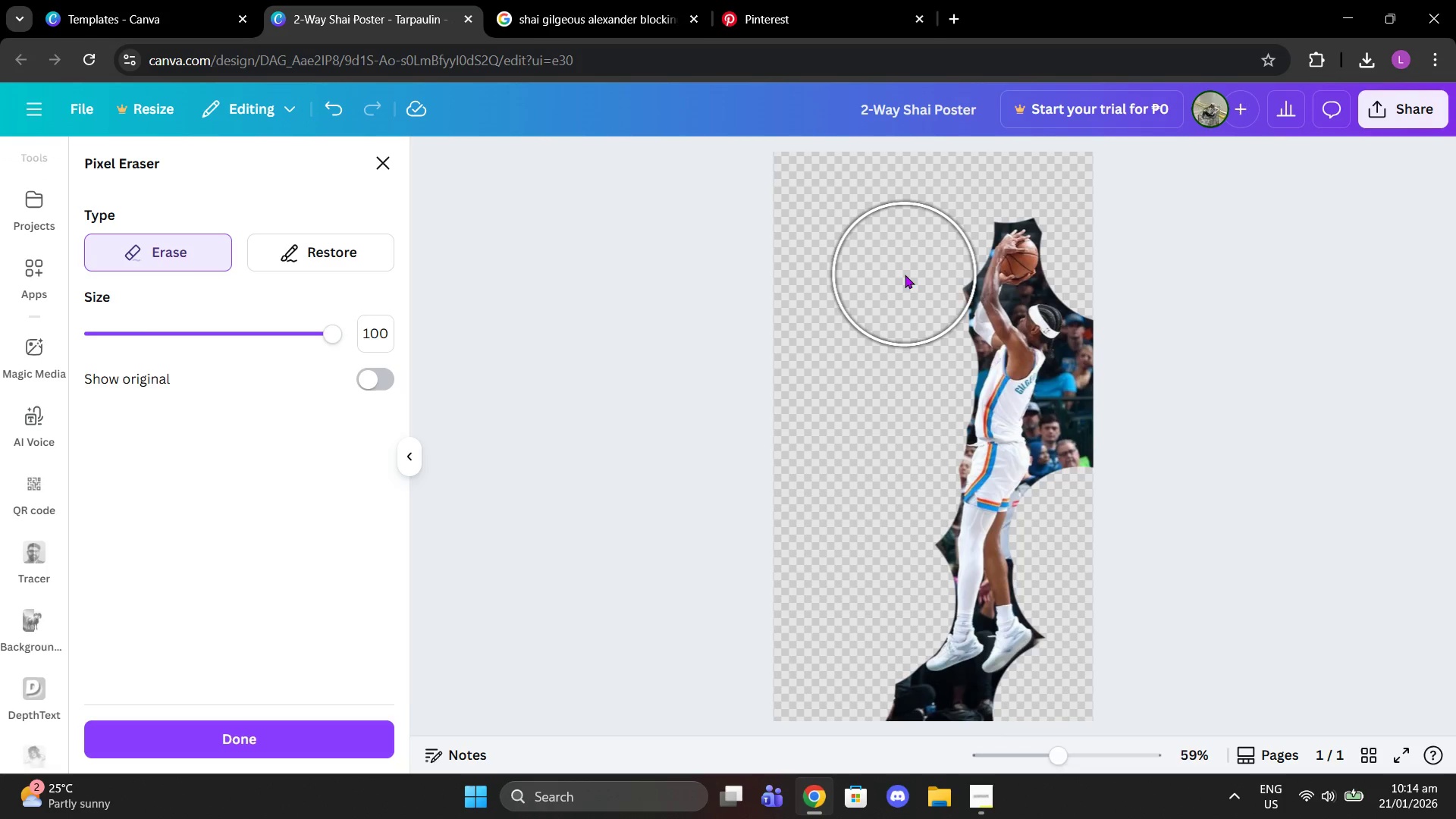 
left_click([905, 275])
 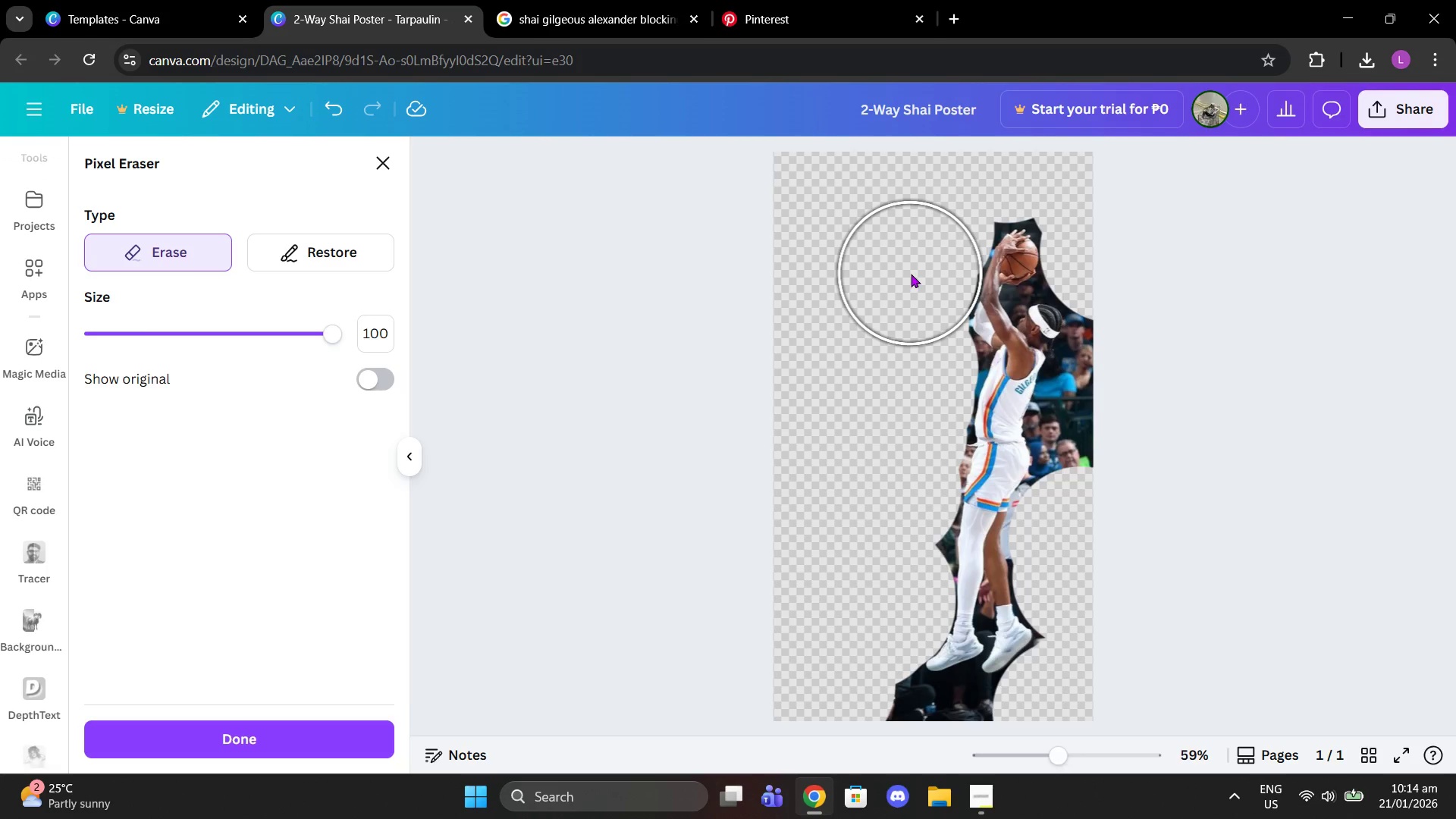 
left_click([911, 274])
 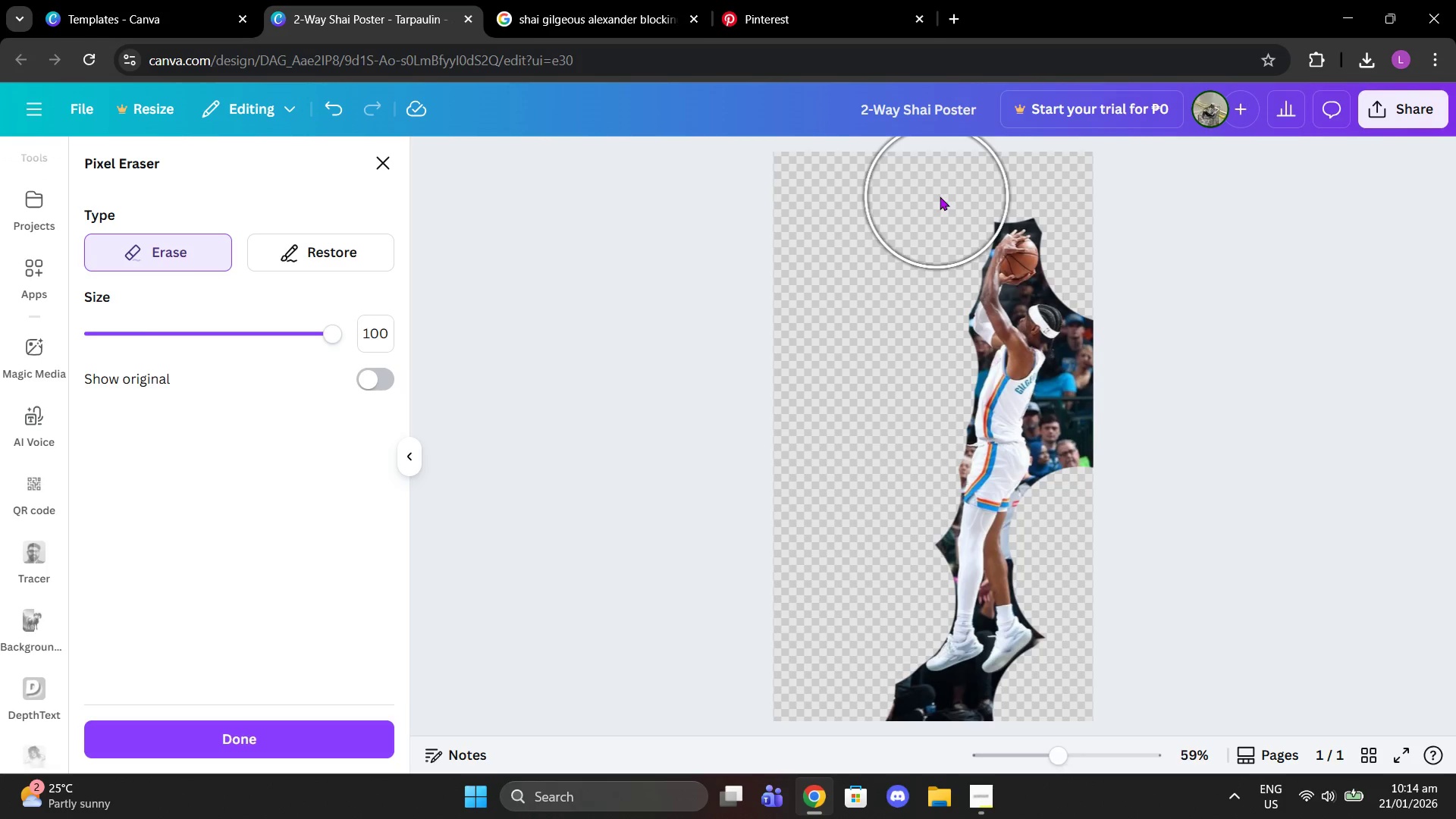 
left_click([943, 193])
 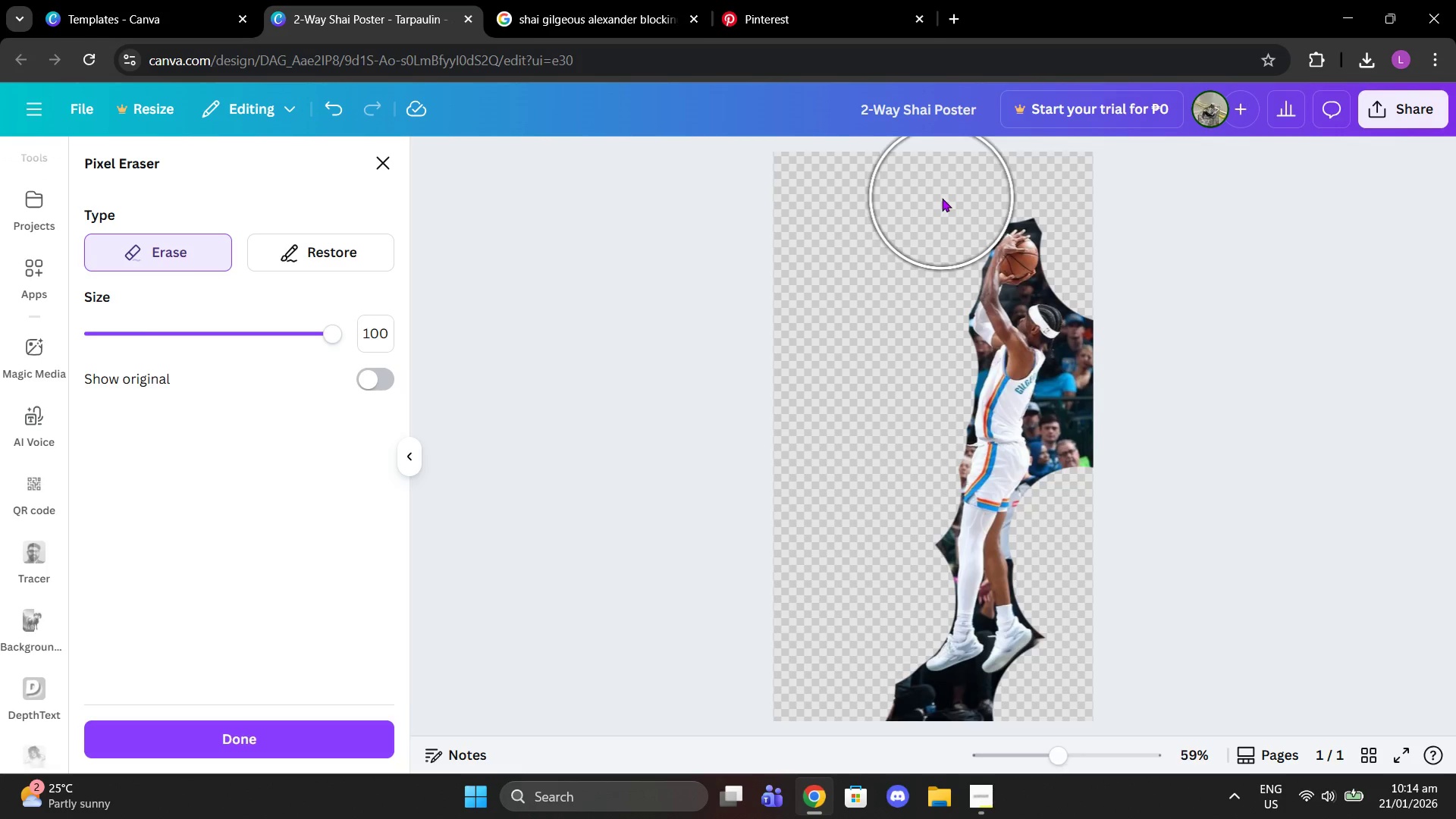 
left_click([943, 198])
 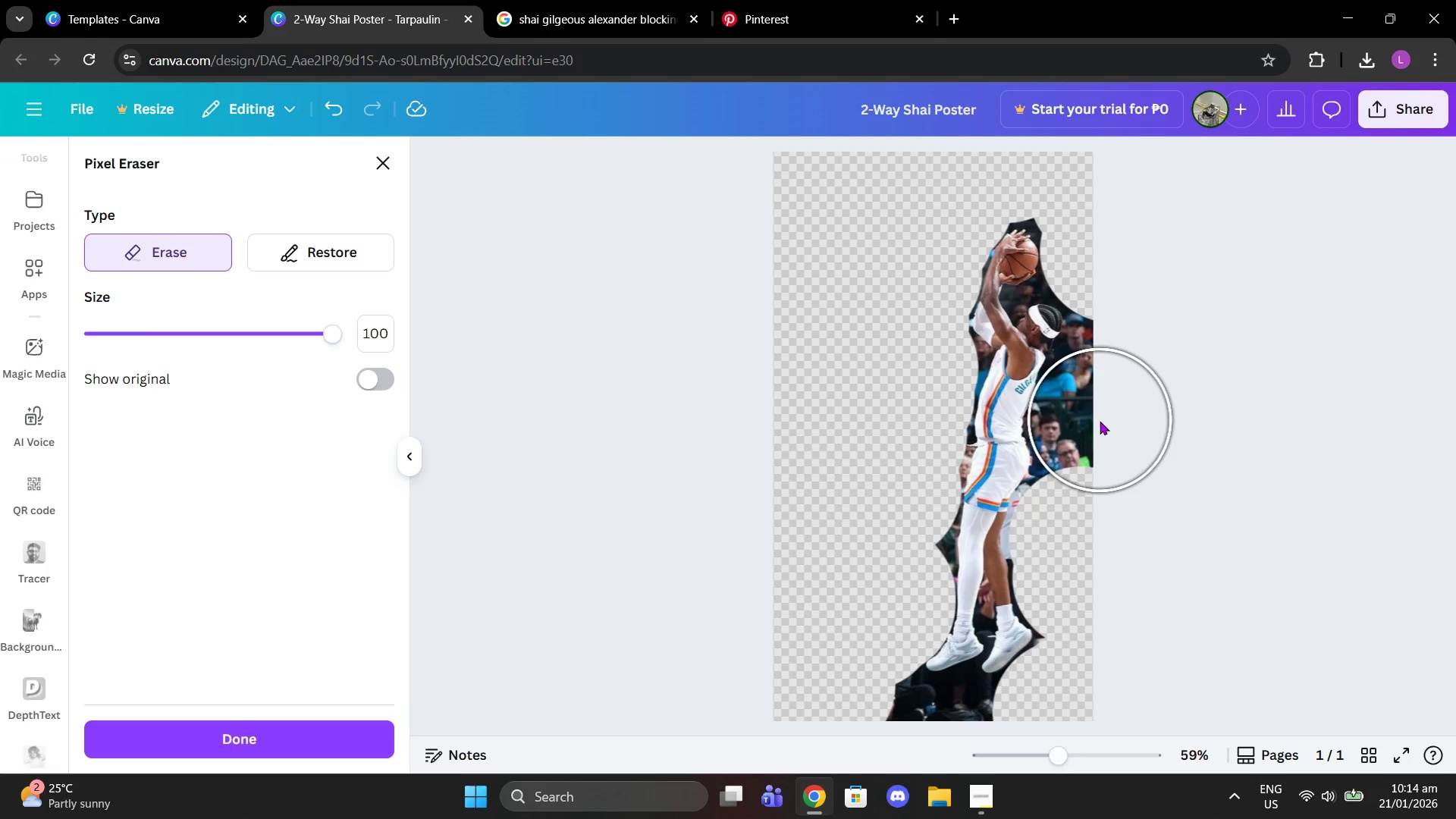 
left_click([1103, 421])
 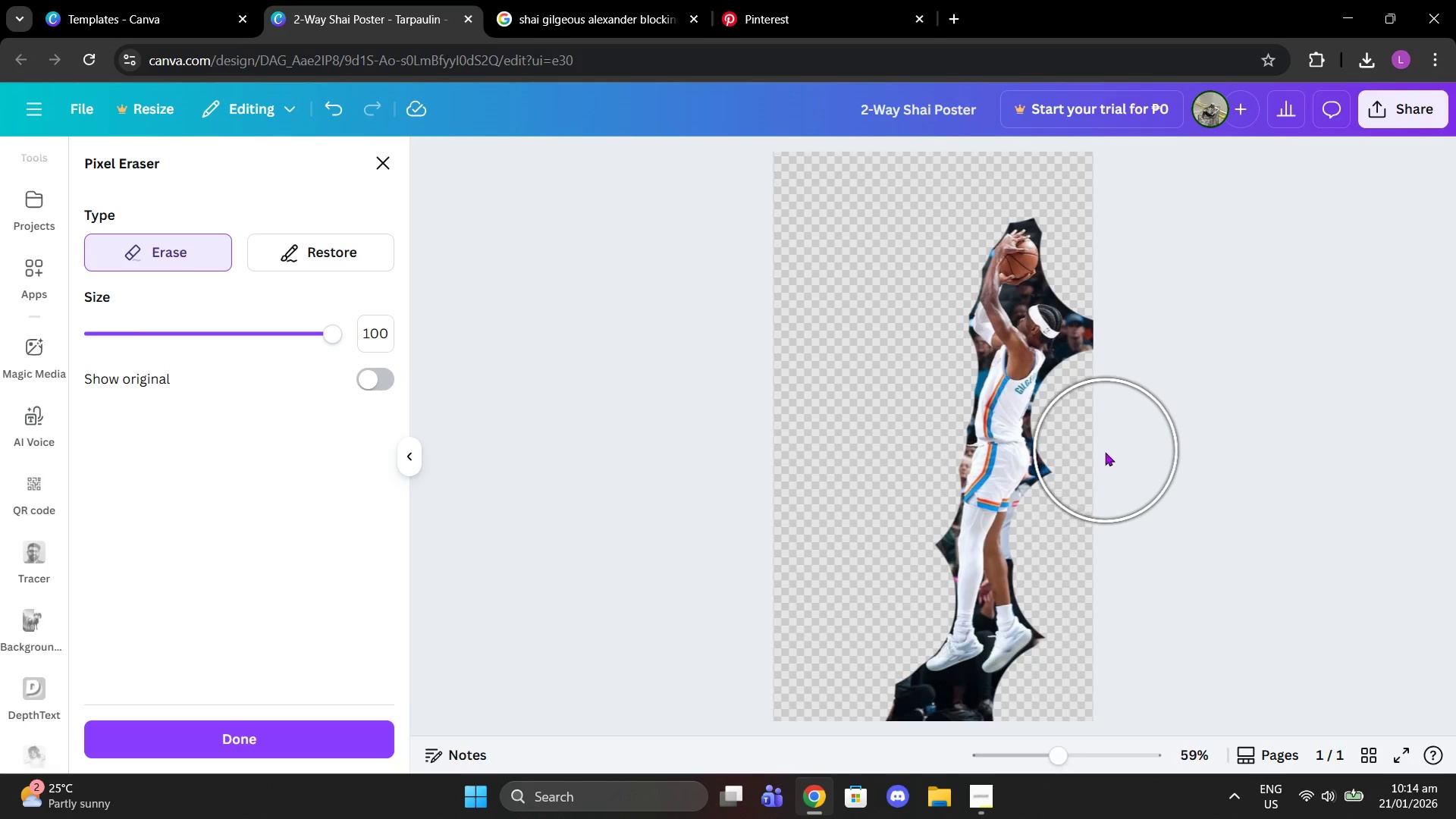 
left_click([1105, 452])
 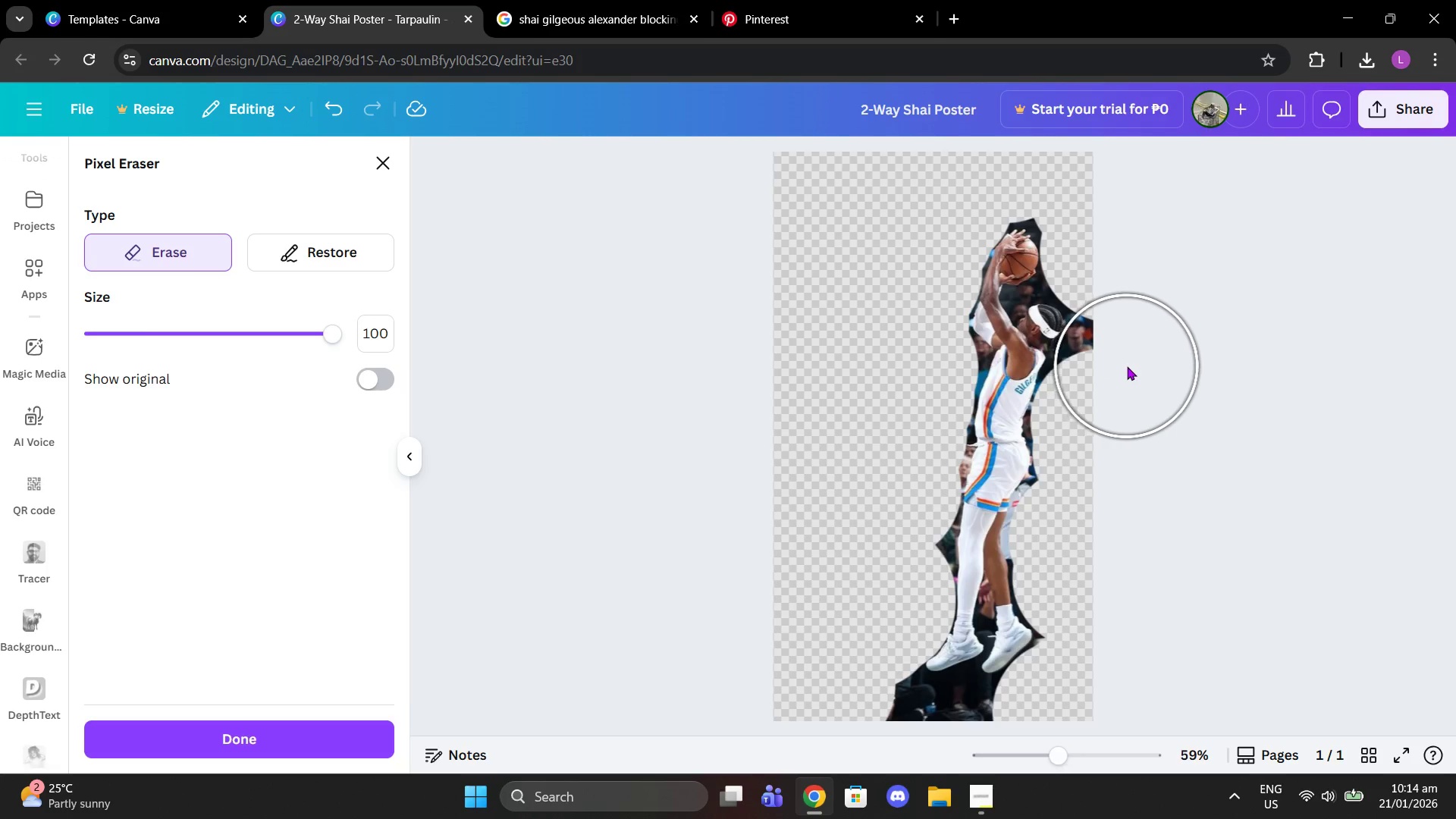 
left_click([1130, 366])
 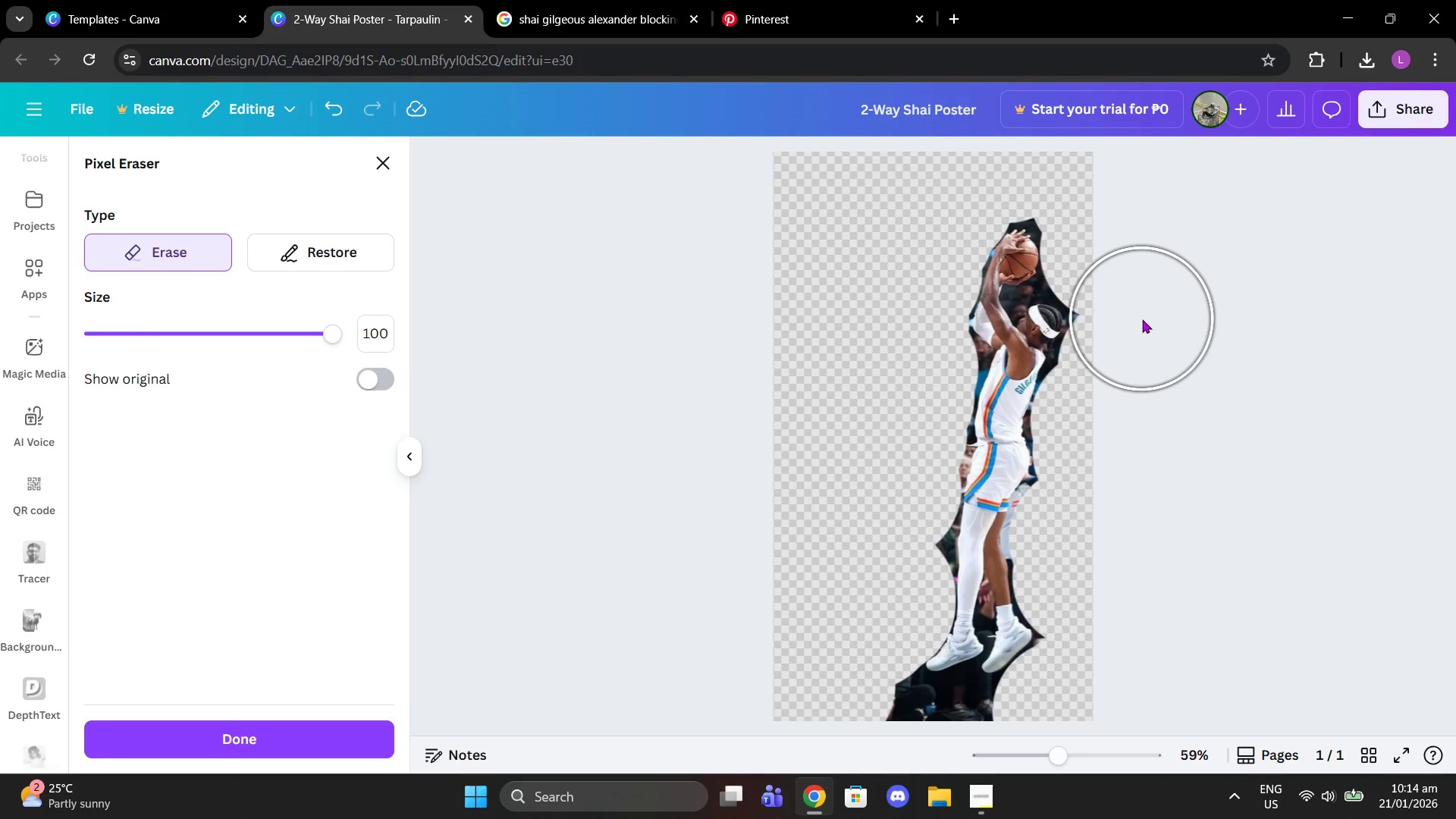 
left_click([1142, 319])
 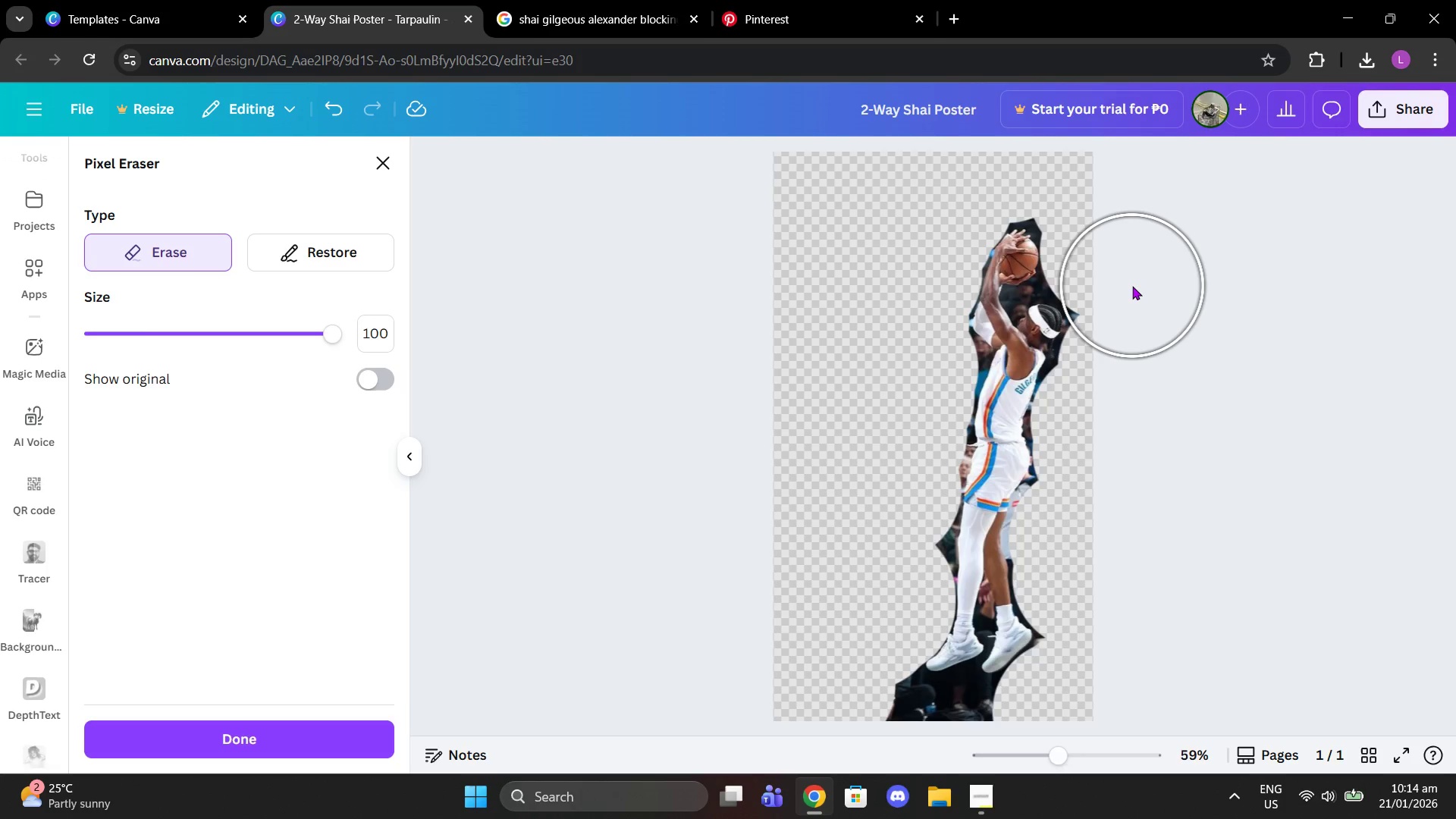 
left_click([1132, 286])
 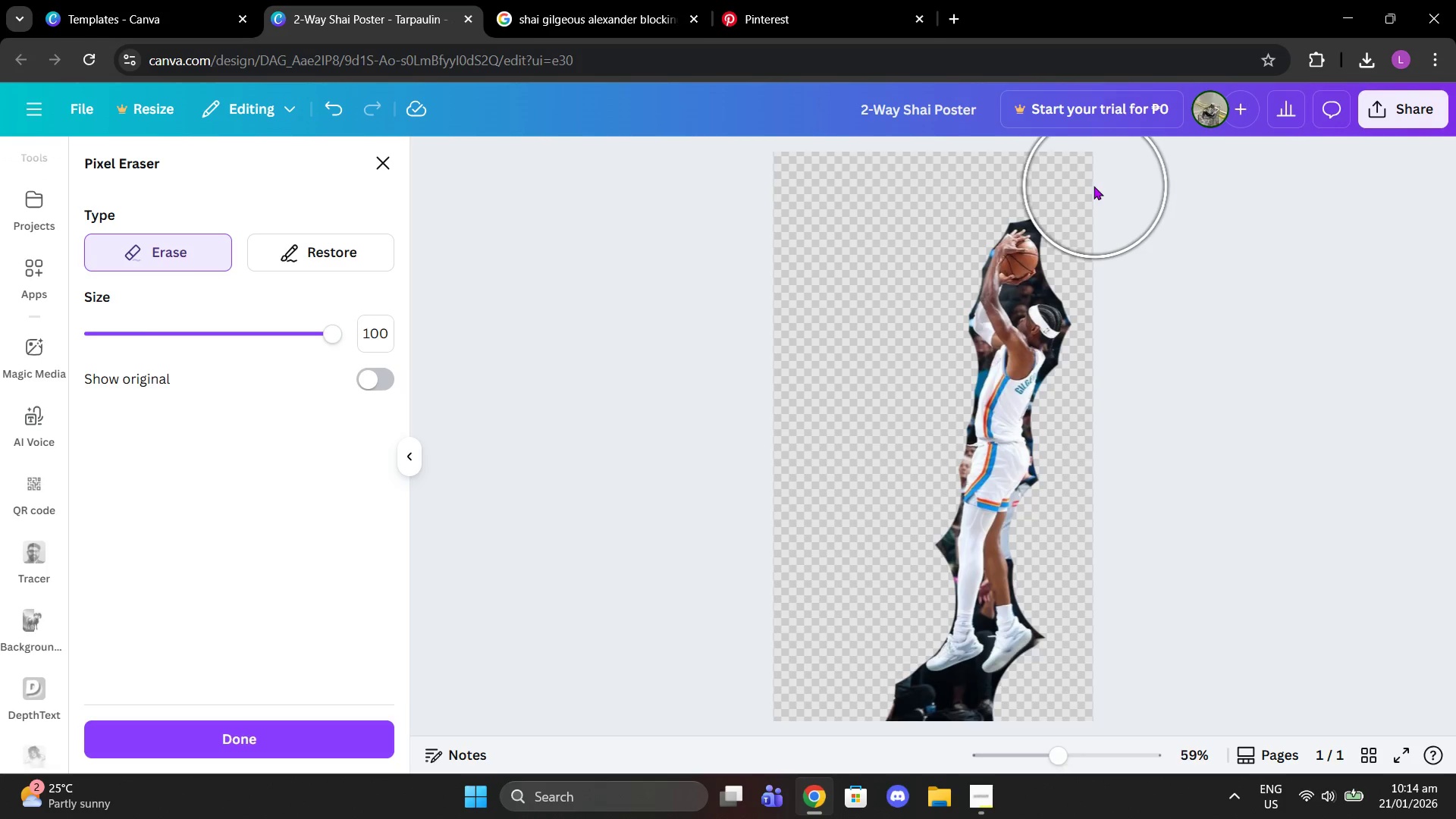 
left_click([1090, 186])
 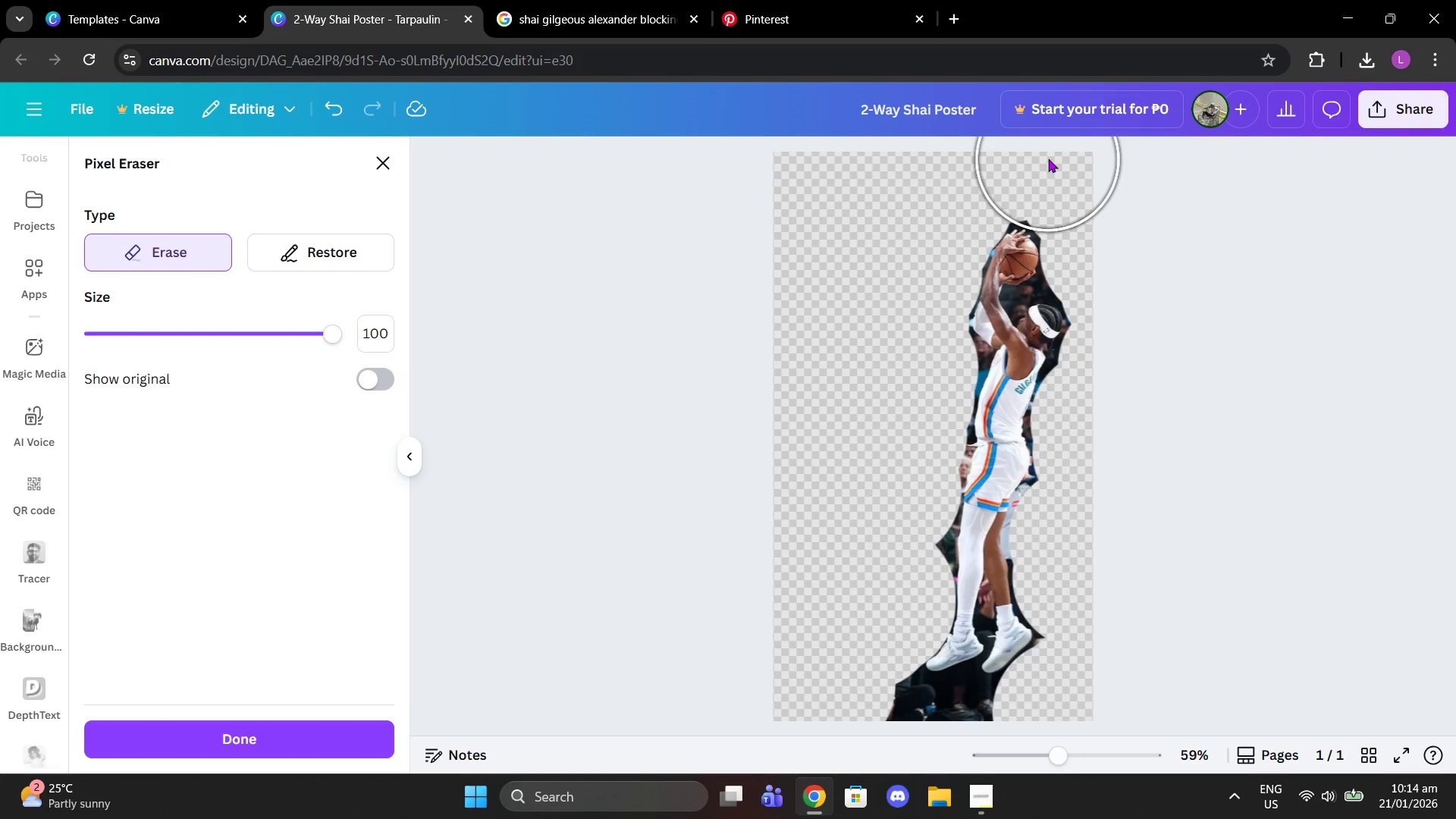 
left_click([1048, 158])
 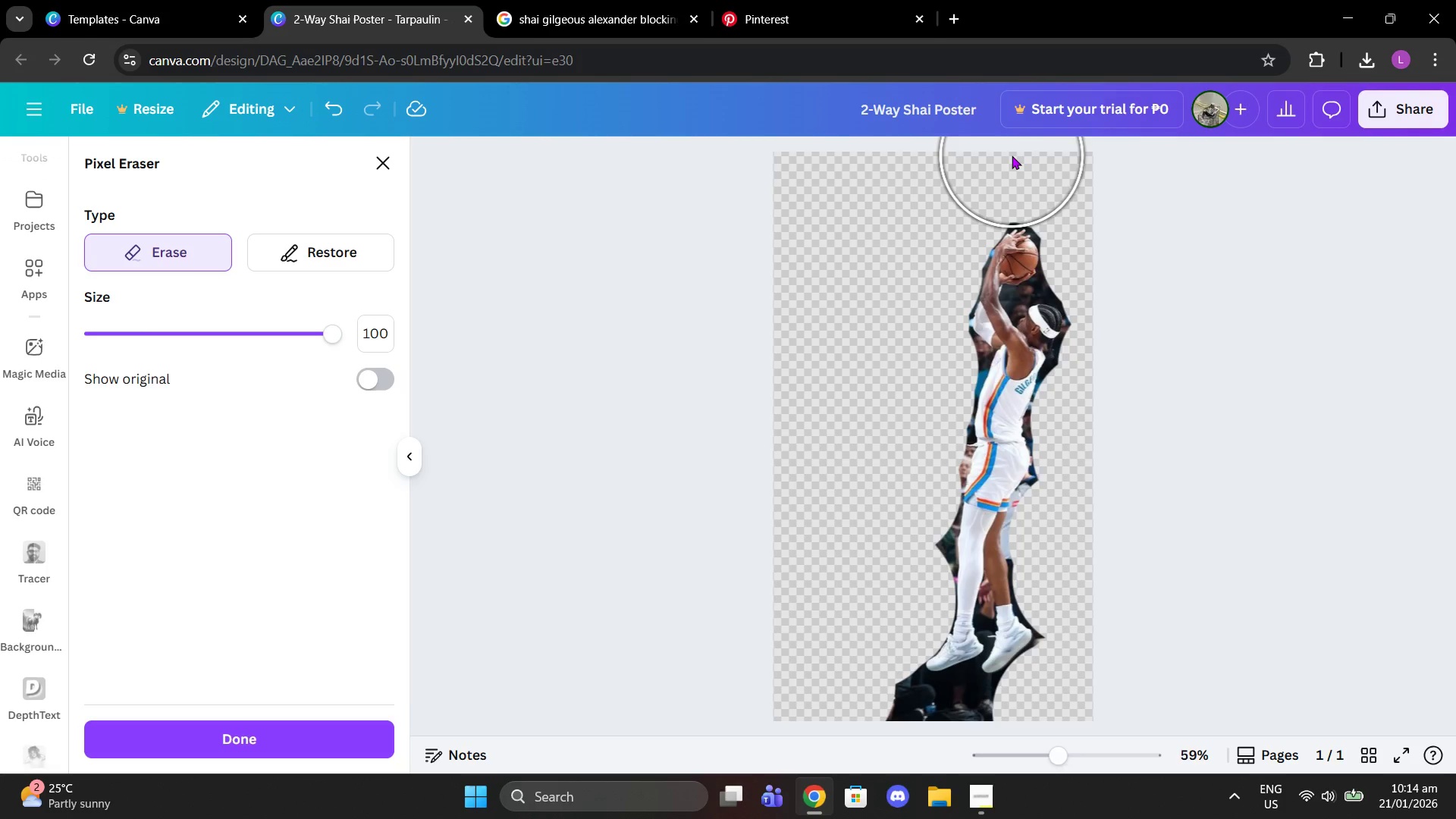 
left_click([1012, 155])
 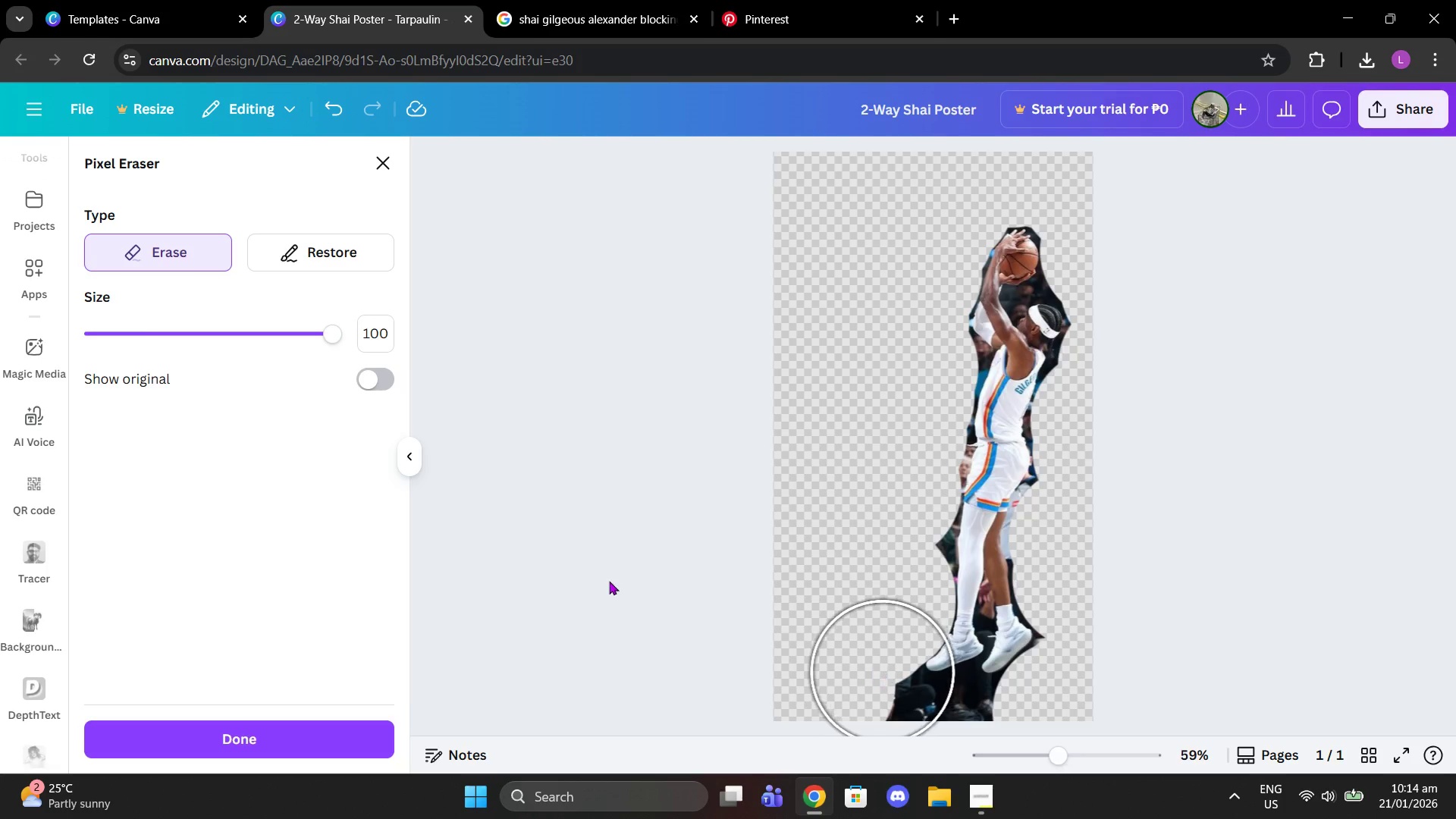 
left_click_drag(start_coordinate=[267, 318], to_coordinate=[225, 326])
 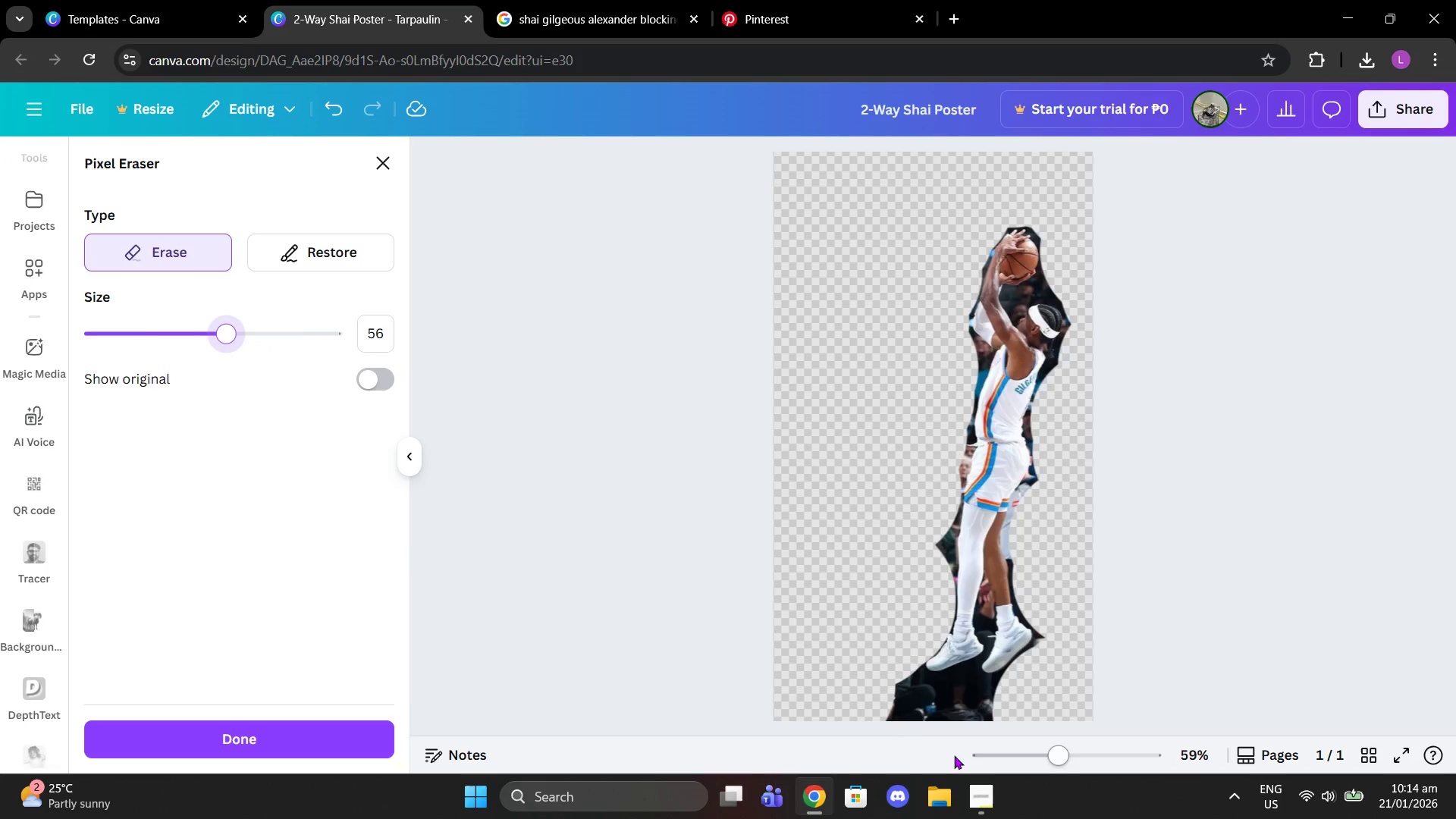 
left_click([910, 718])
 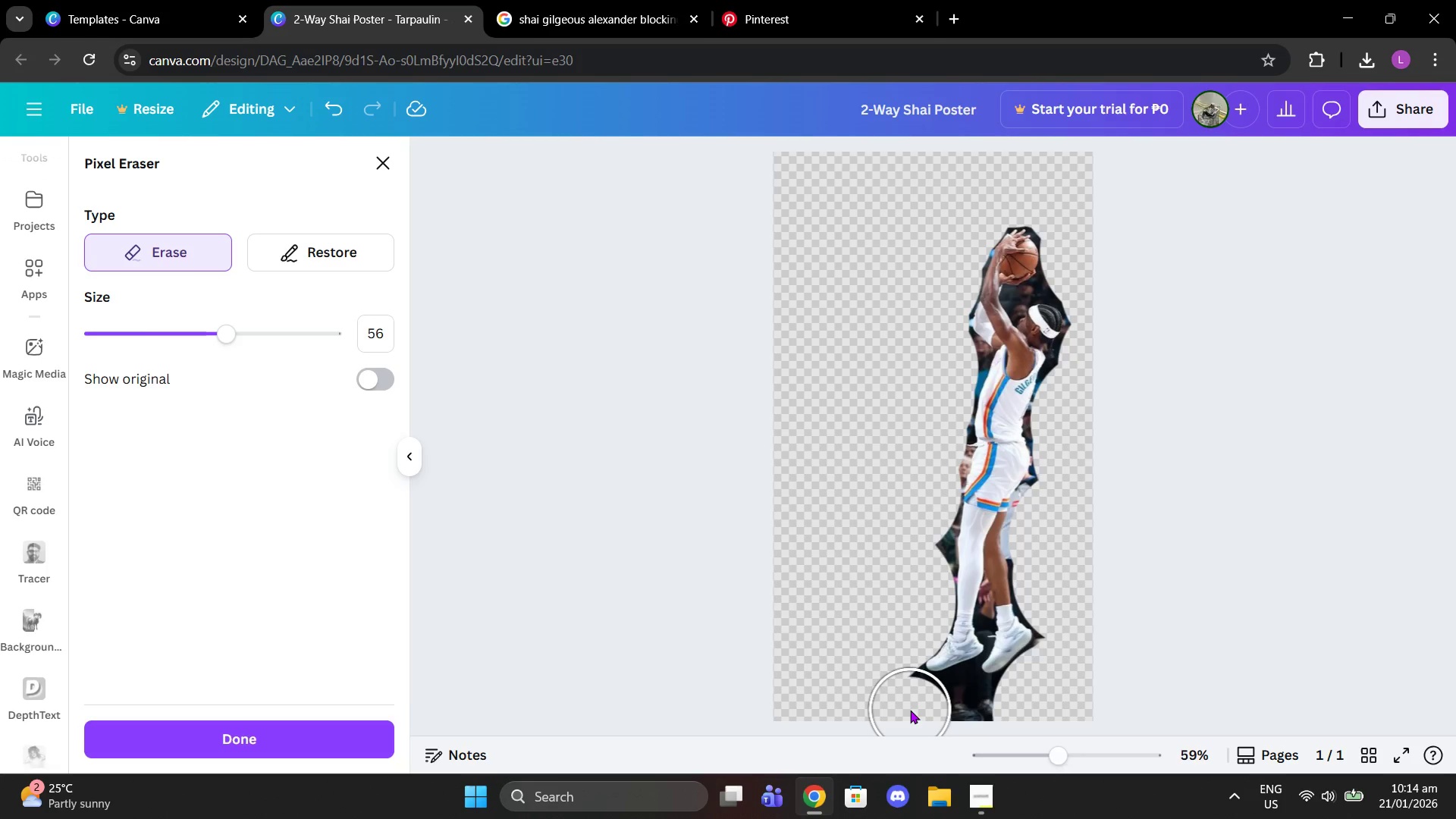 
left_click([910, 710])
 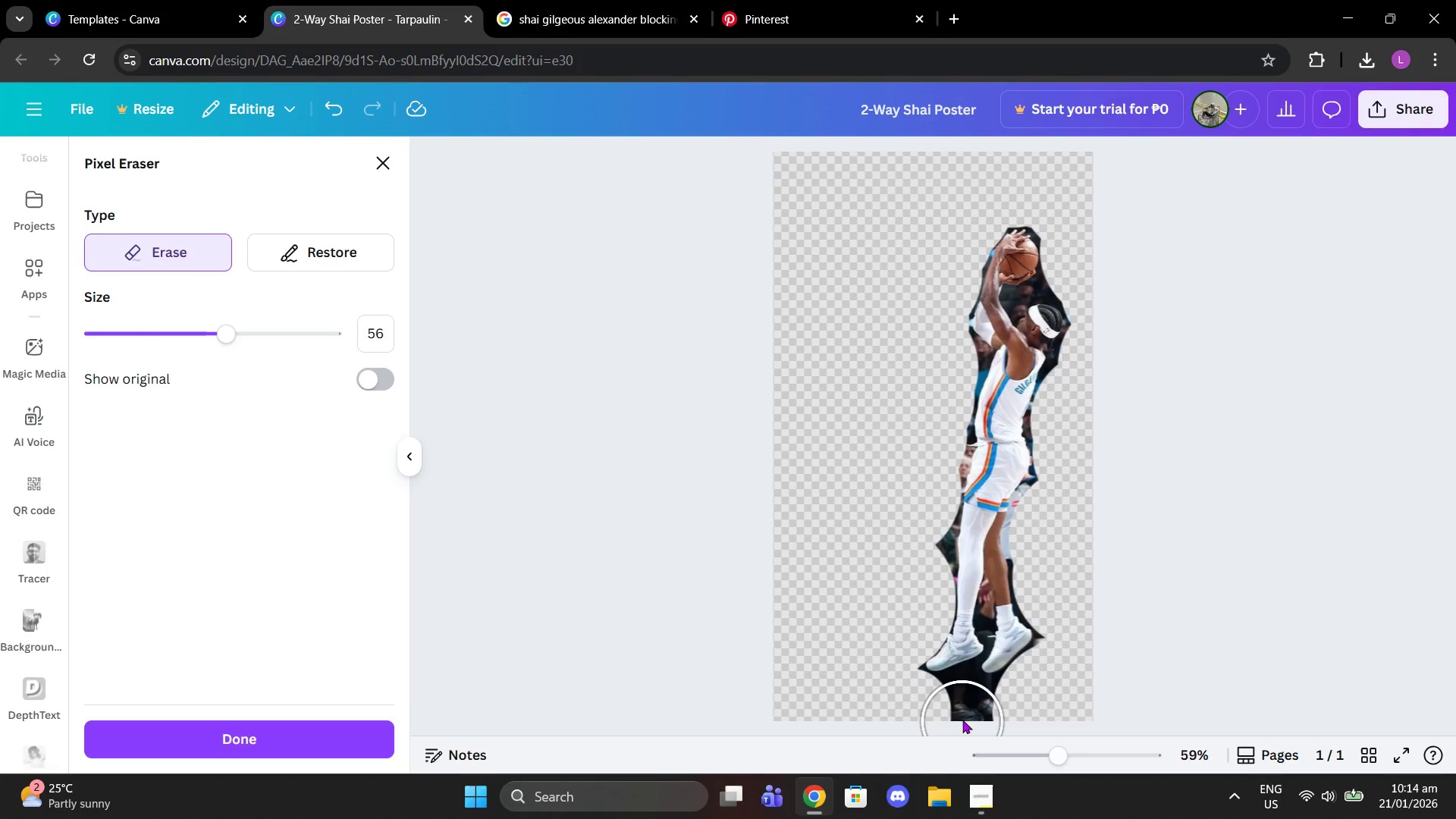 
left_click([961, 716])
 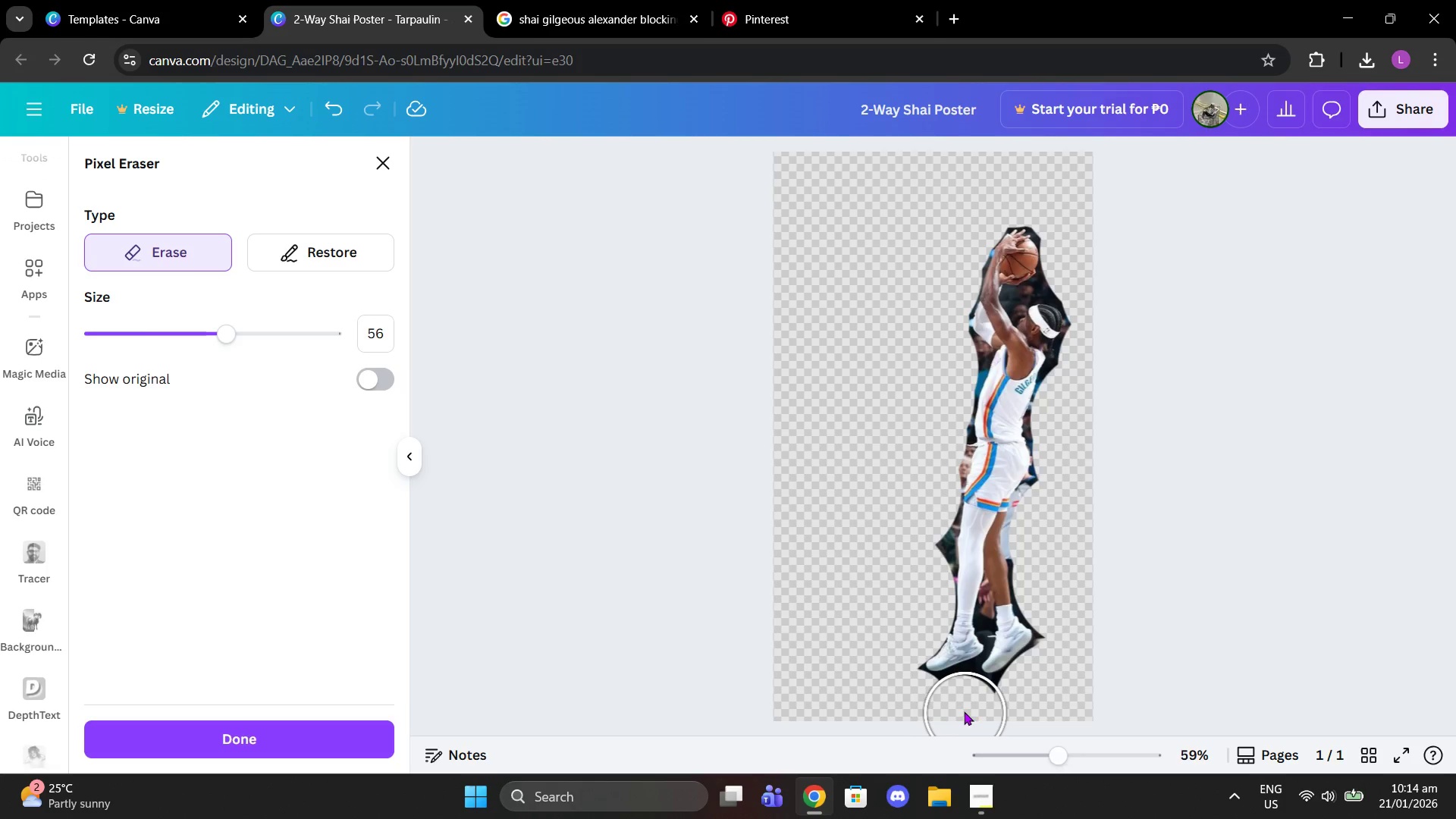 
left_click([961, 709])
 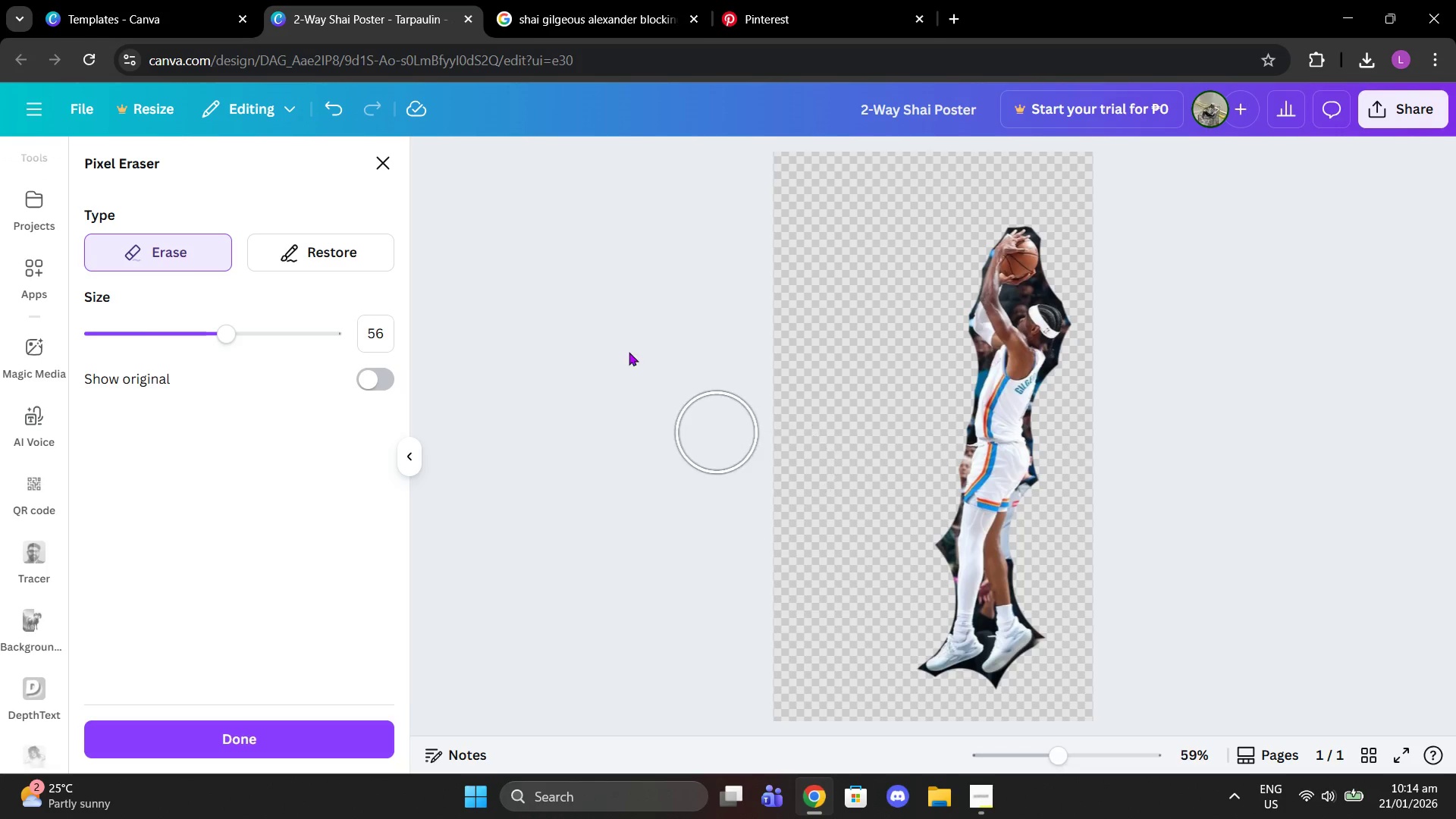 
left_click_drag(start_coordinate=[158, 343], to_coordinate=[132, 340])
 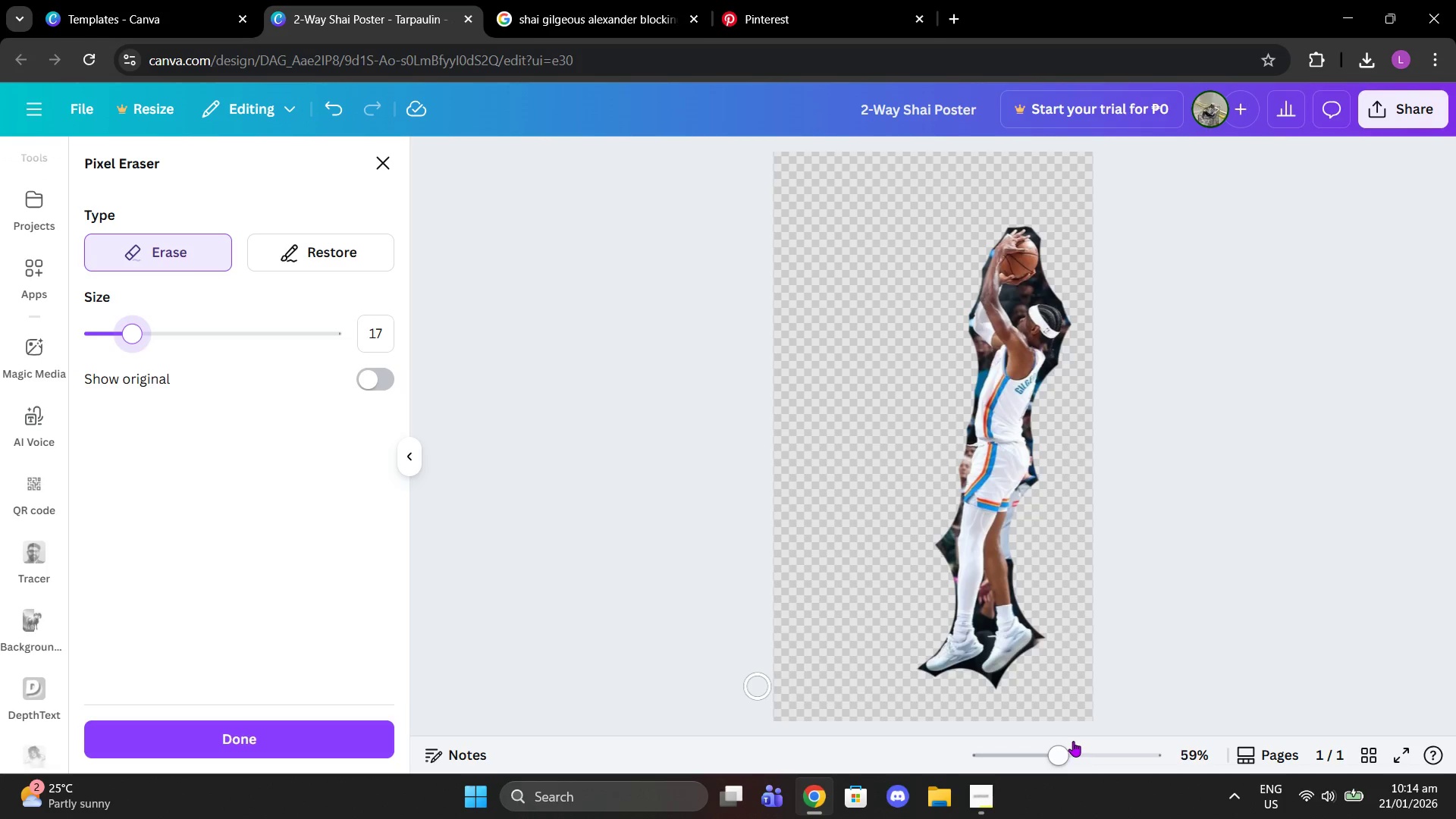 
left_click_drag(start_coordinate=[1070, 748], to_coordinate=[1125, 749])
 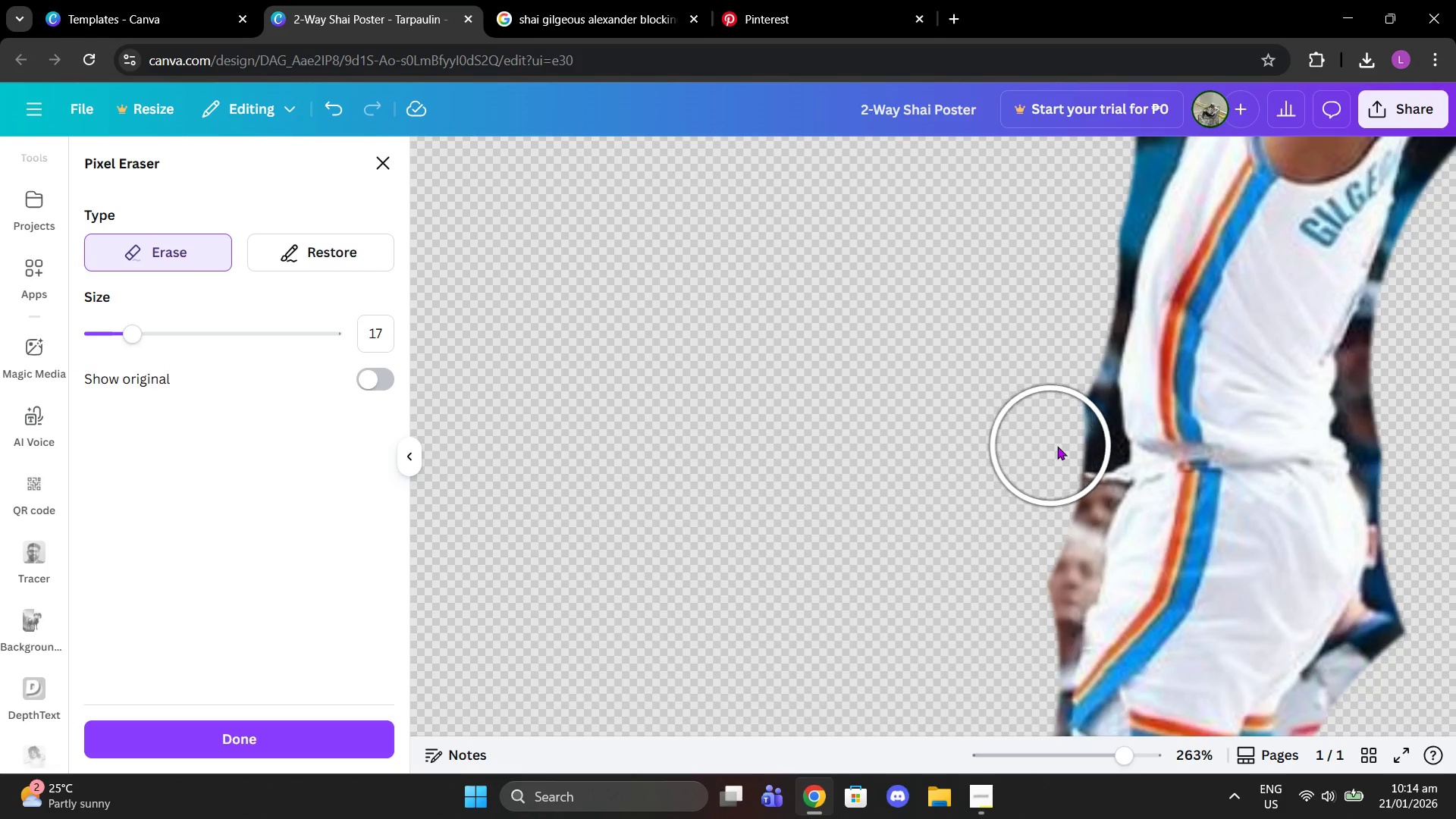 
left_click([1065, 446])
 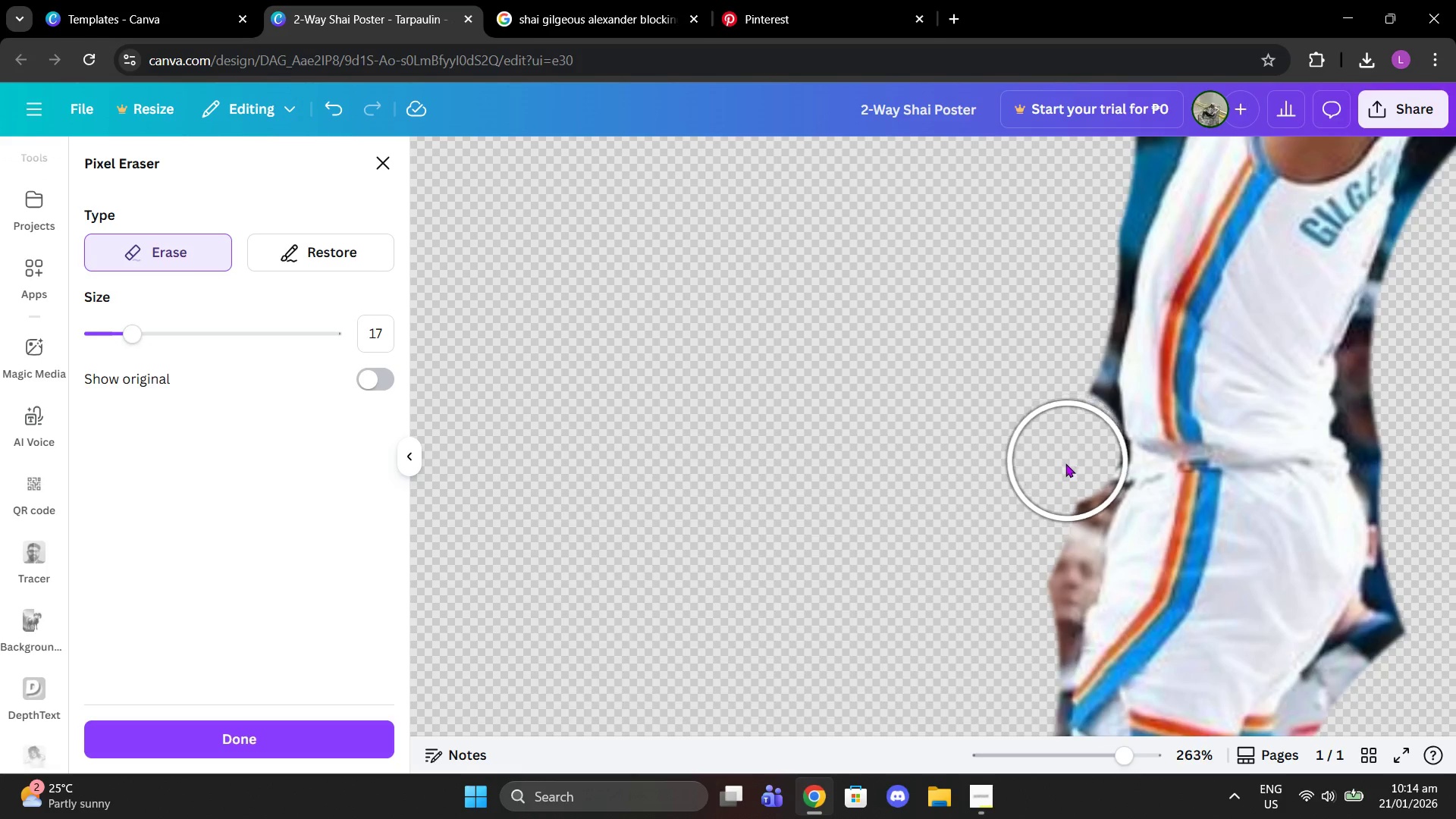 
left_click([1065, 463])
 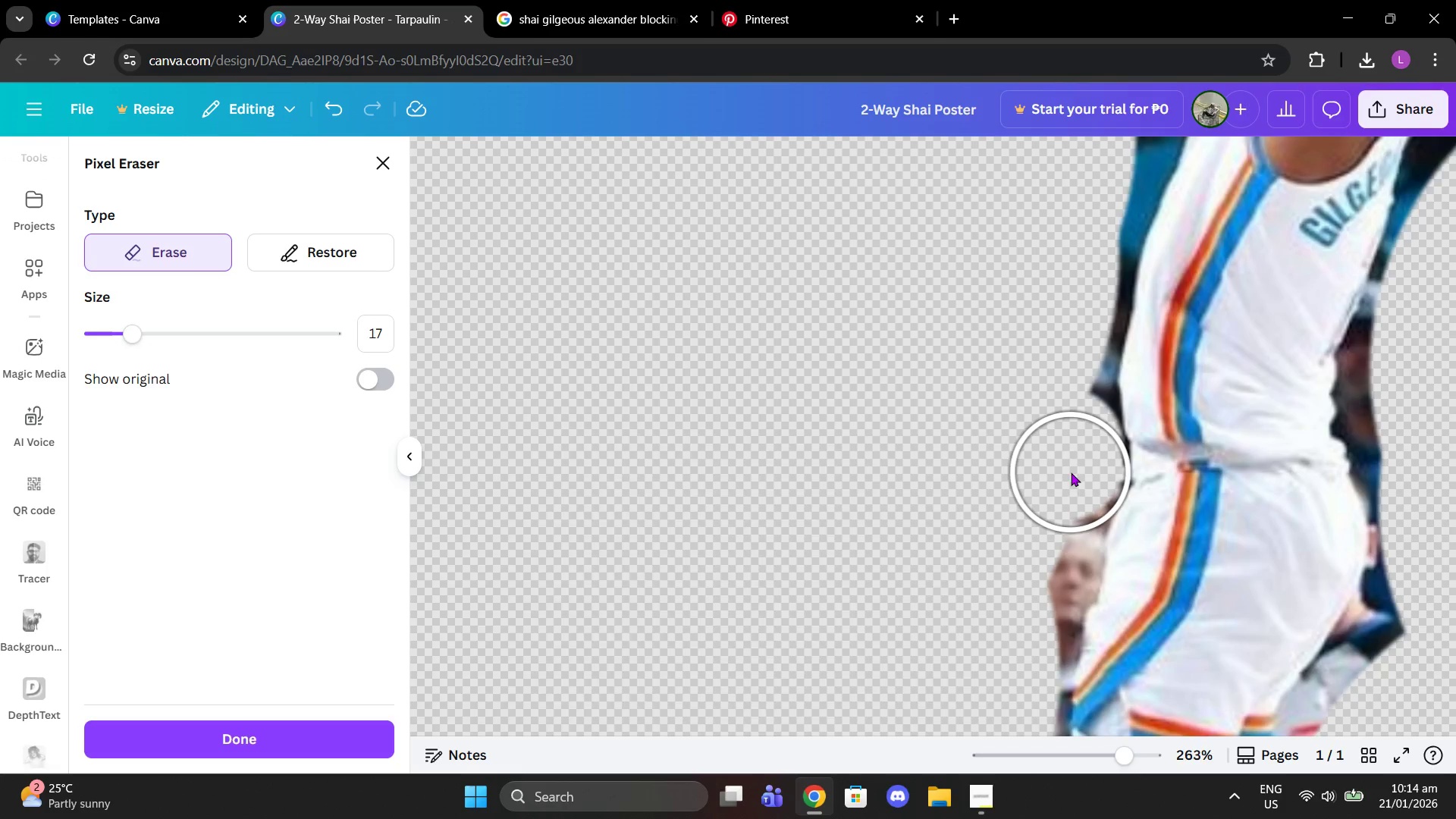 
left_click([1065, 472])
 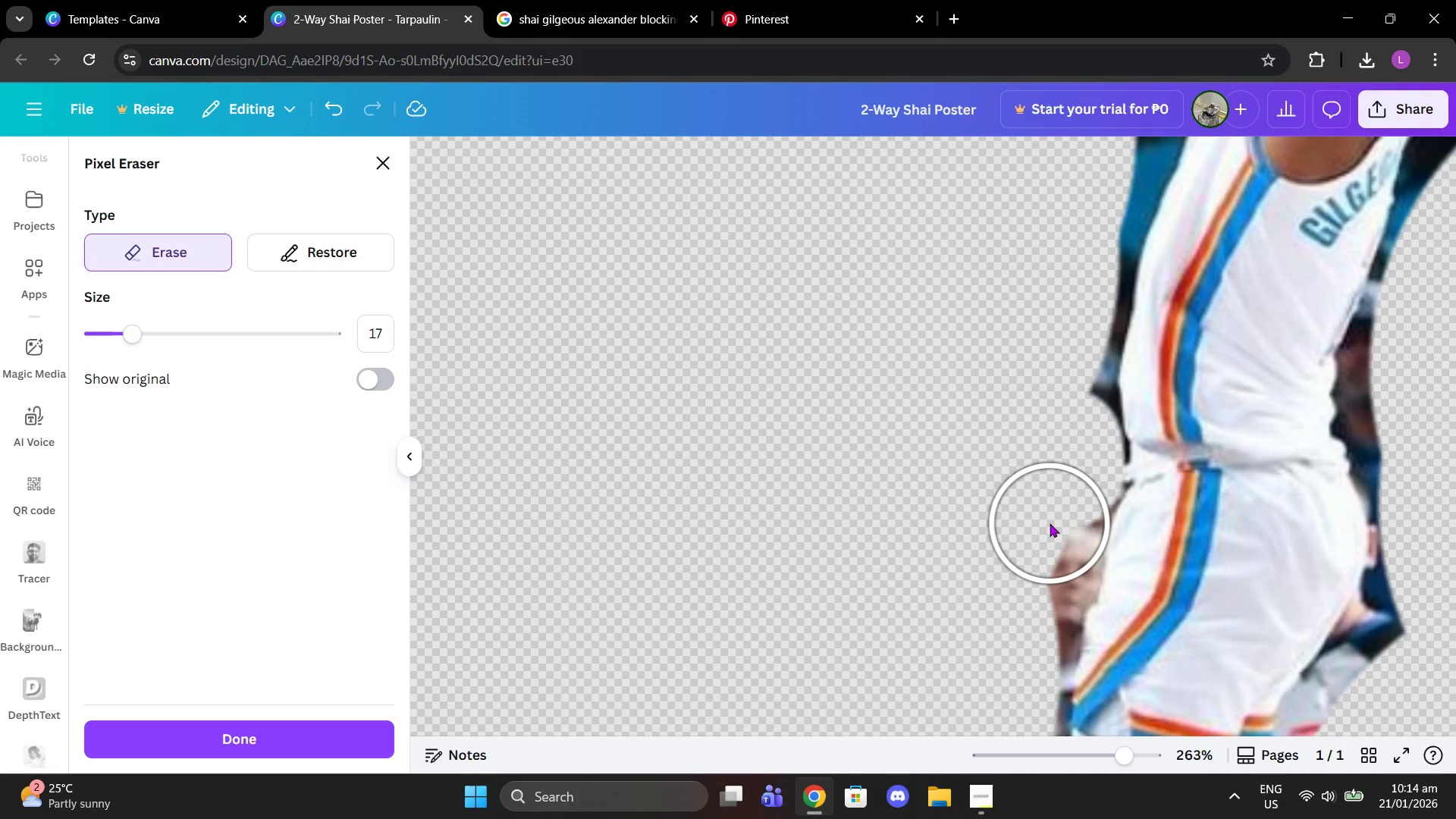 
left_click([1050, 523])
 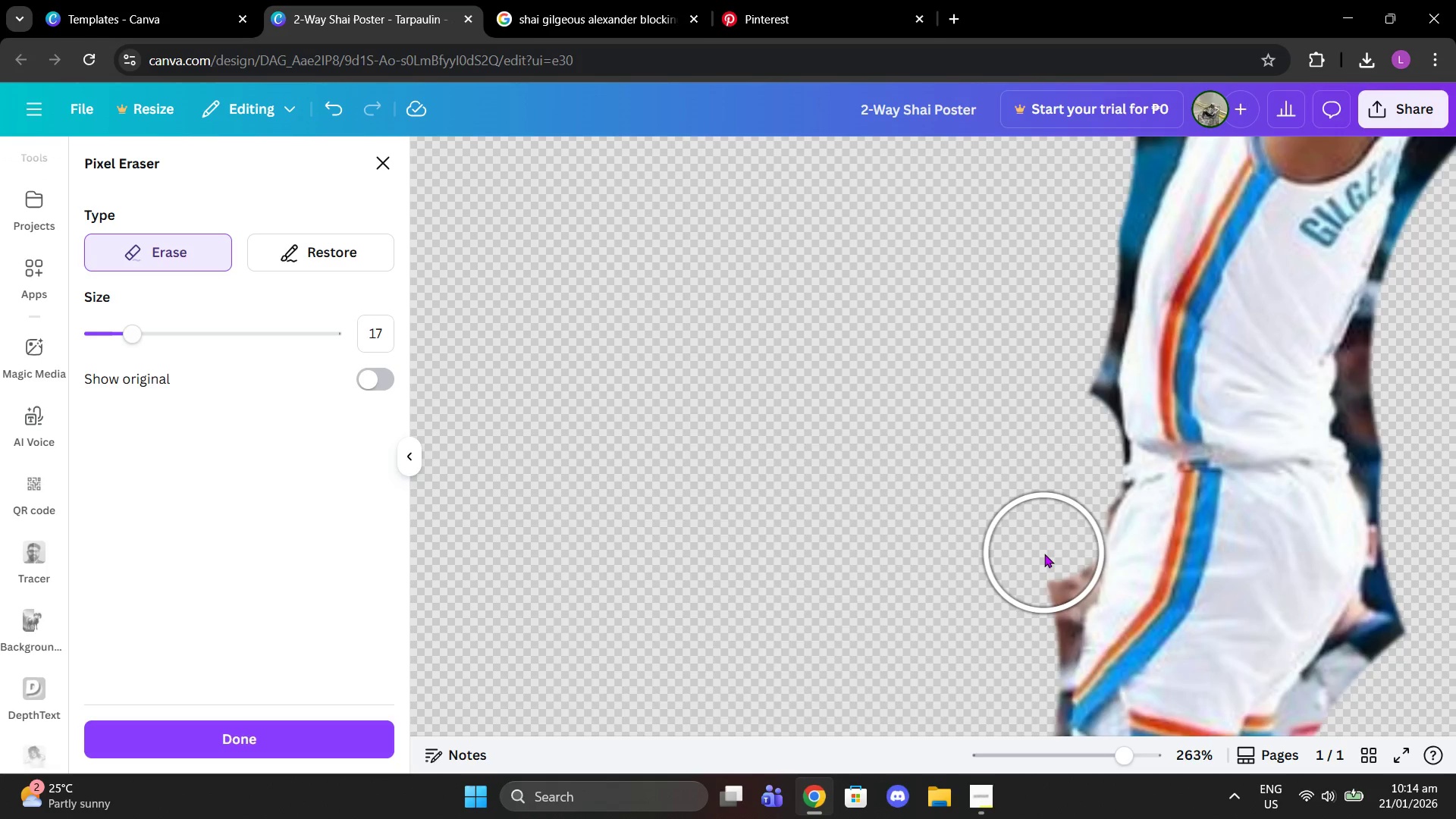 
left_click([1044, 554])
 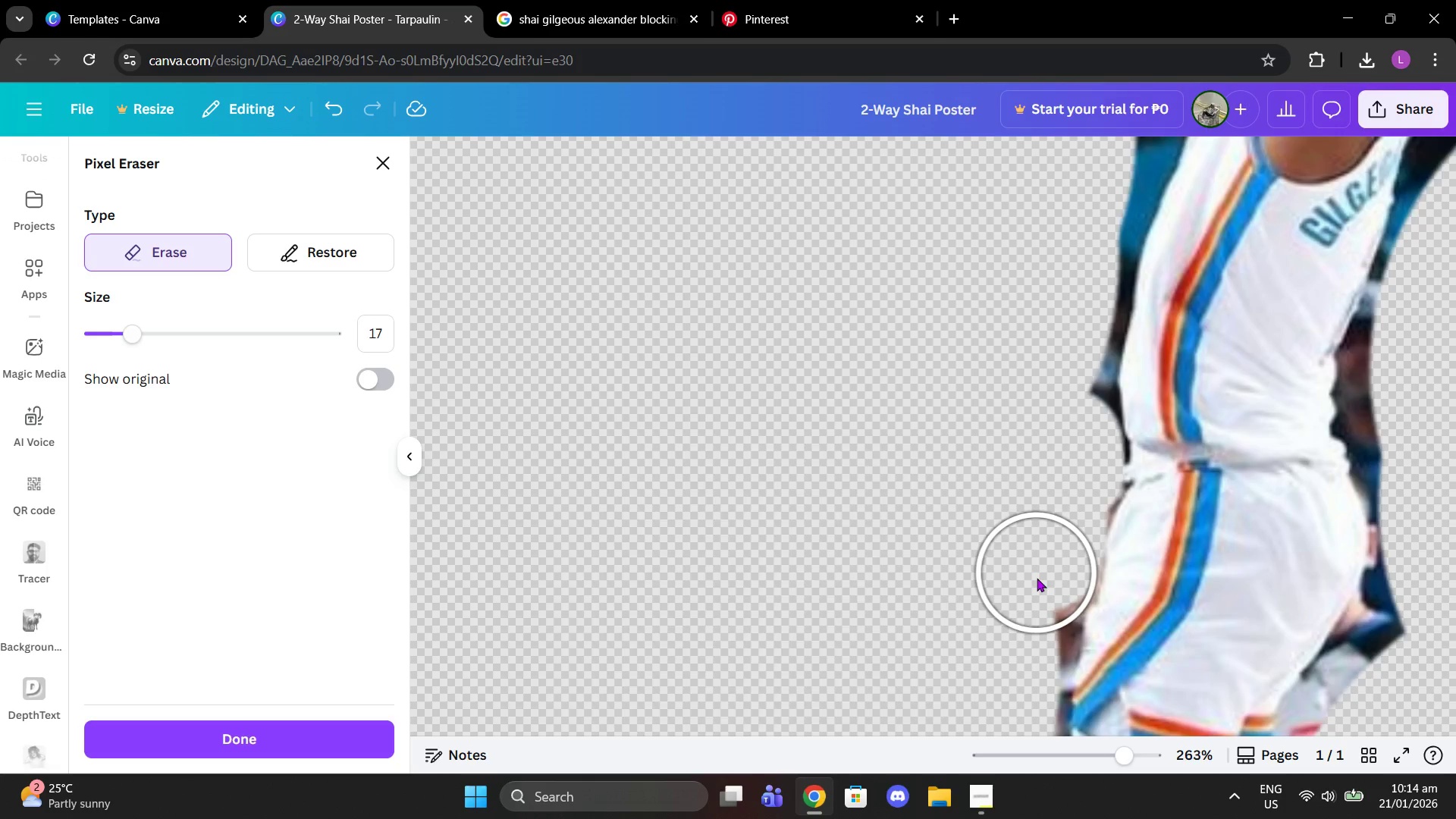 
left_click([1036, 580])
 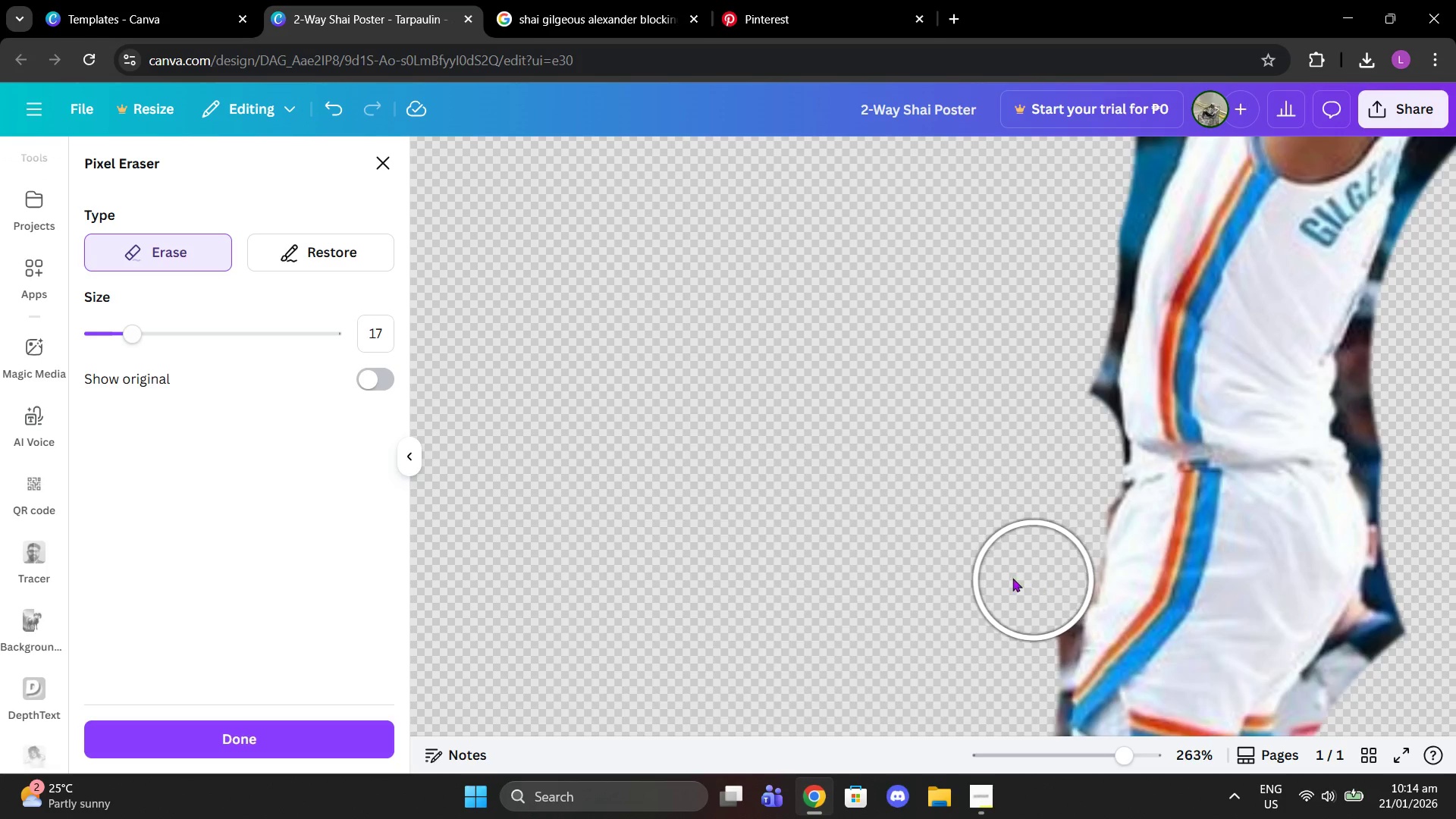 
scroll: coordinate [1008, 578], scroll_direction: down, amount: 1.0
 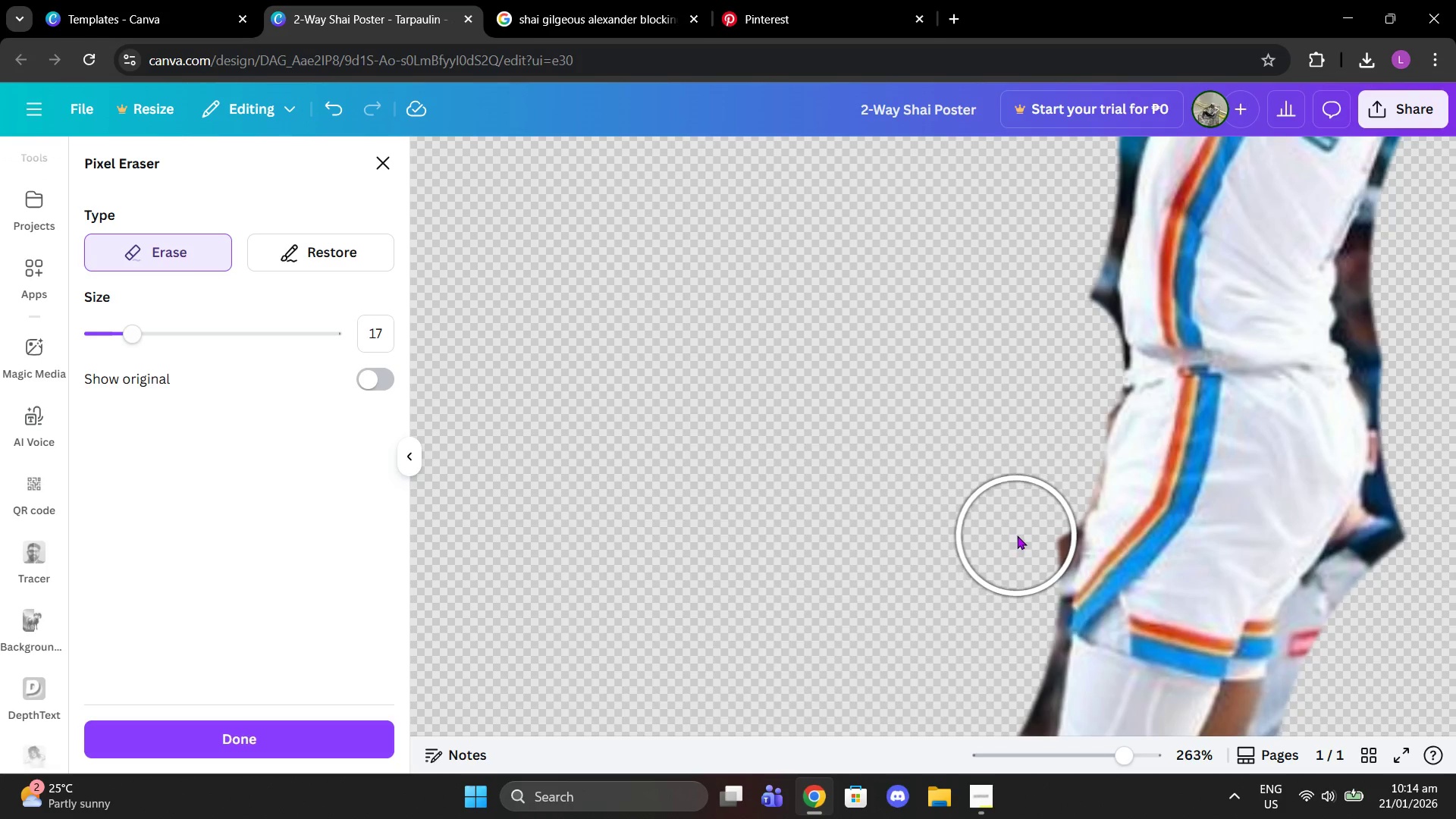 
left_click([1021, 532])
 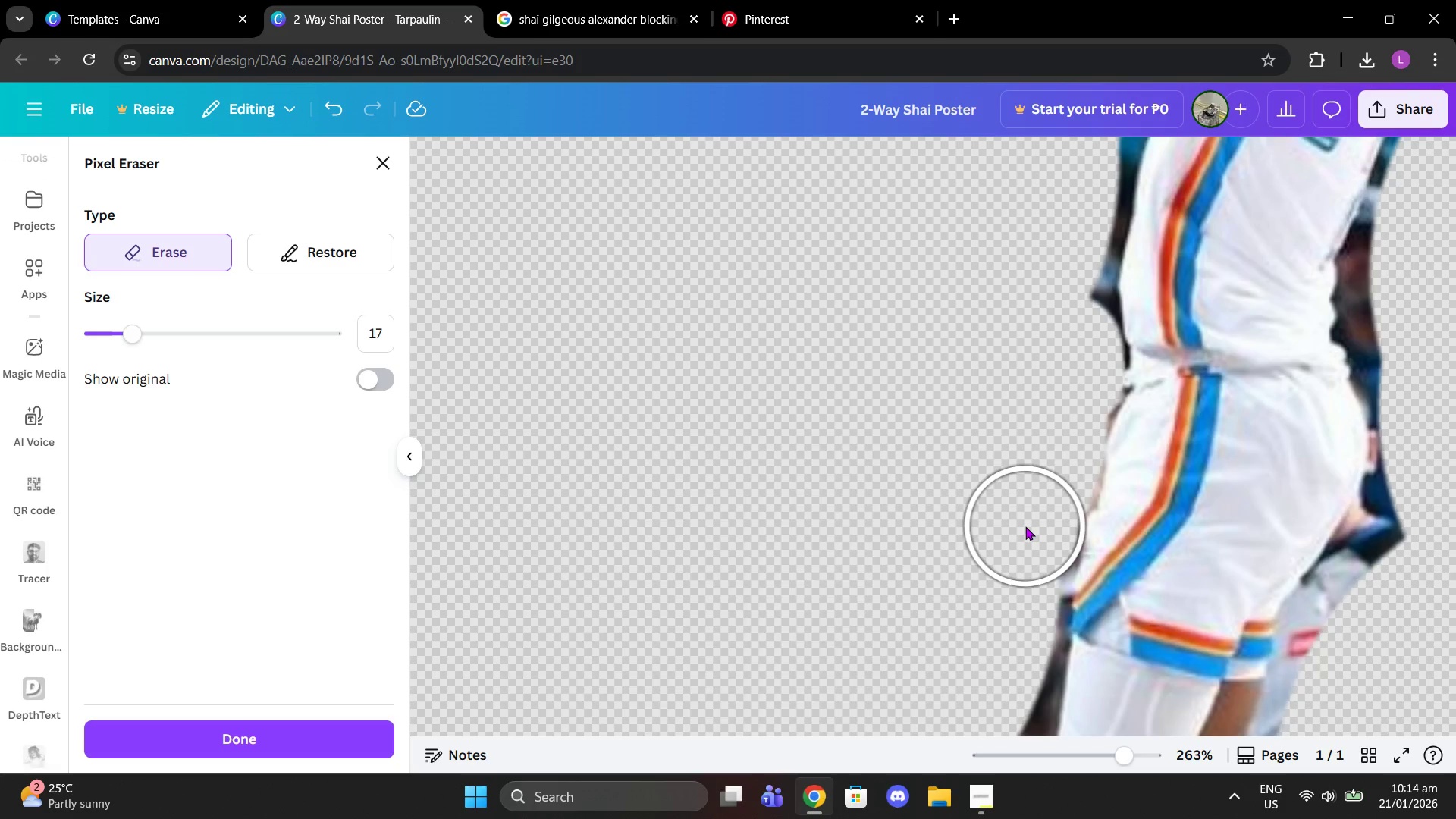 
left_click([1025, 526])
 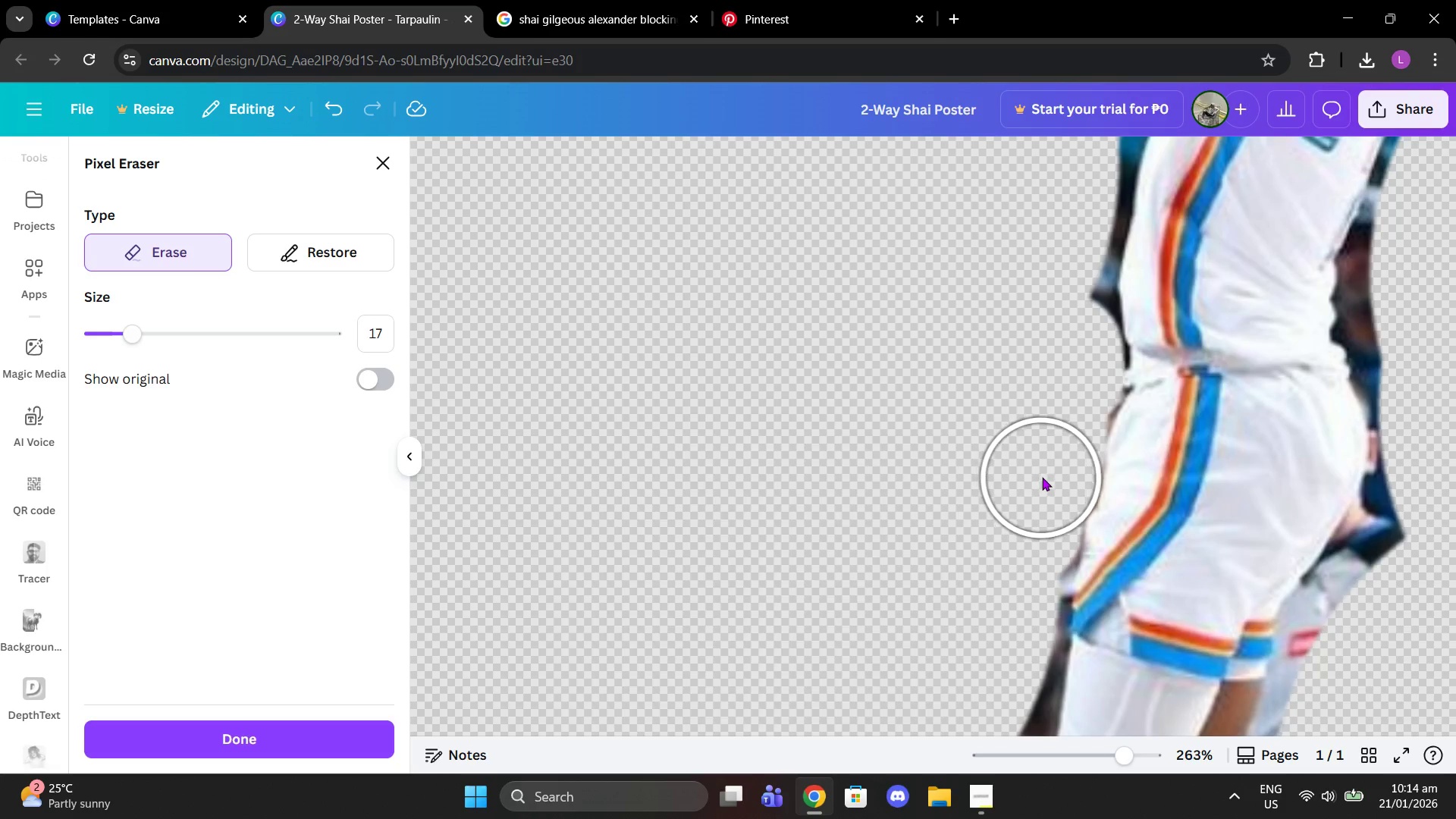 
left_click([1042, 476])
 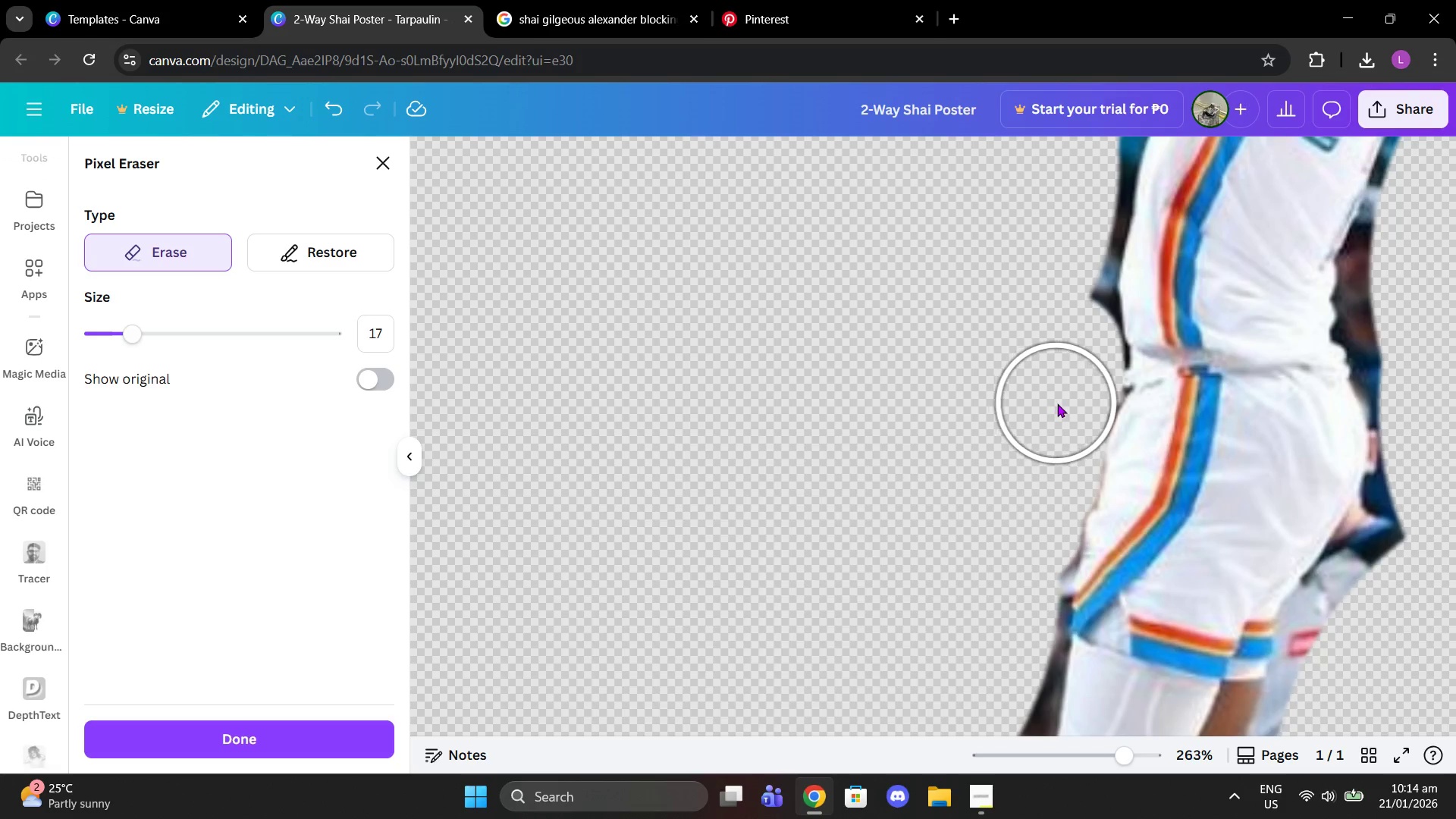 
left_click([1058, 403])
 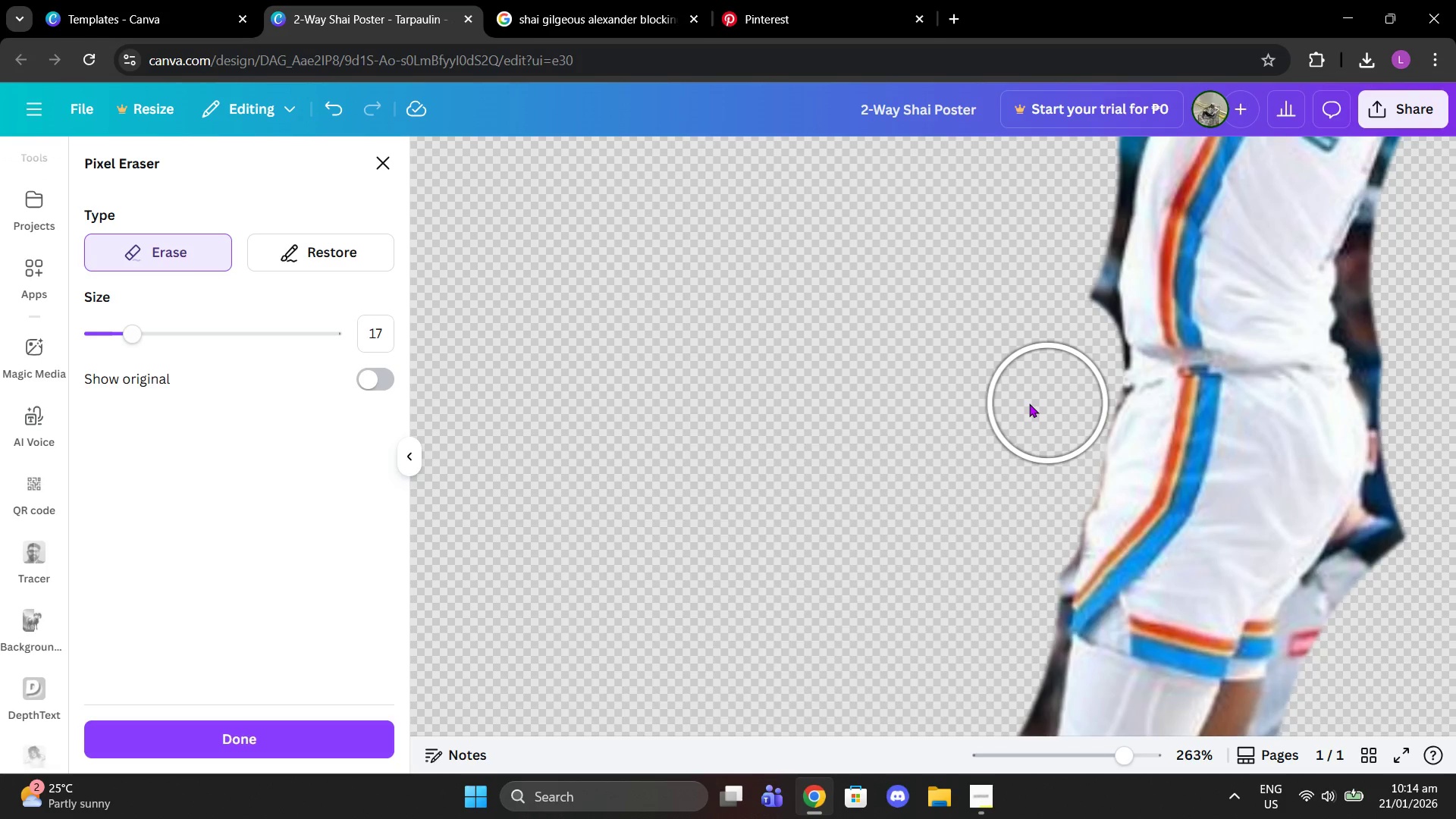 
scroll: coordinate [1031, 377], scroll_direction: up, amount: 1.0
 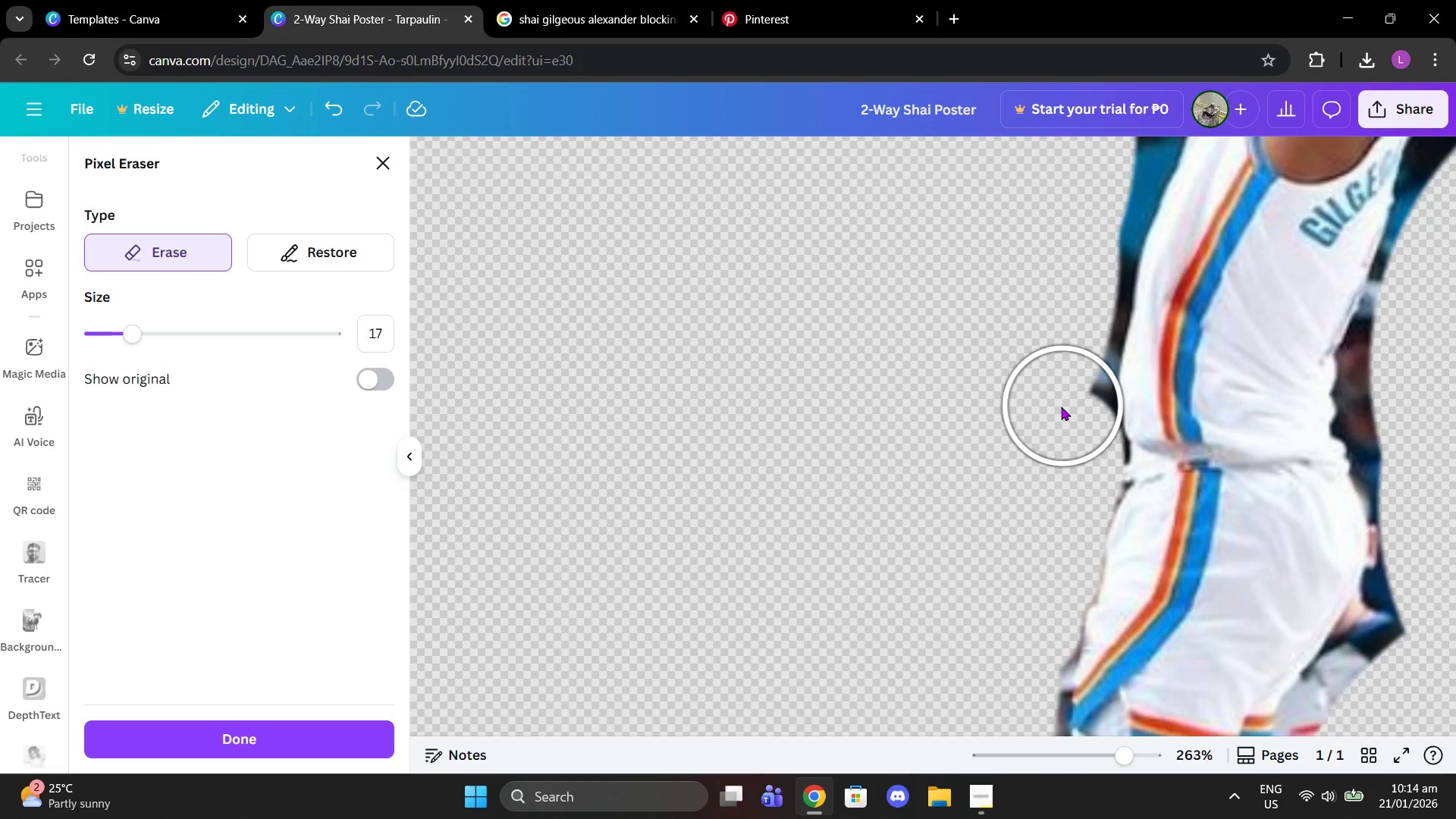 
left_click([1061, 406])
 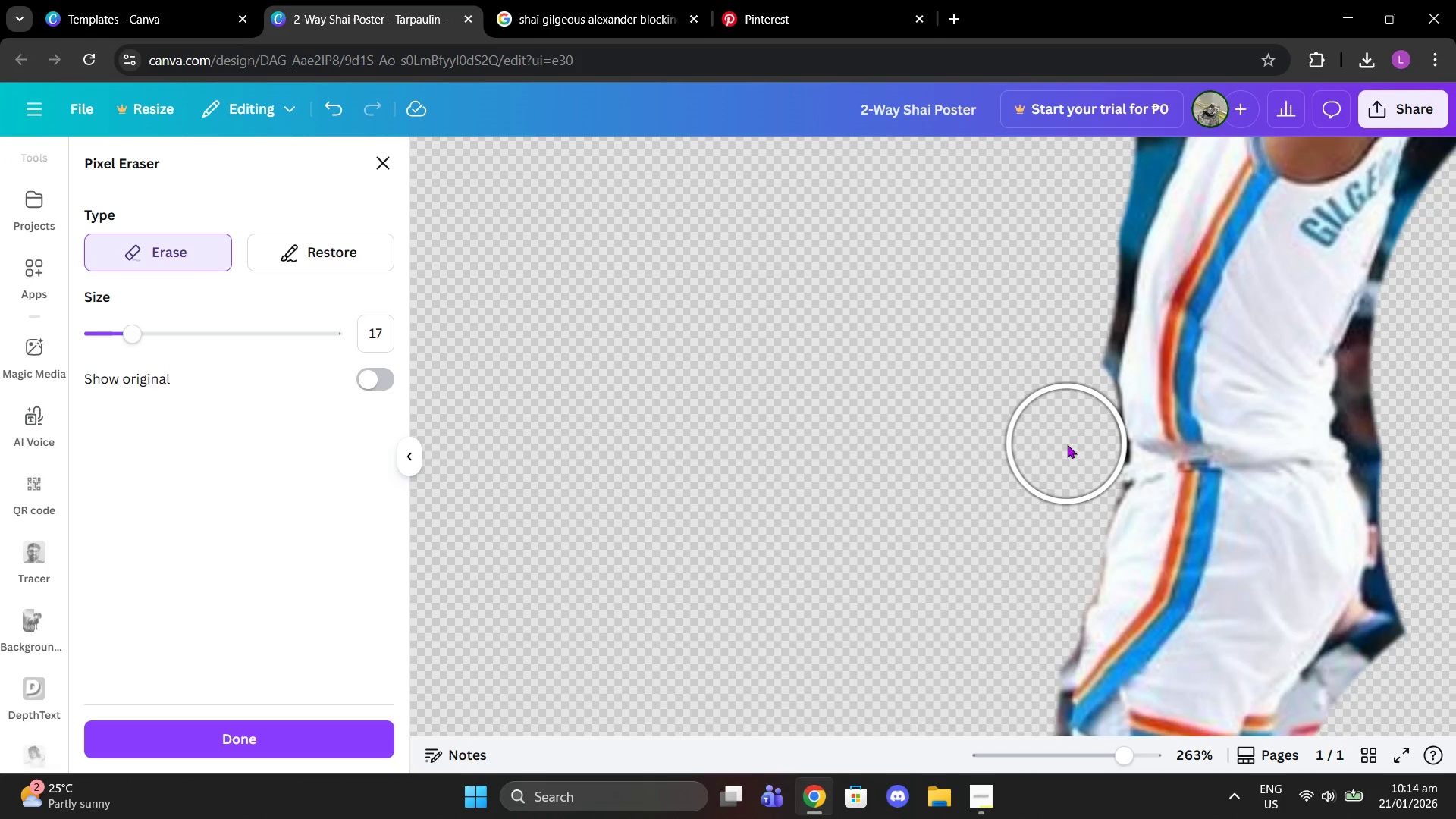 
left_click([1067, 444])
 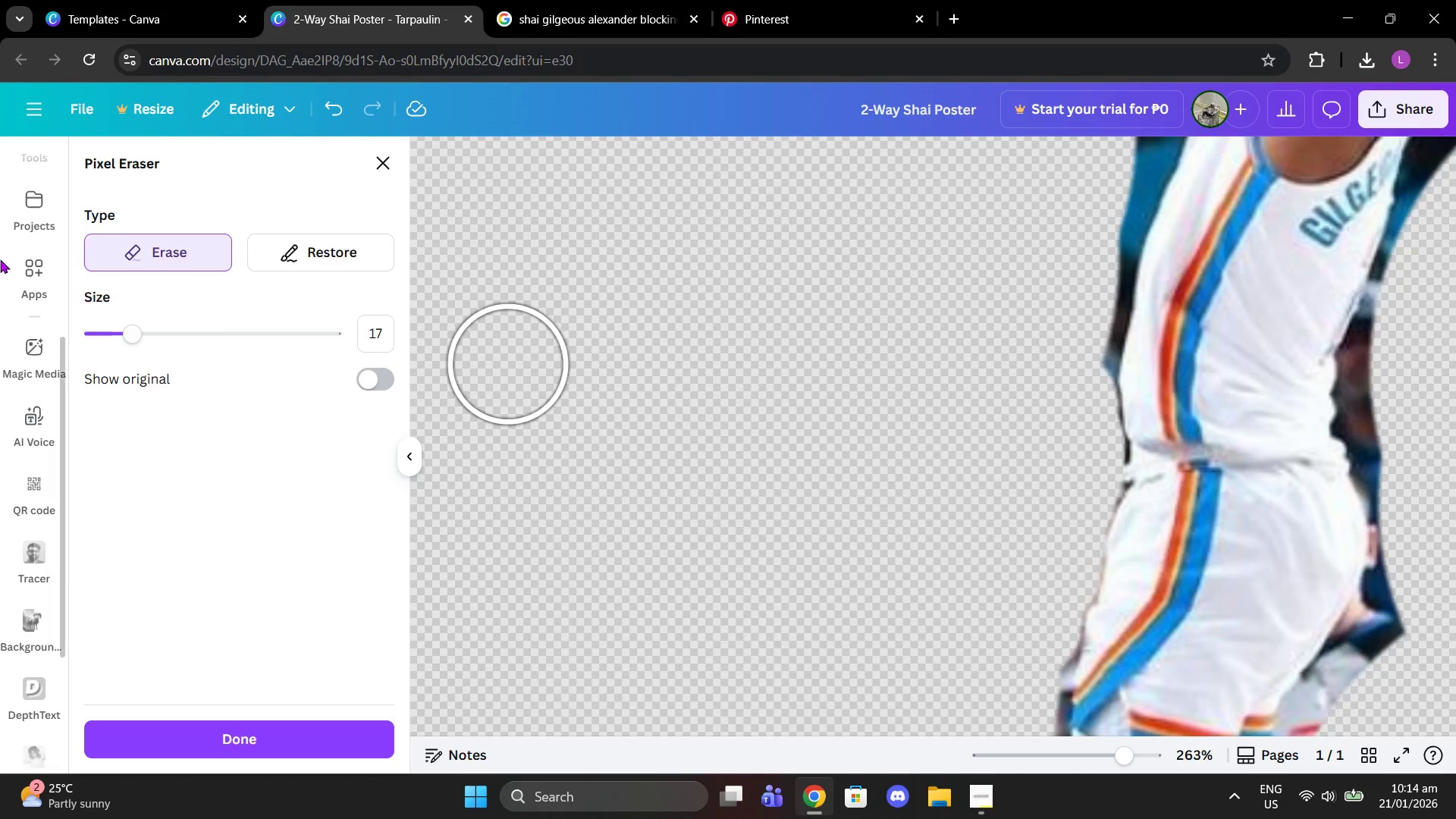 
scroll: coordinate [893, 293], scroll_direction: up, amount: 2.0
 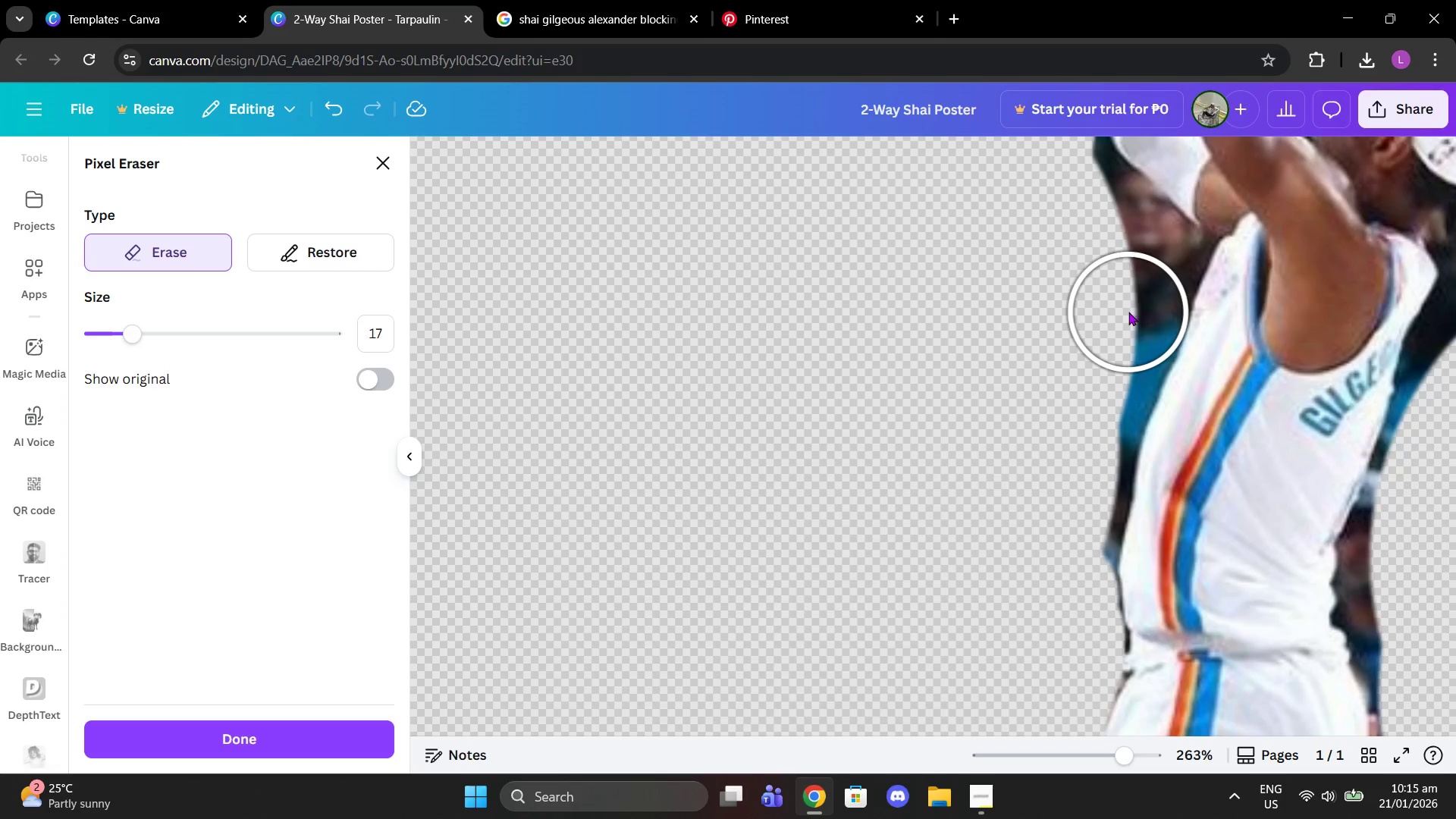 
left_click([1128, 312])
 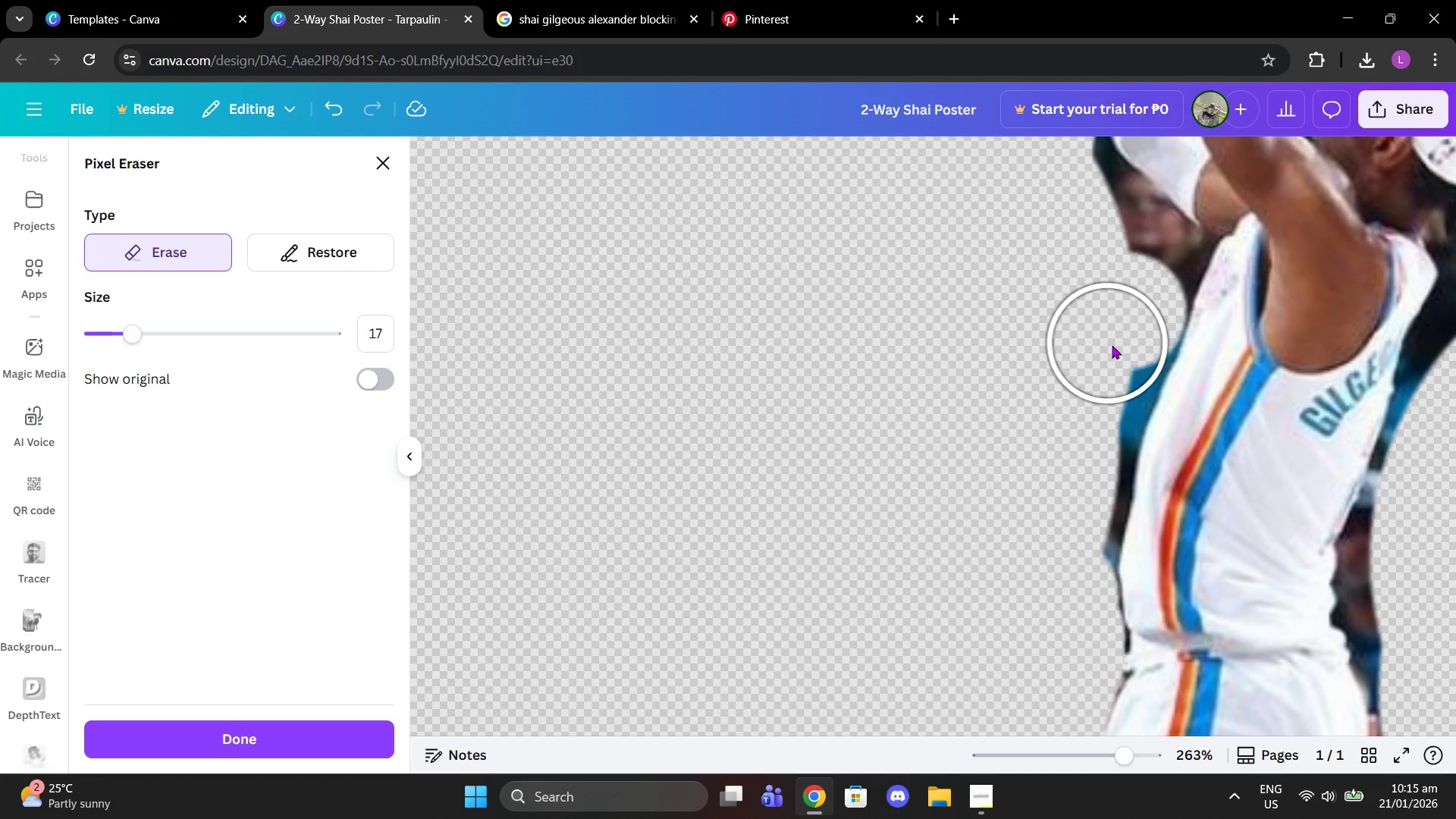 
left_click([1116, 347])
 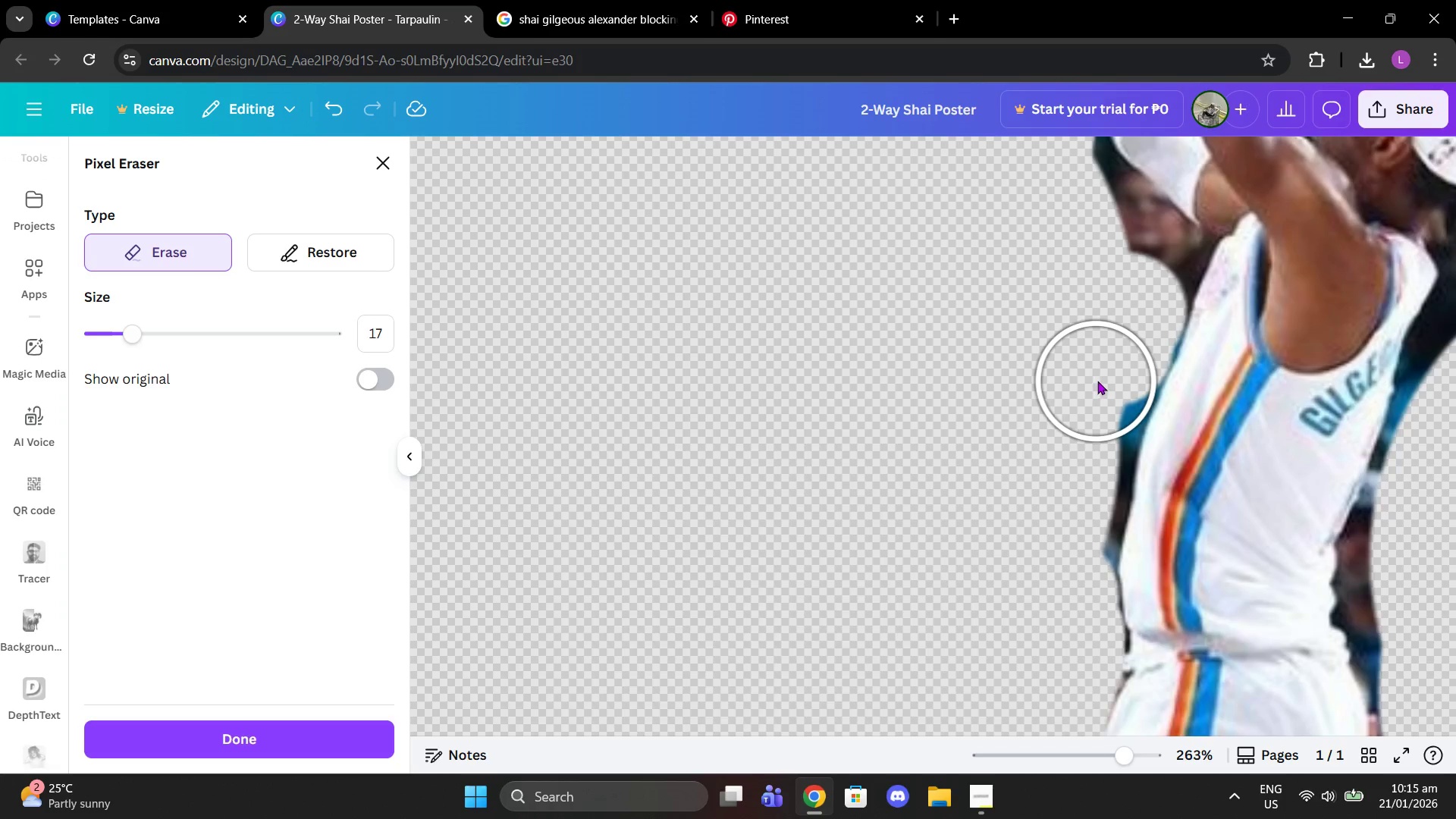 
left_click([1100, 380])
 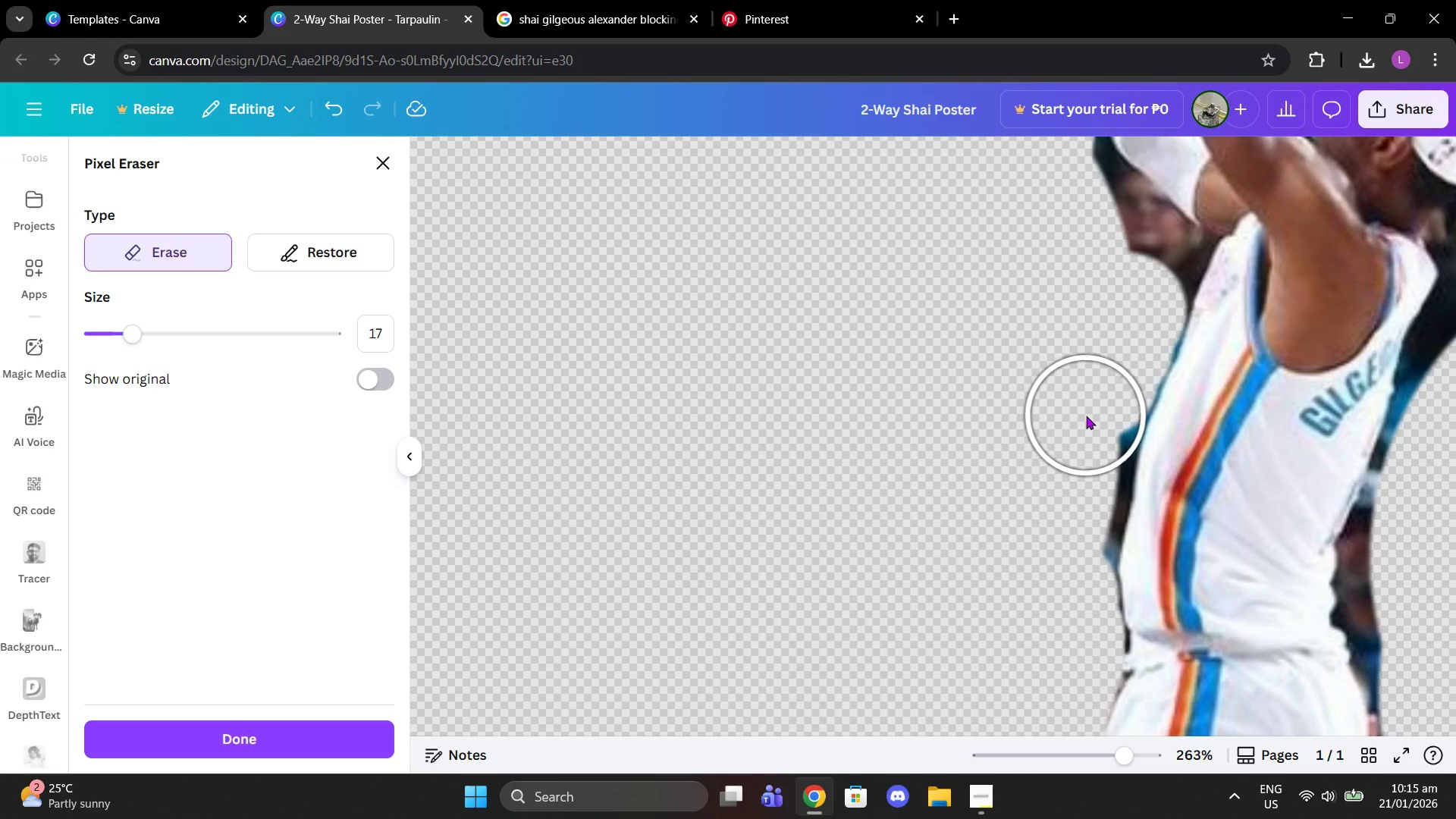 
left_click([1088, 416])
 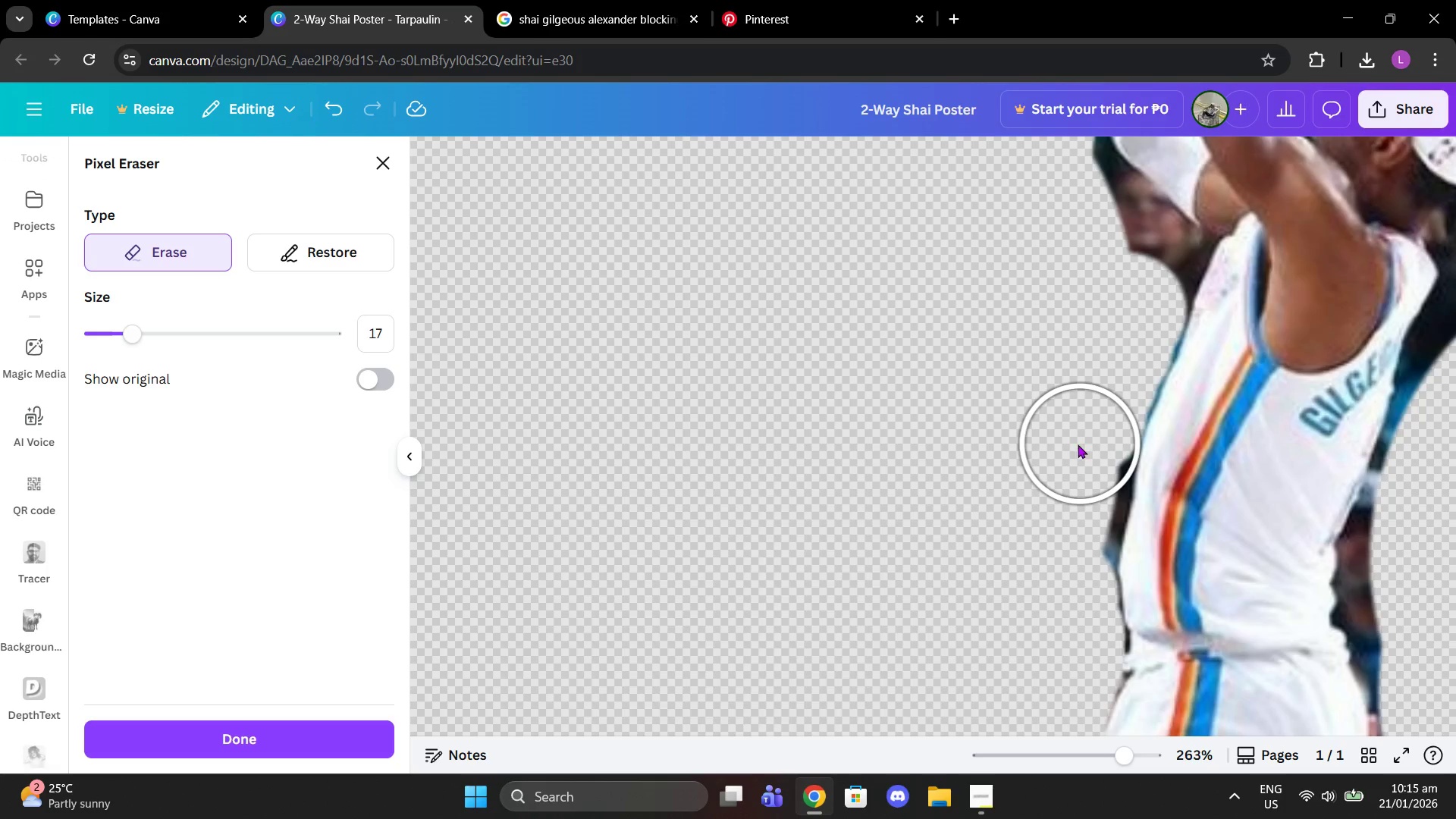 
left_click([1077, 444])
 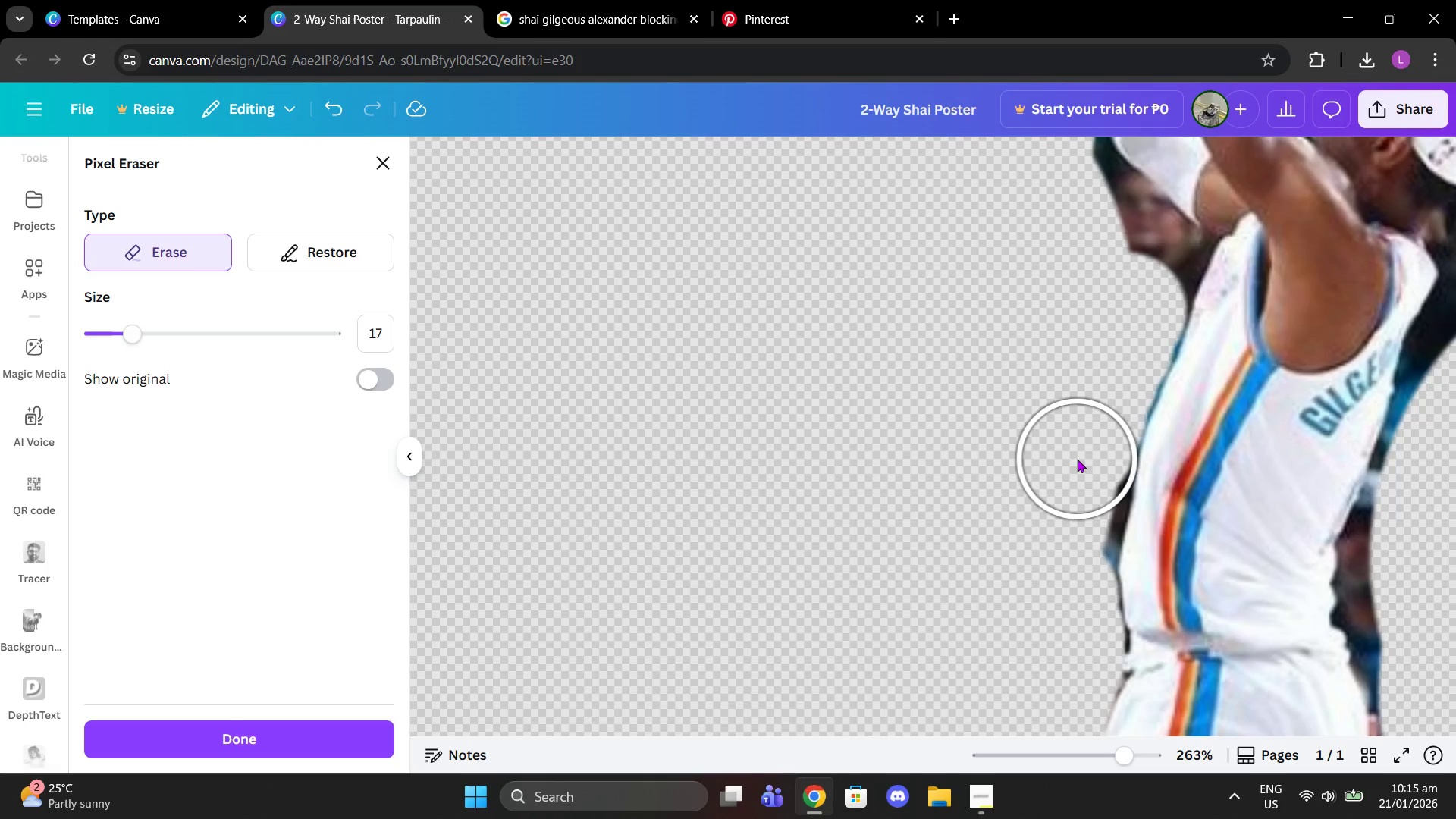 
left_click([1077, 459])
 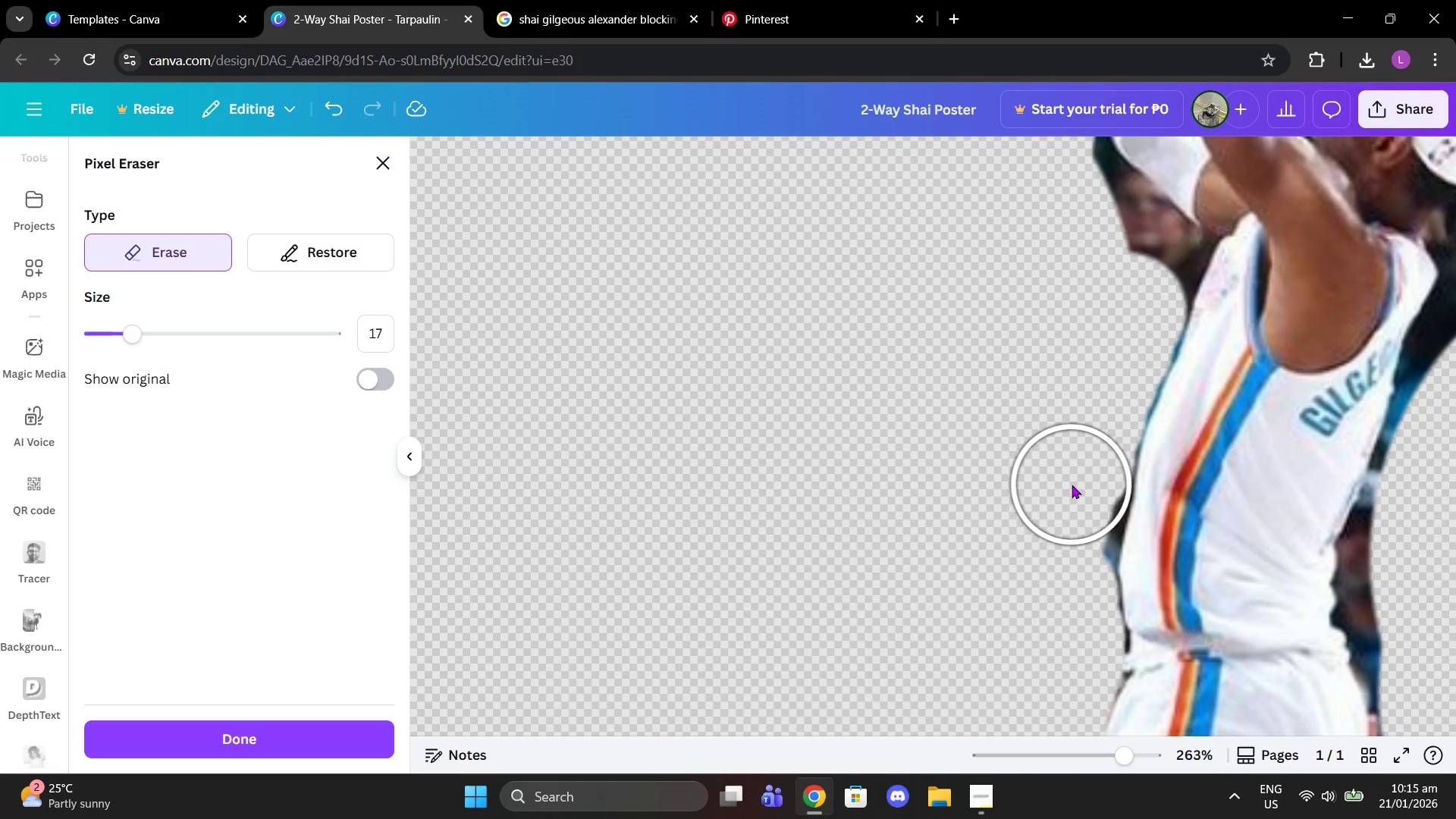 
left_click([1072, 485])
 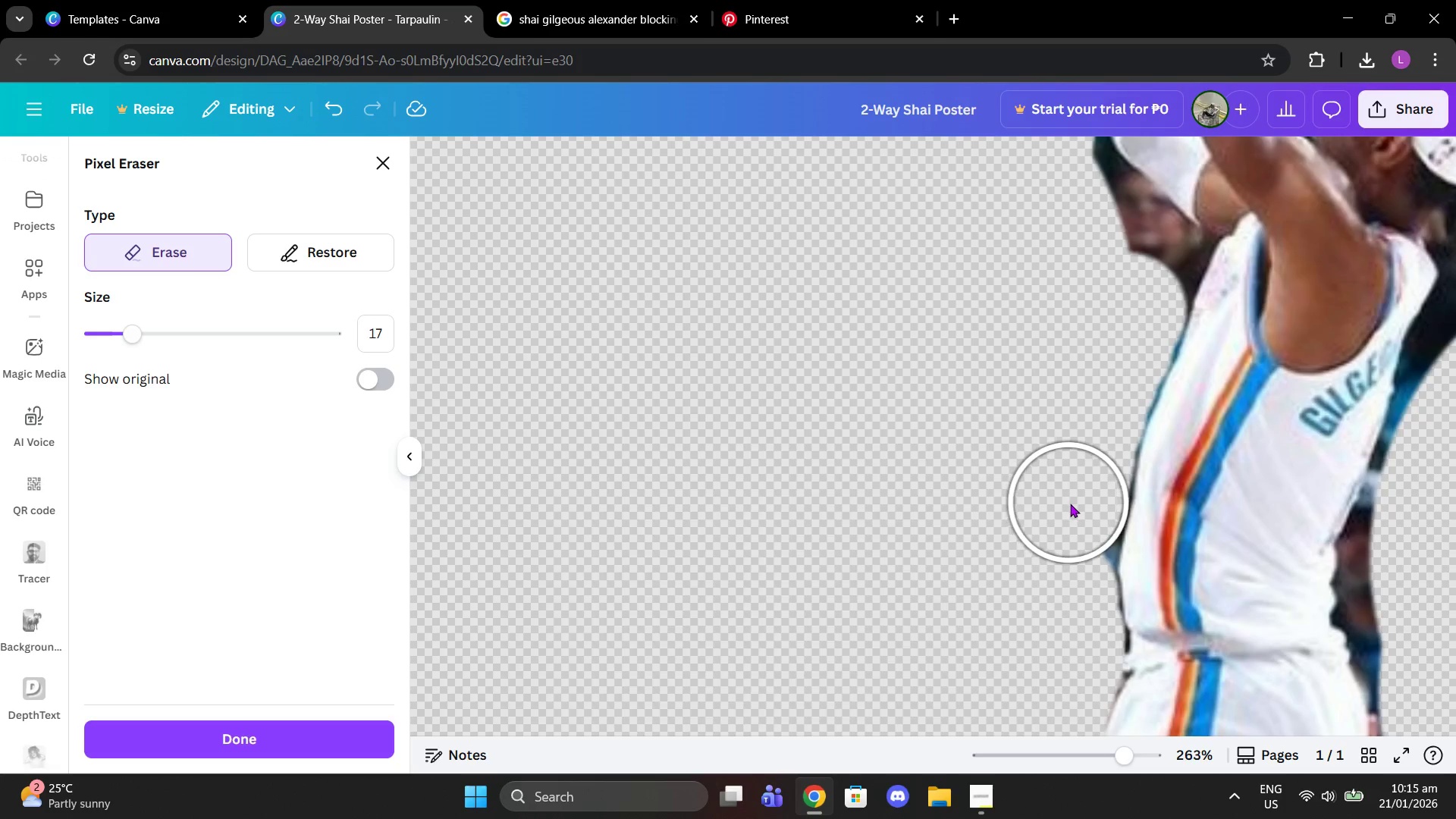 
double_click([1070, 504])
 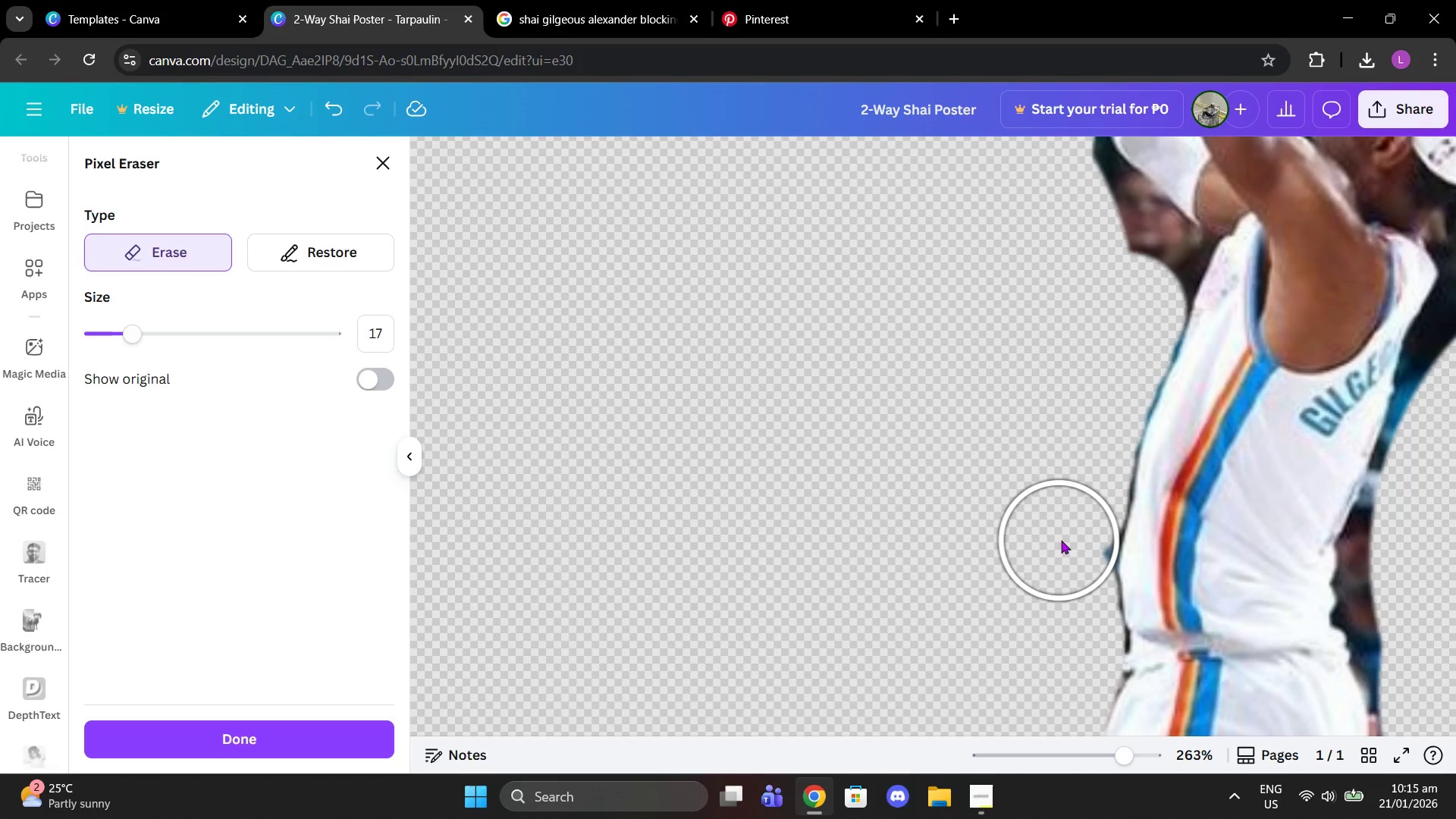 
left_click([1062, 540])
 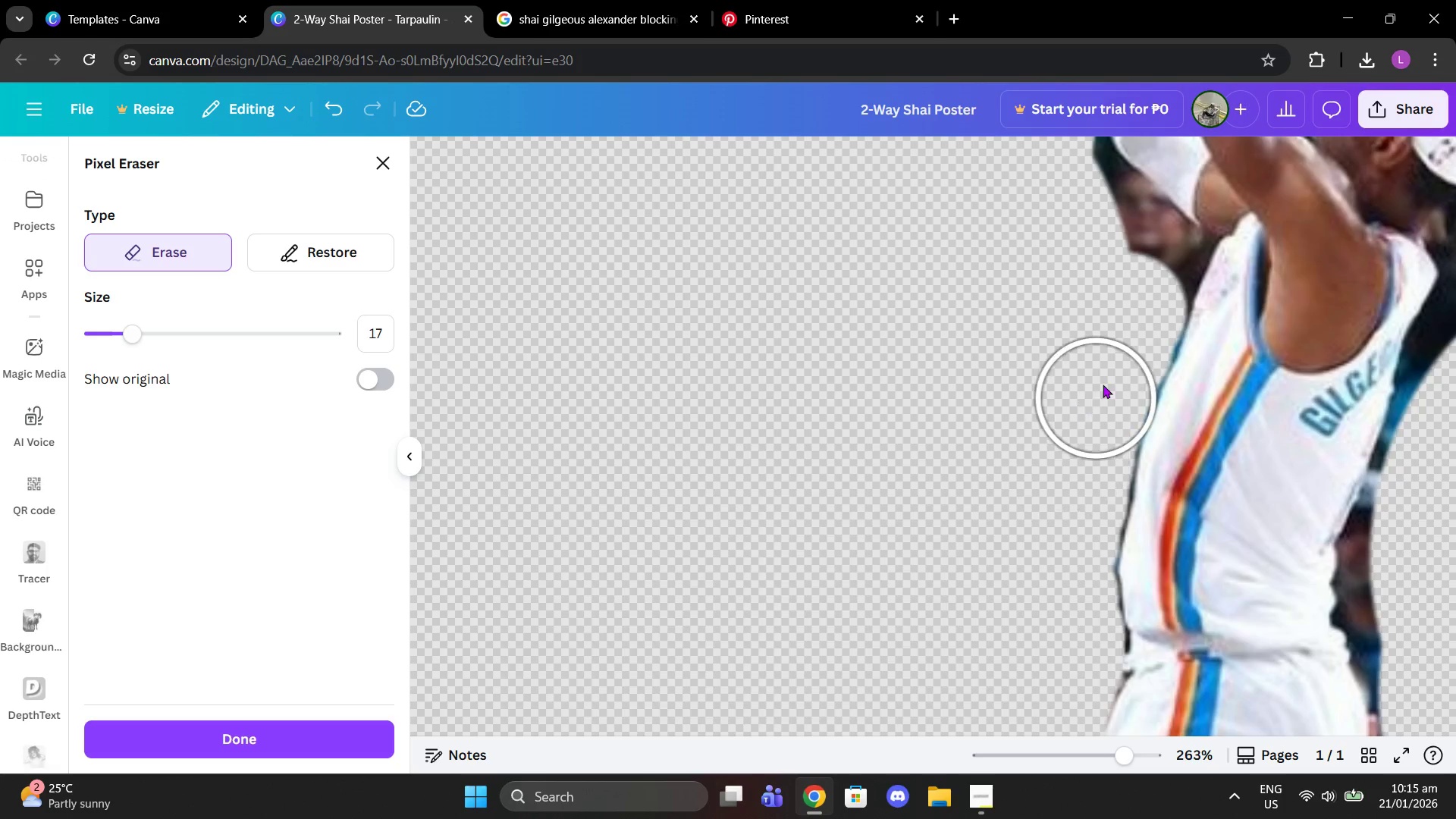 
scroll: coordinate [1108, 368], scroll_direction: up, amount: 1.0
 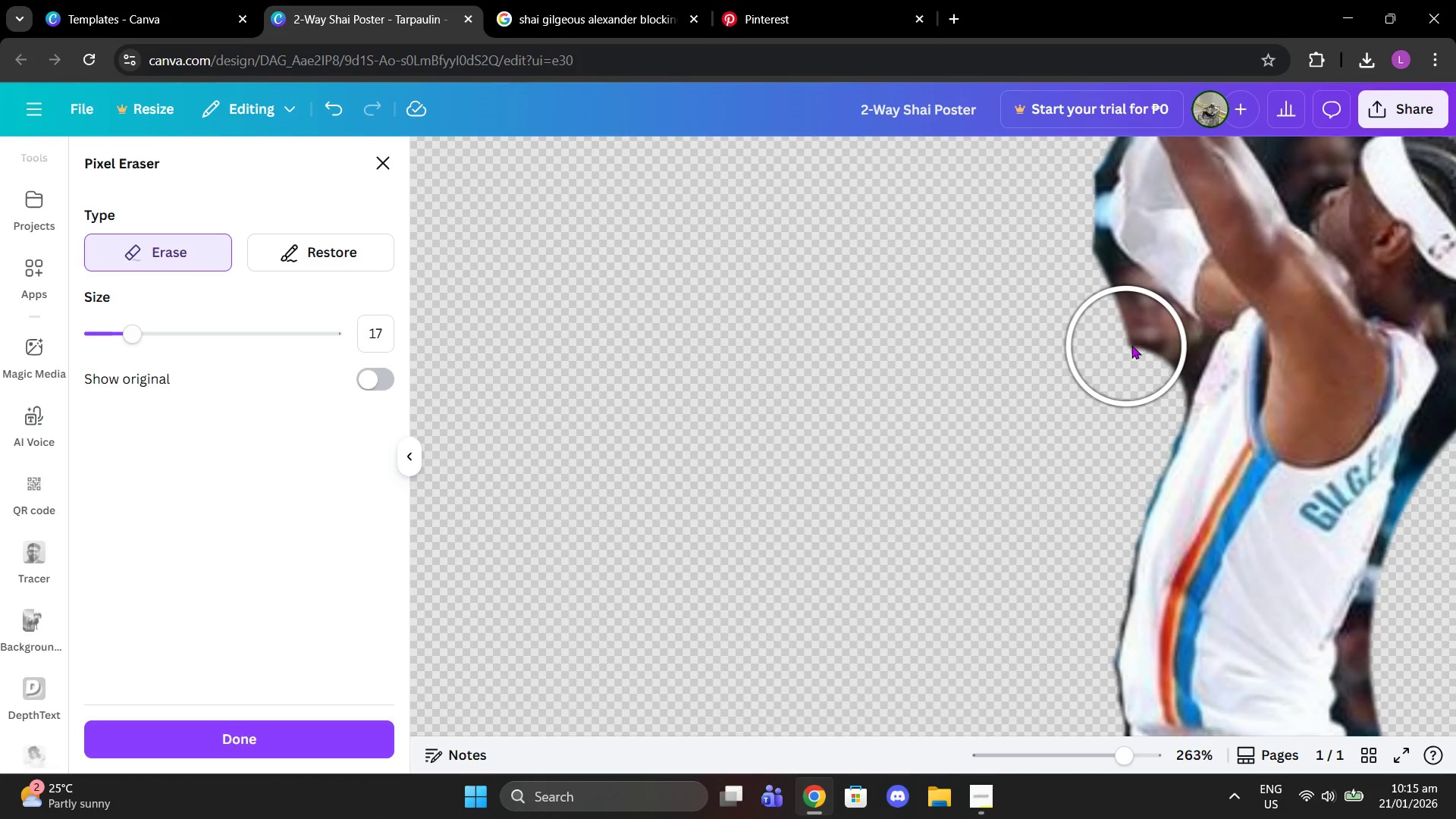 
left_click([1131, 345])
 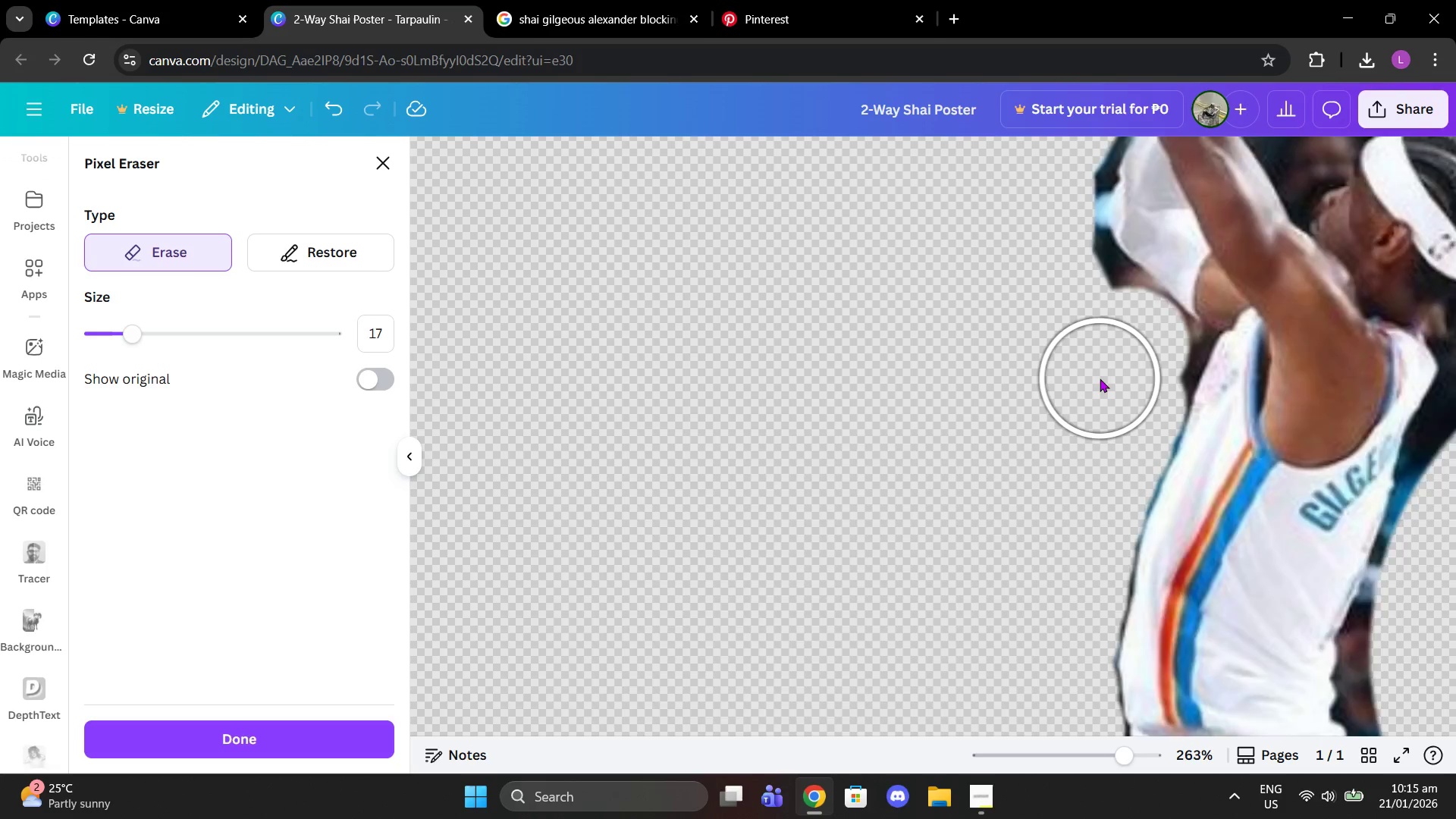 
scroll: coordinate [1100, 378], scroll_direction: up, amount: 1.0
 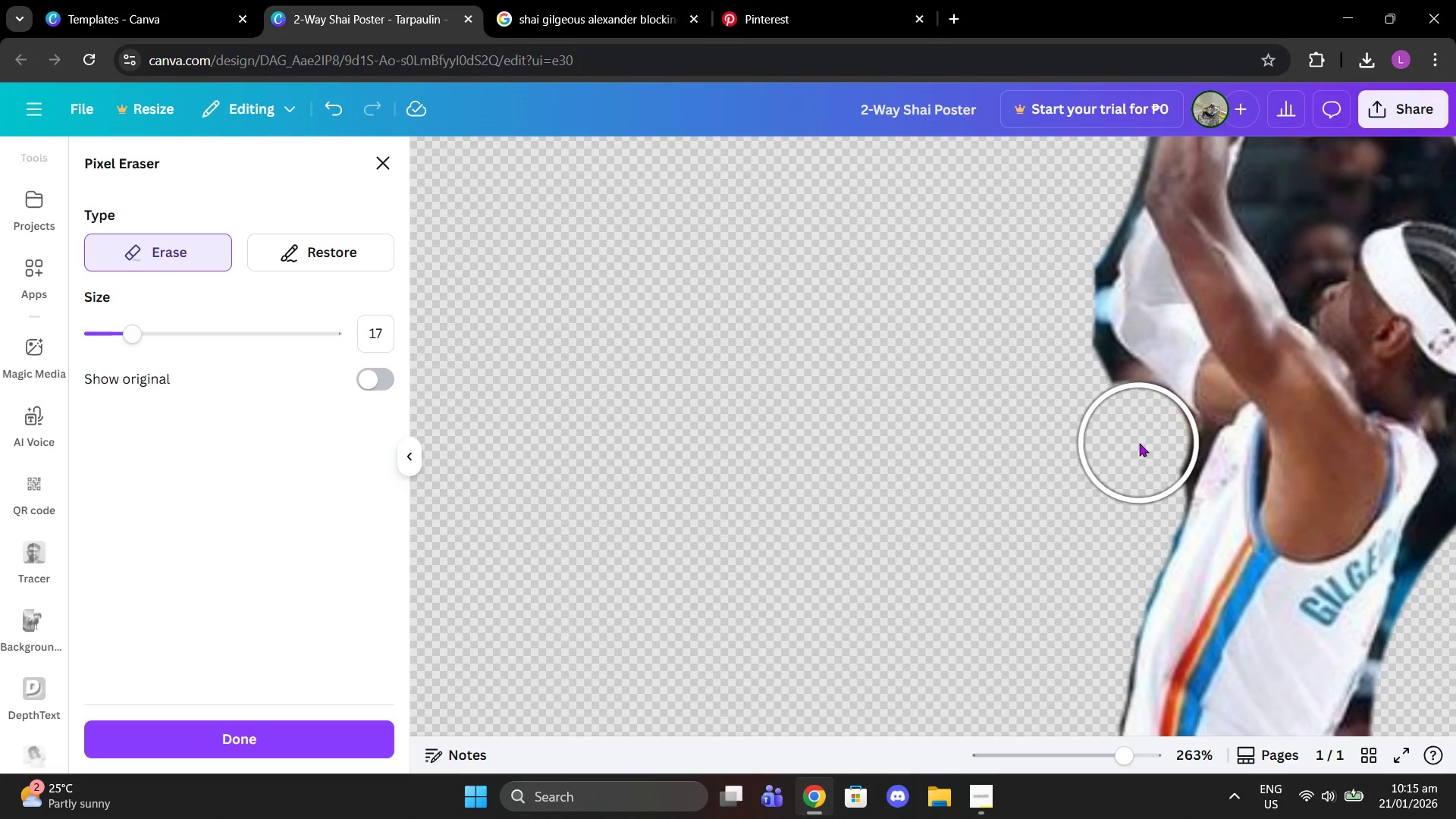 
left_click([1139, 443])
 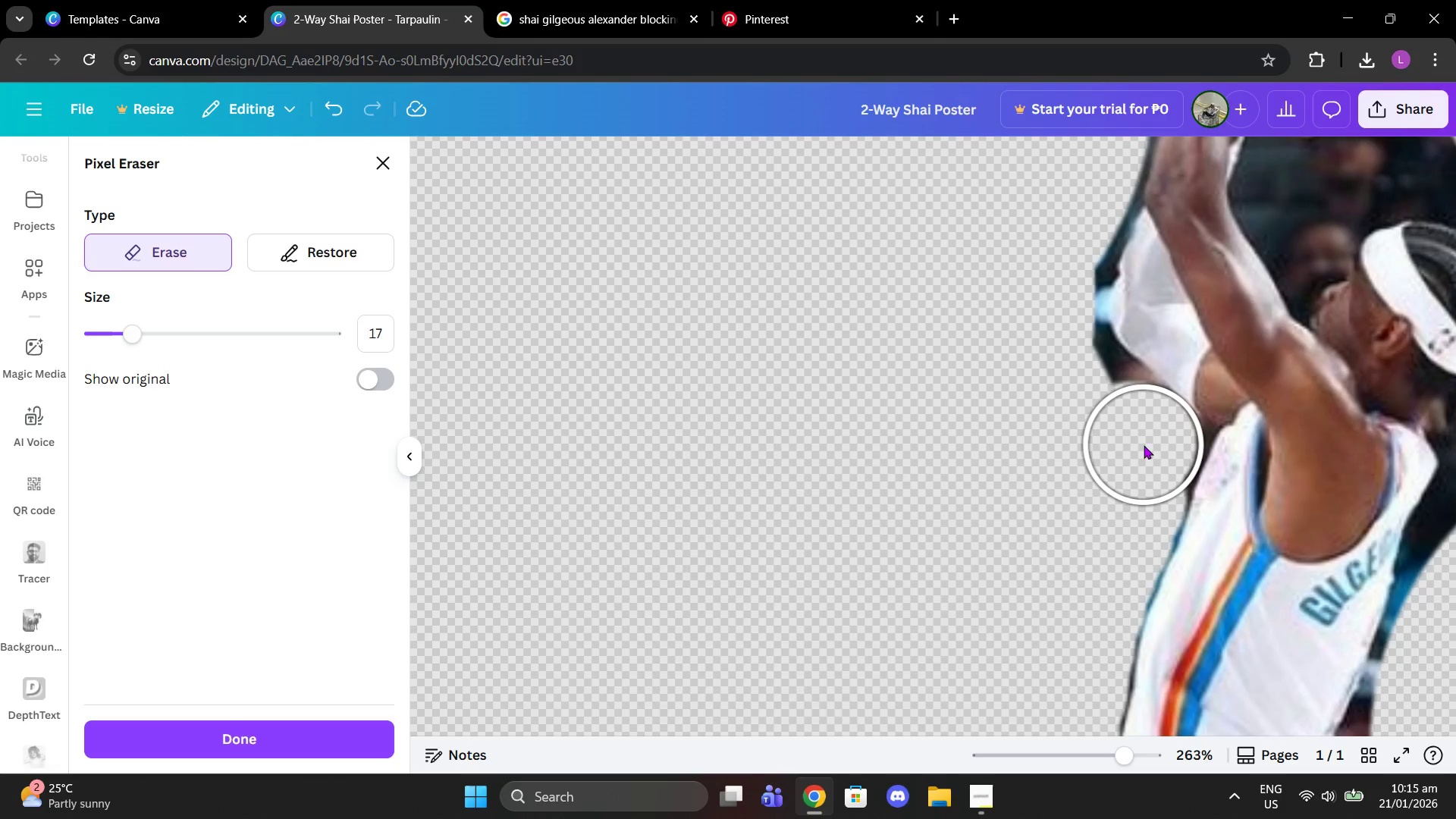 
left_click([1144, 445])
 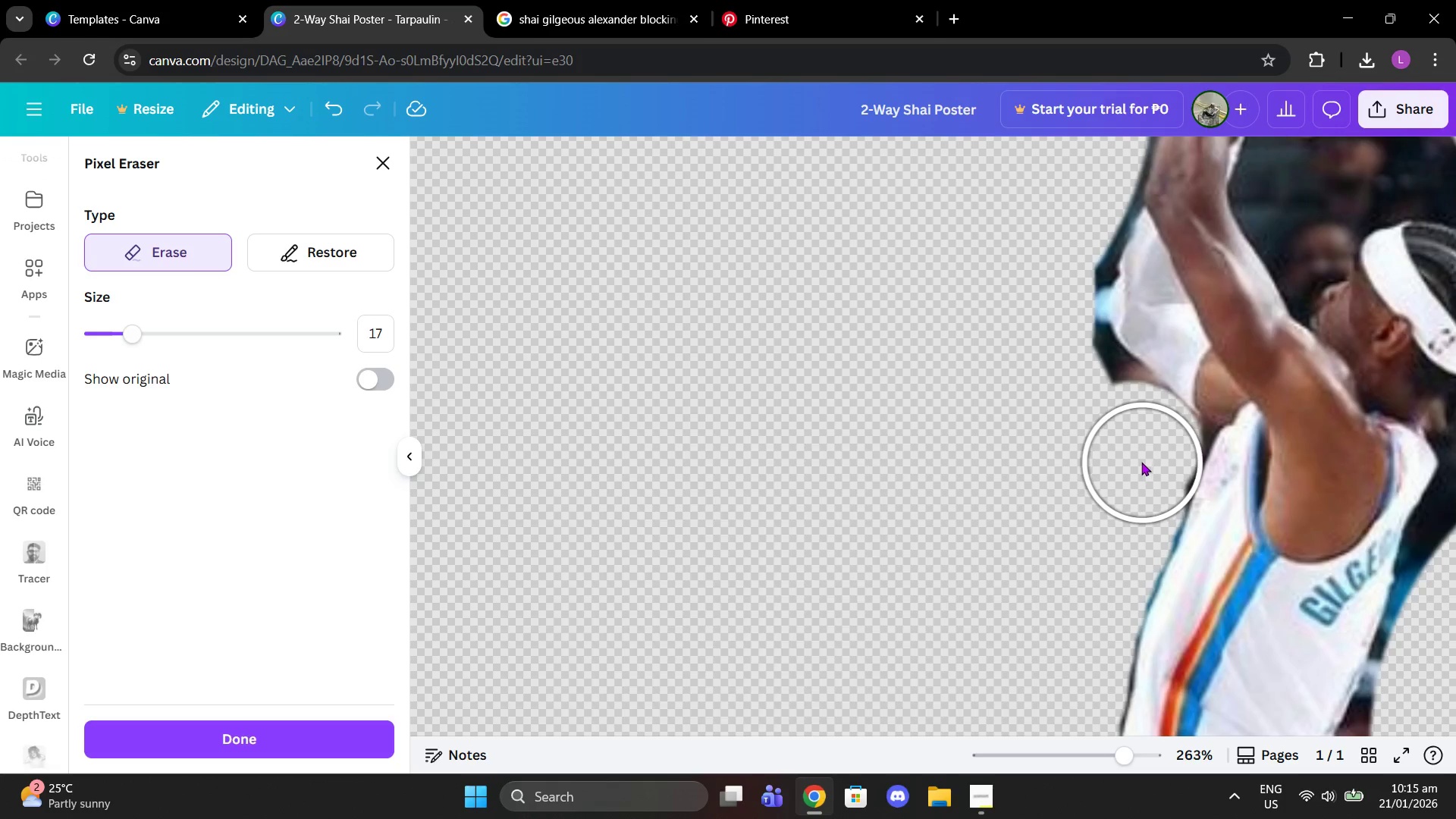 
left_click([1139, 462])
 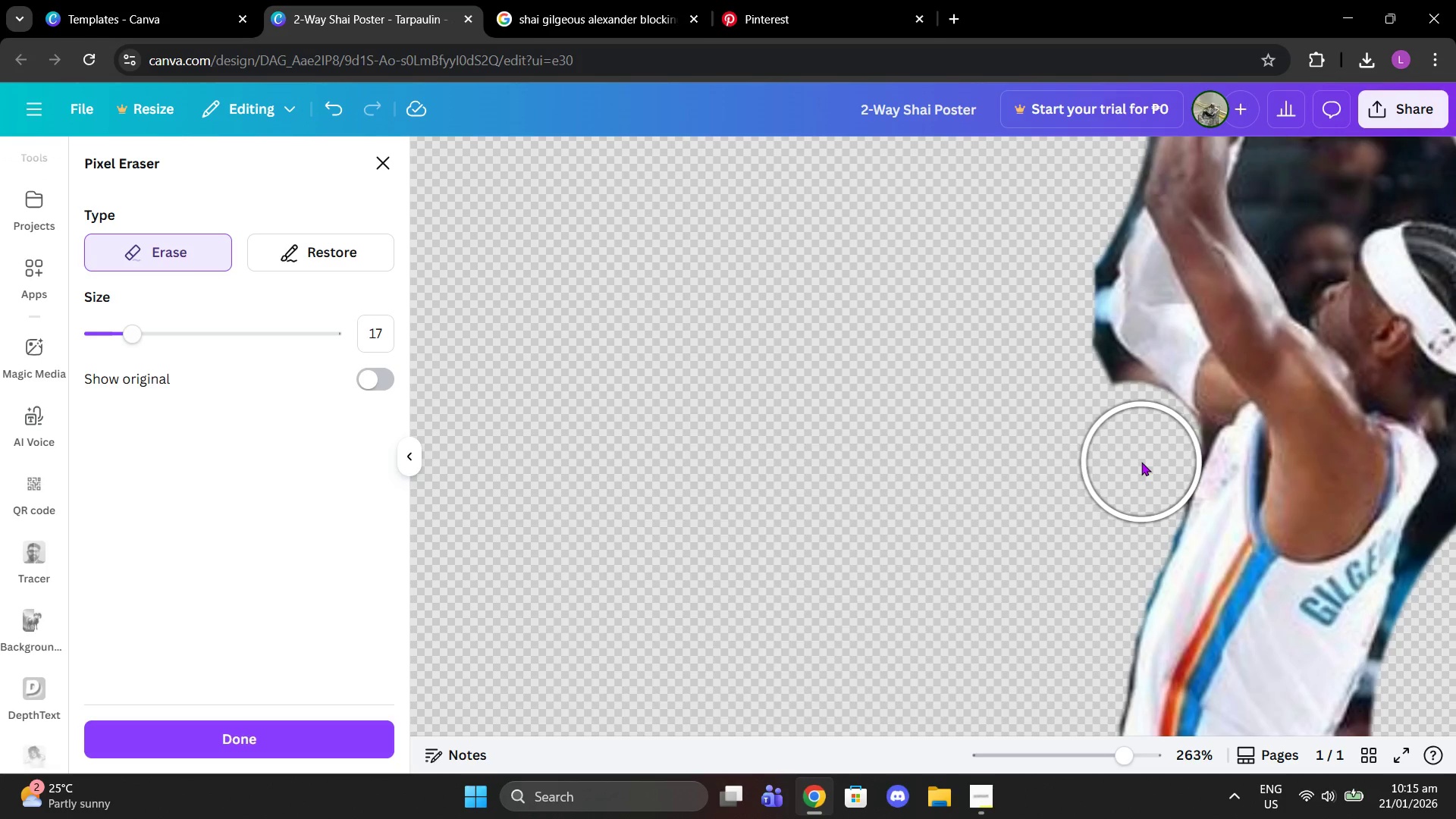 
left_click([1141, 462])
 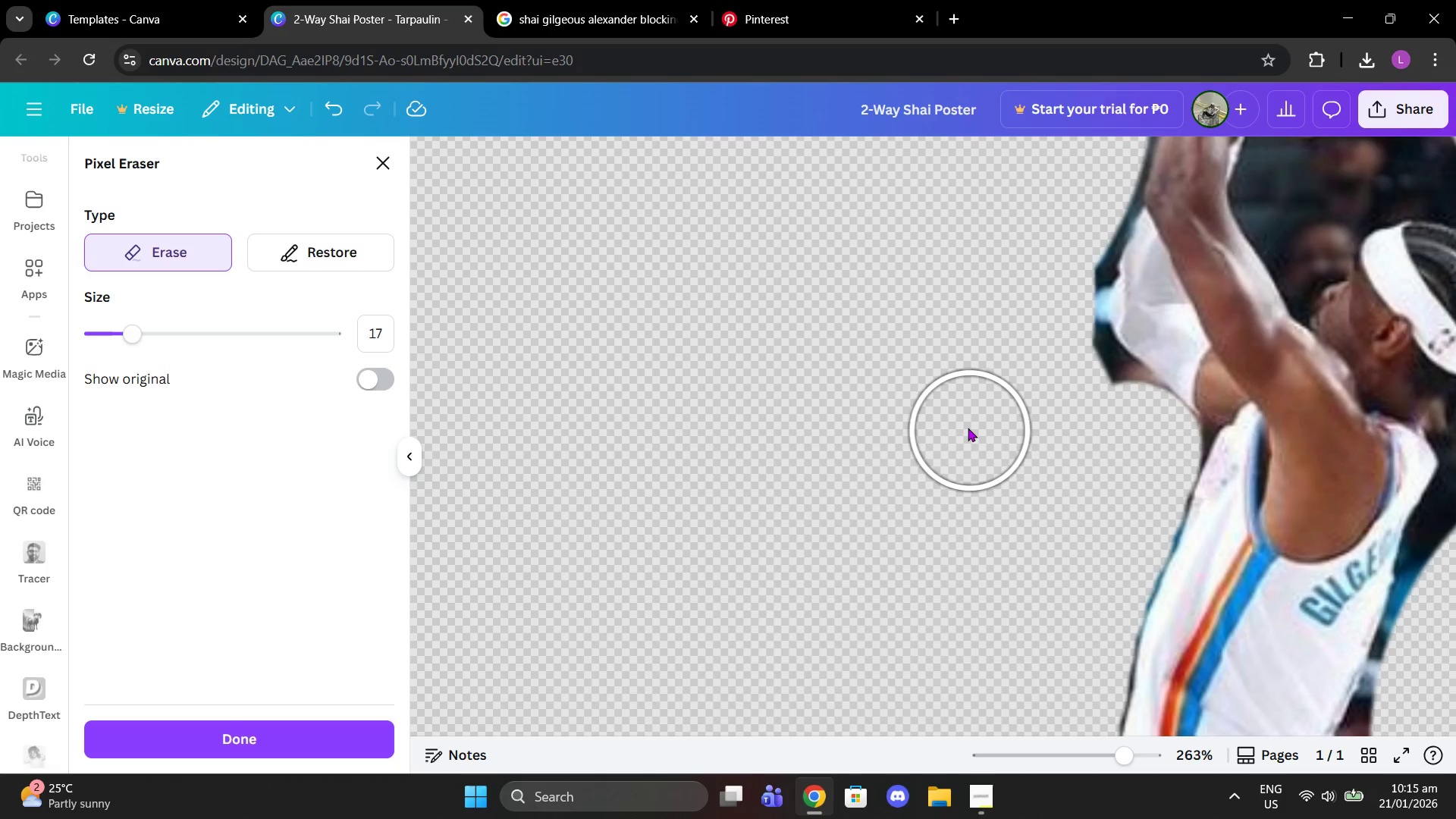 
scroll: coordinate [968, 427], scroll_direction: up, amount: 1.0
 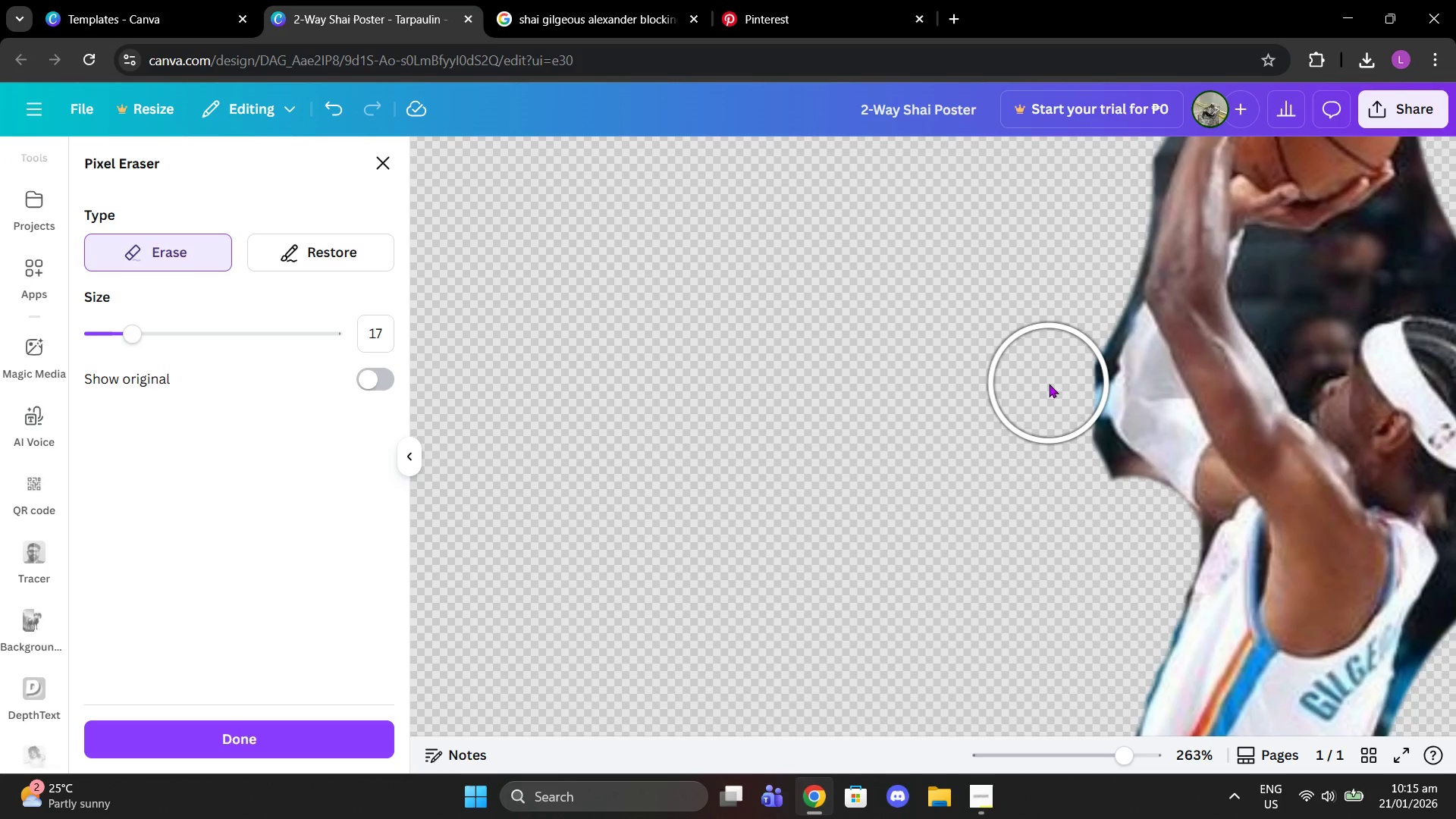 
left_click([1055, 381])
 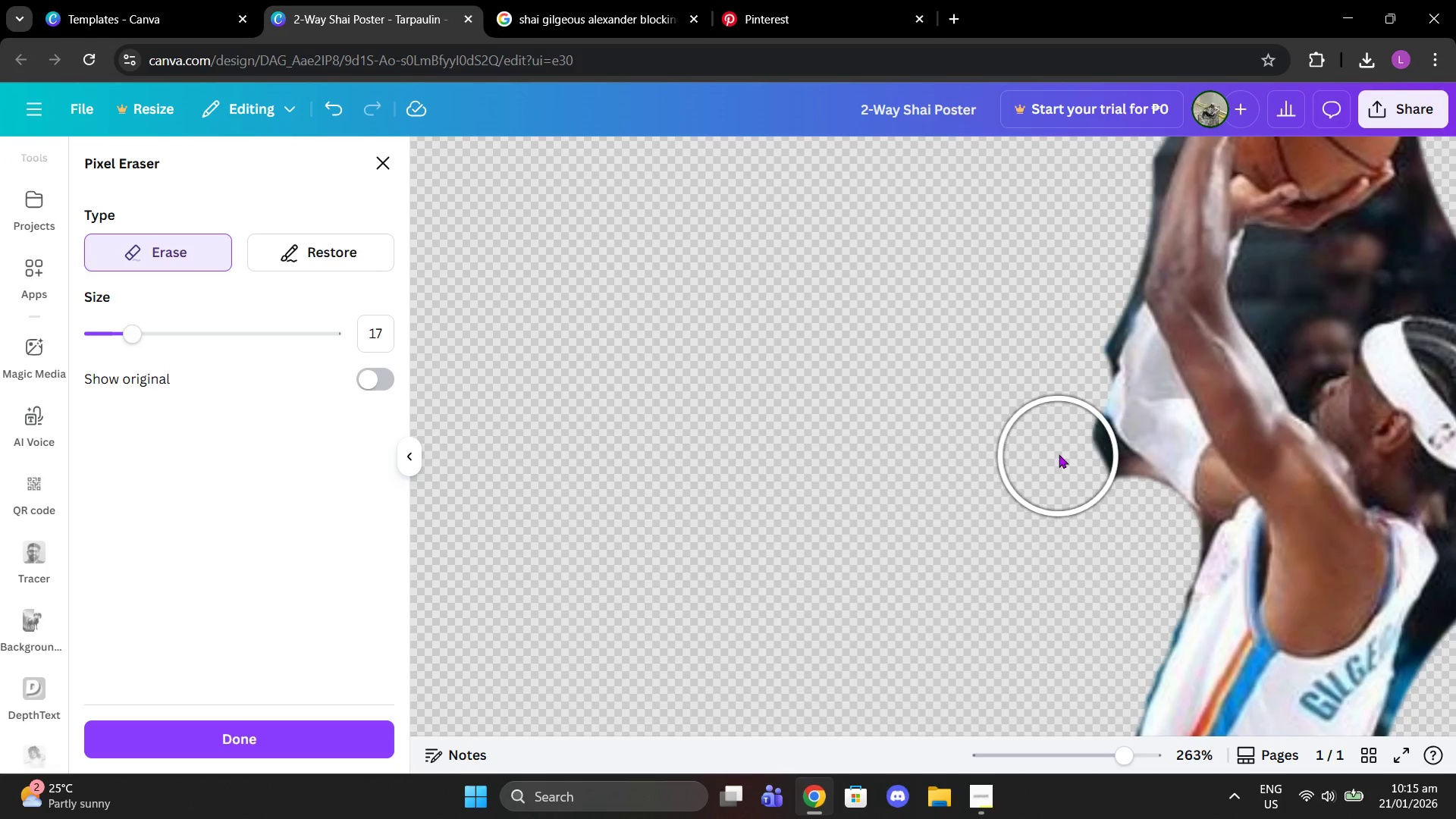 
left_click([1059, 454])
 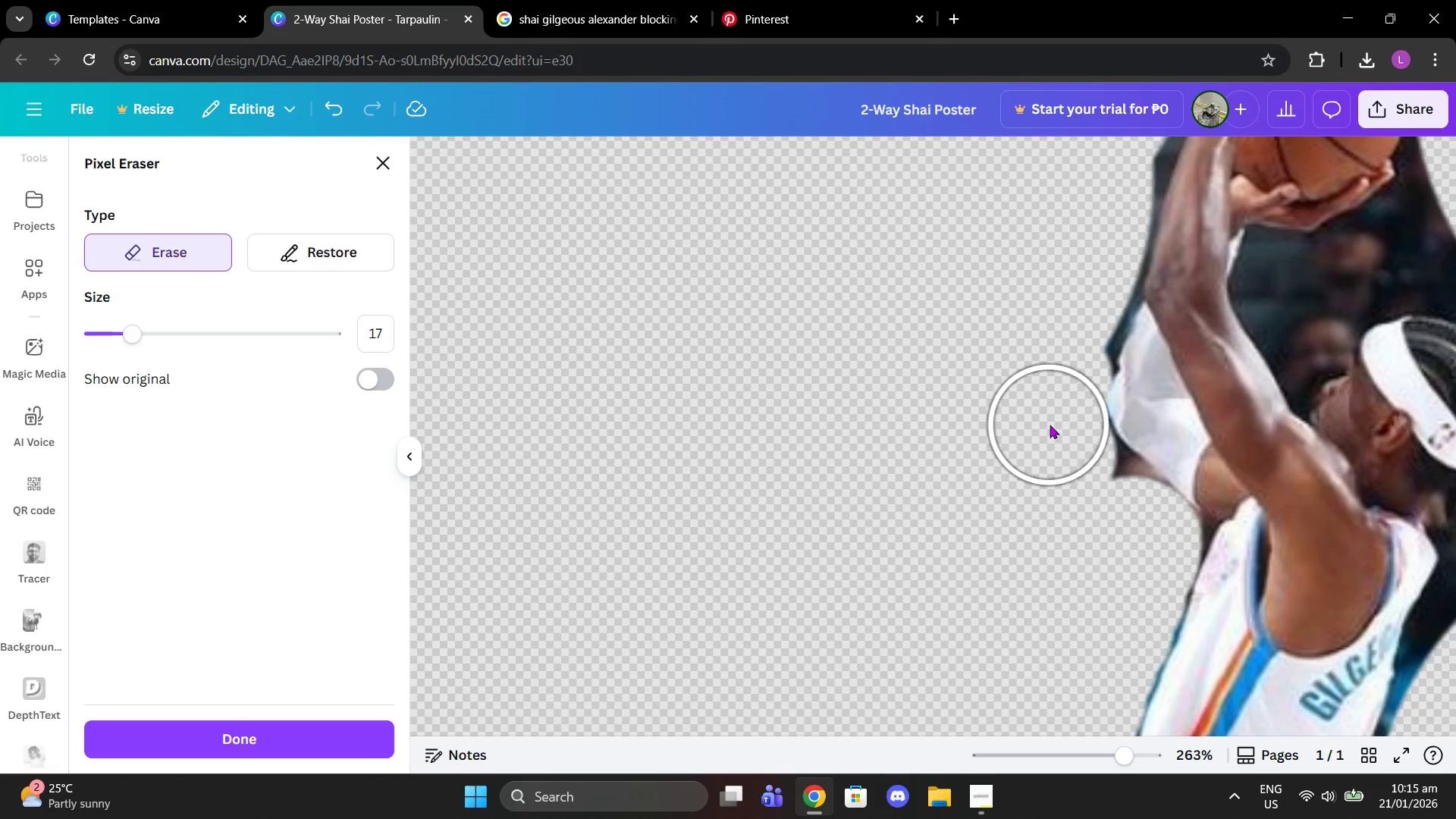 
left_click([1050, 425])
 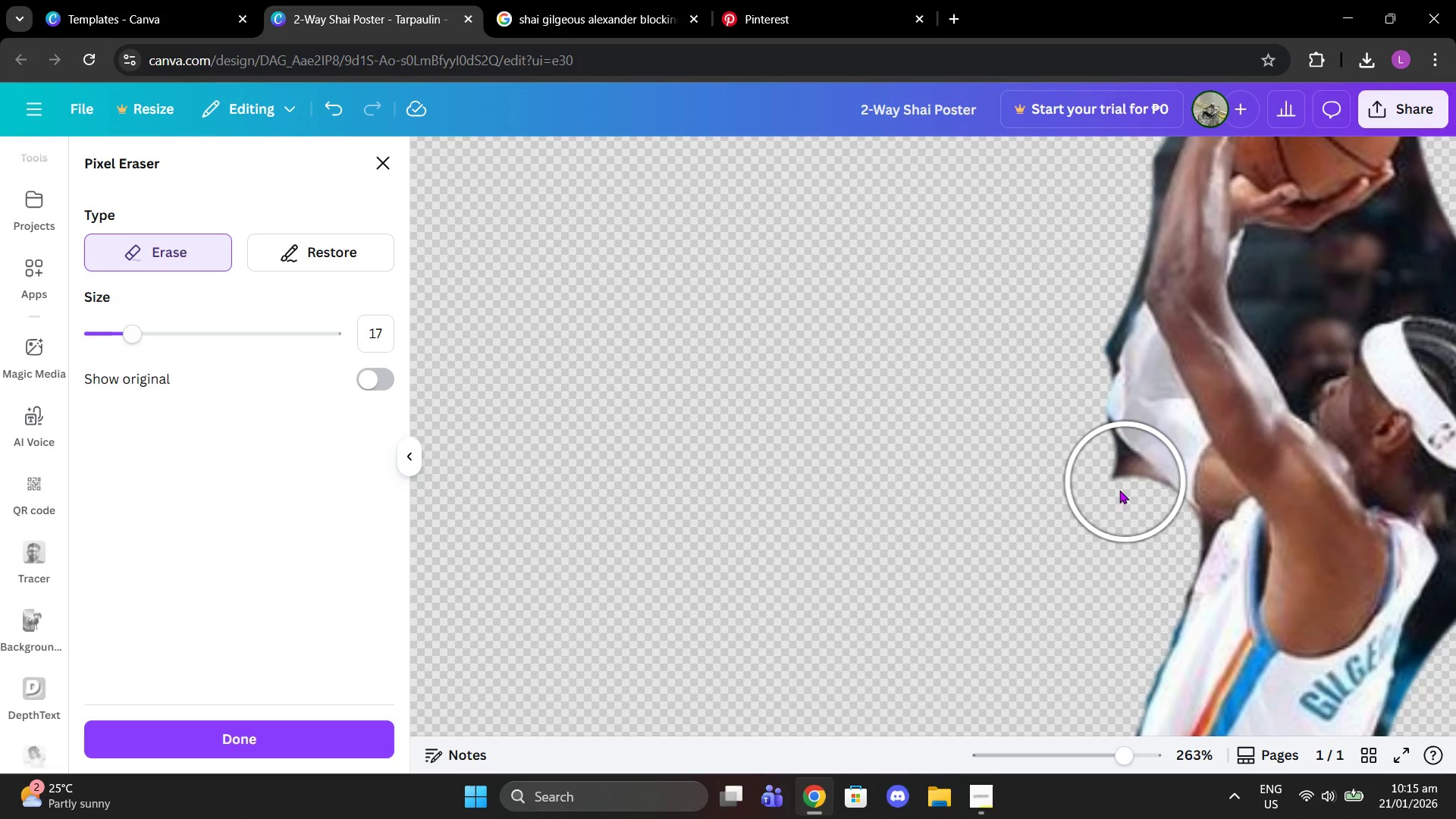 
left_click([1101, 505])
 